 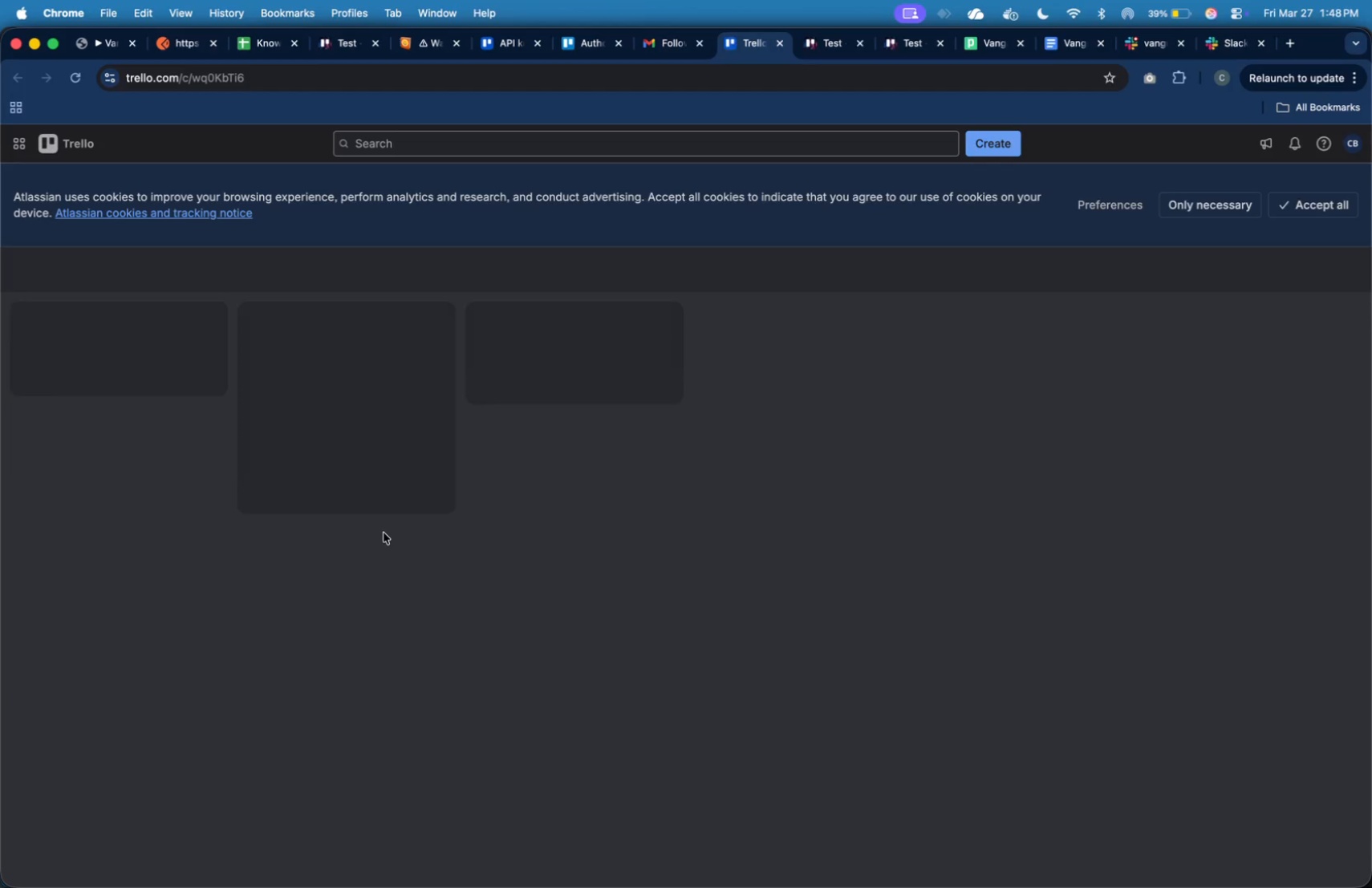 
left_click([119, 38])
 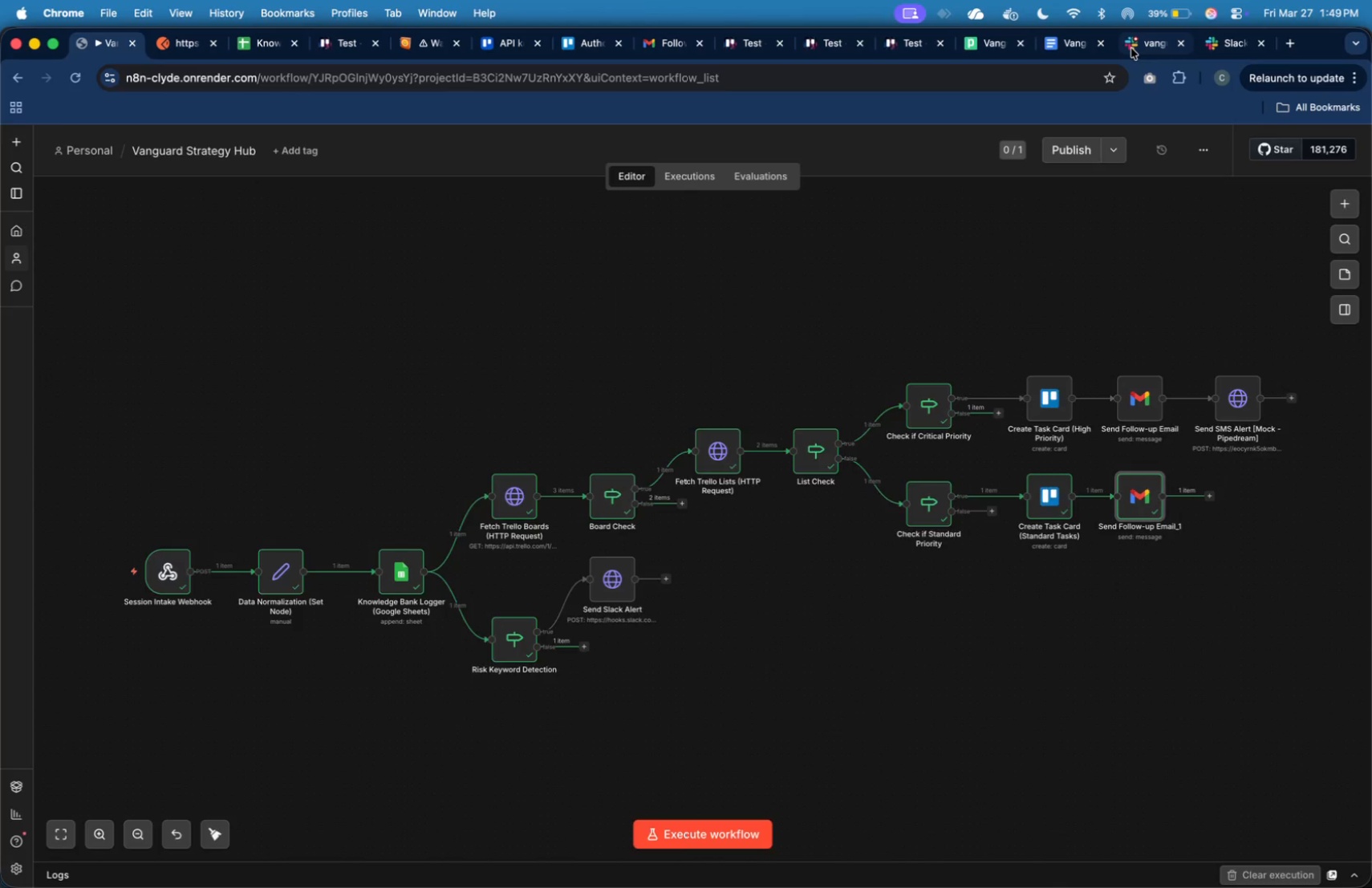 
wait(7.82)
 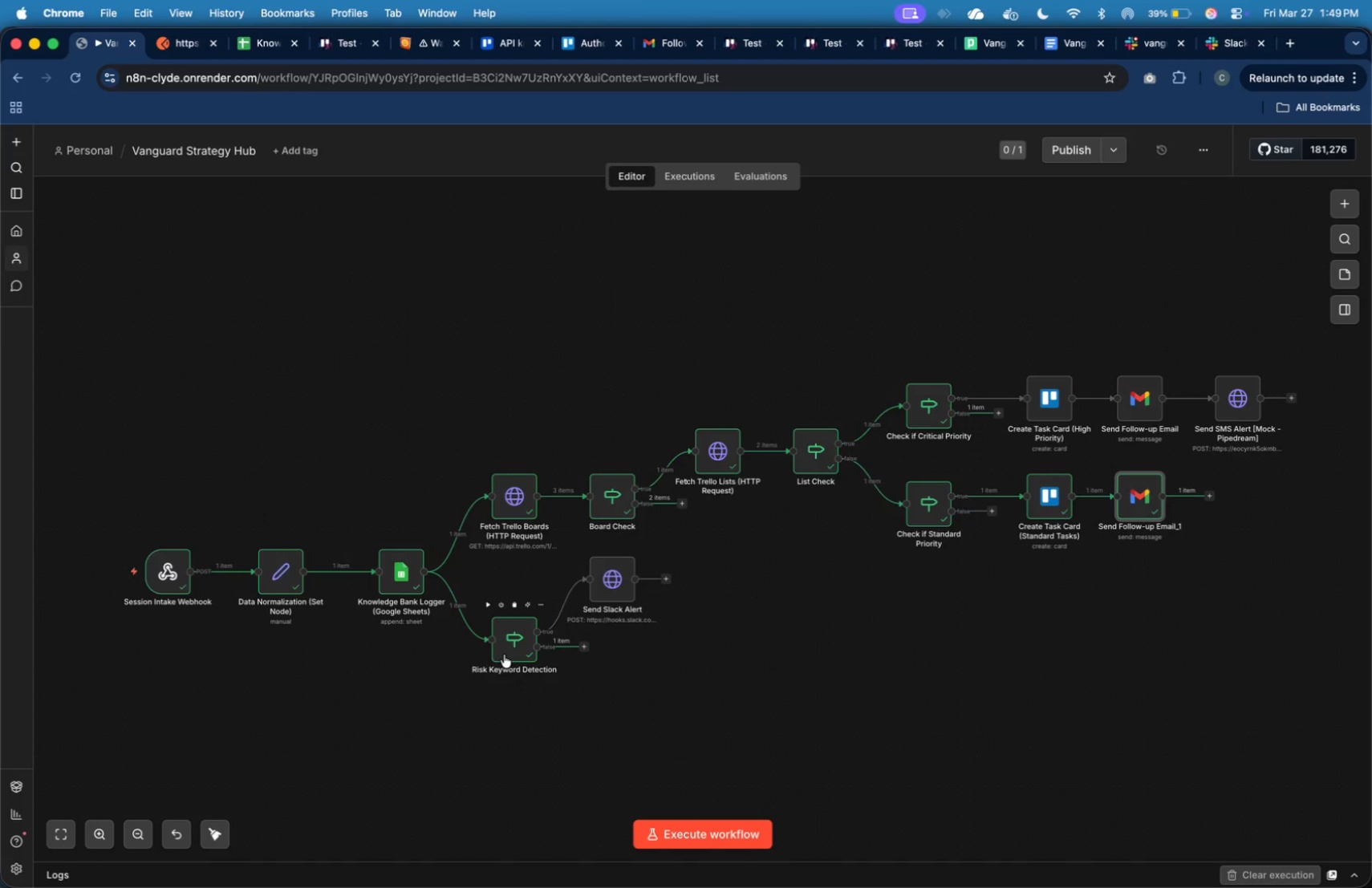 
scroll: coordinate [831, 548], scroll_direction: down, amount: 106.0
 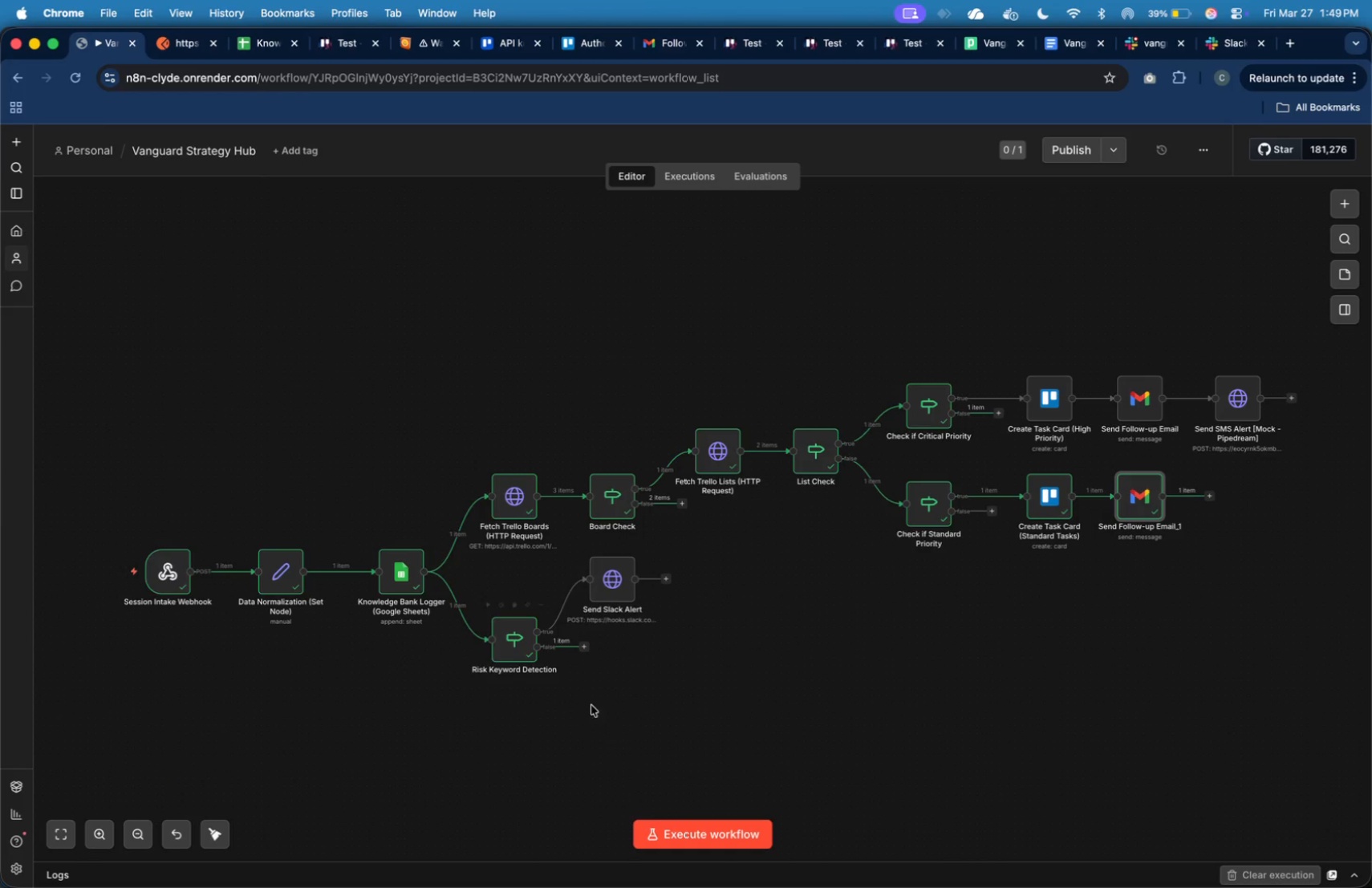 
wait(7.55)
 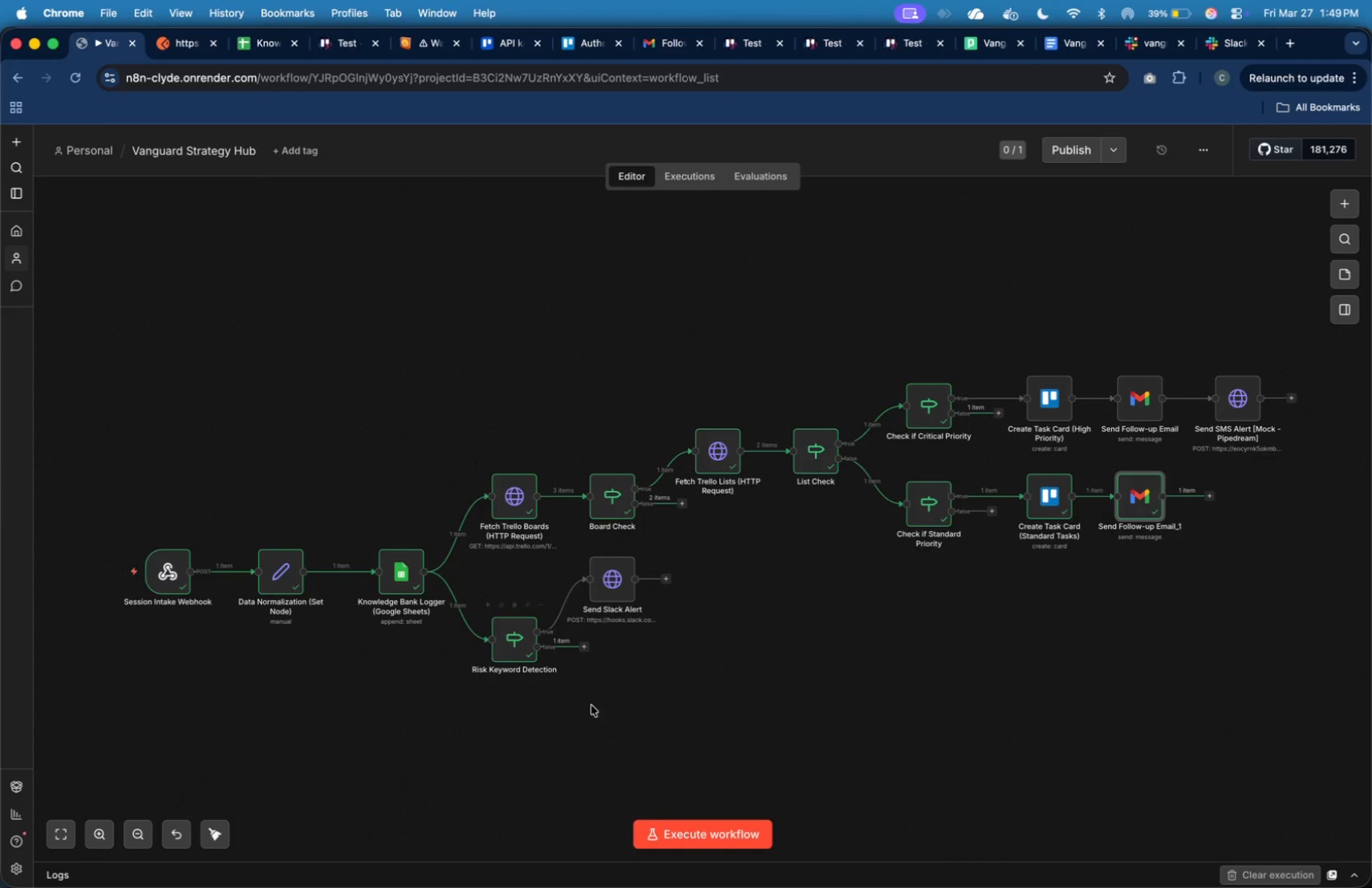 
left_click([525, 325])
 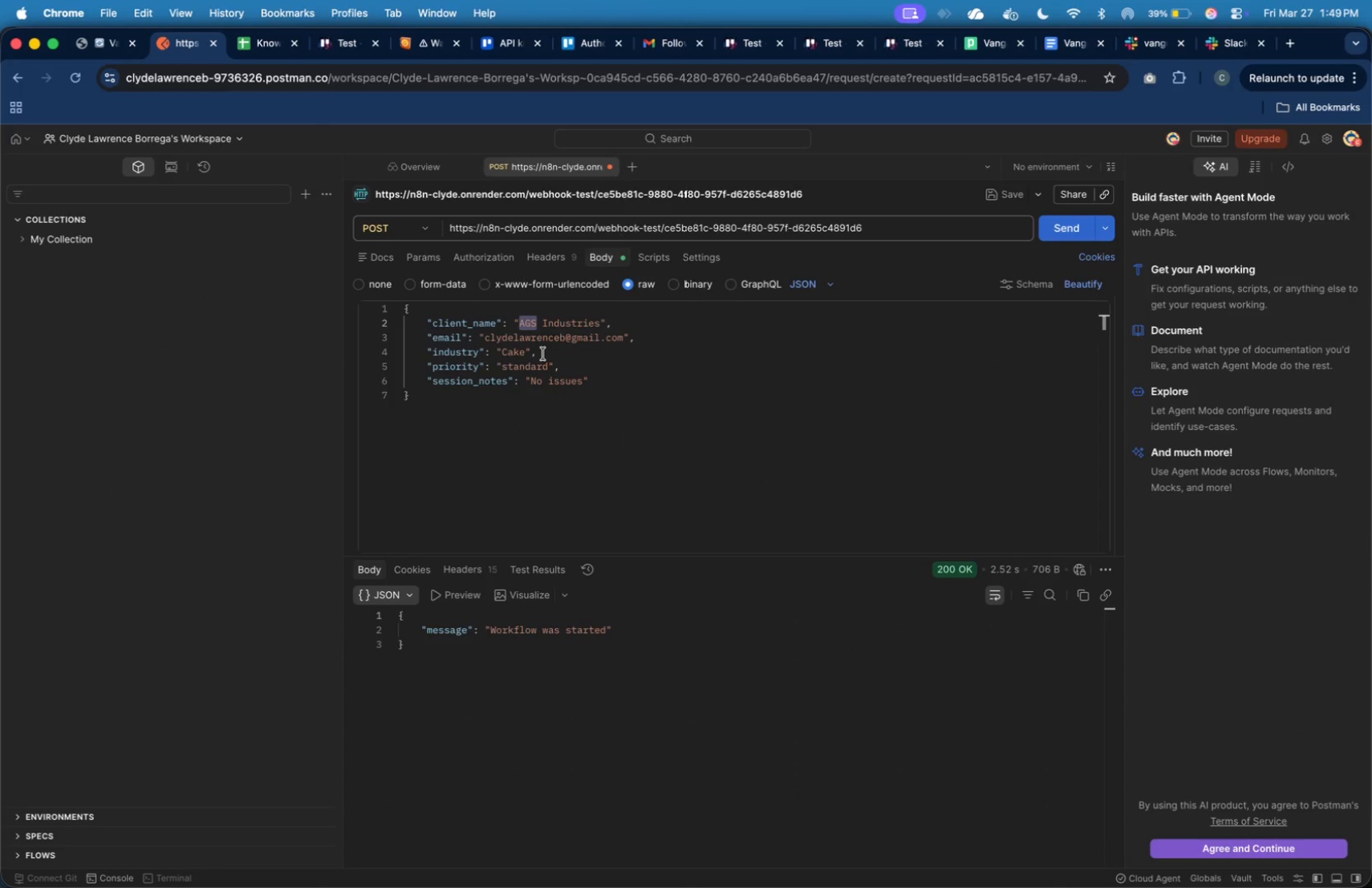 
type(Q)
key(Backspace)
type(KXH)
 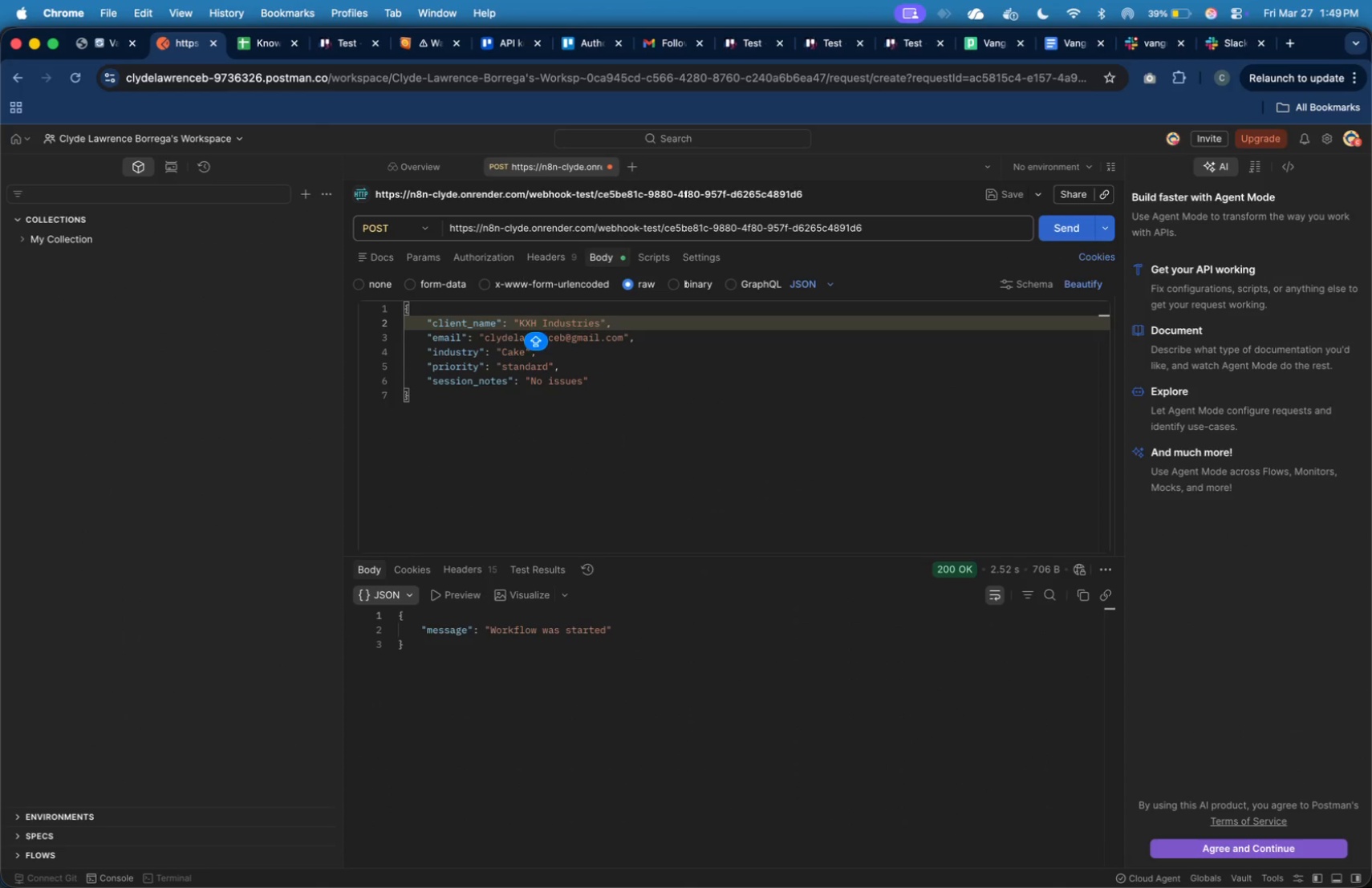 
key(ArrowDown)
 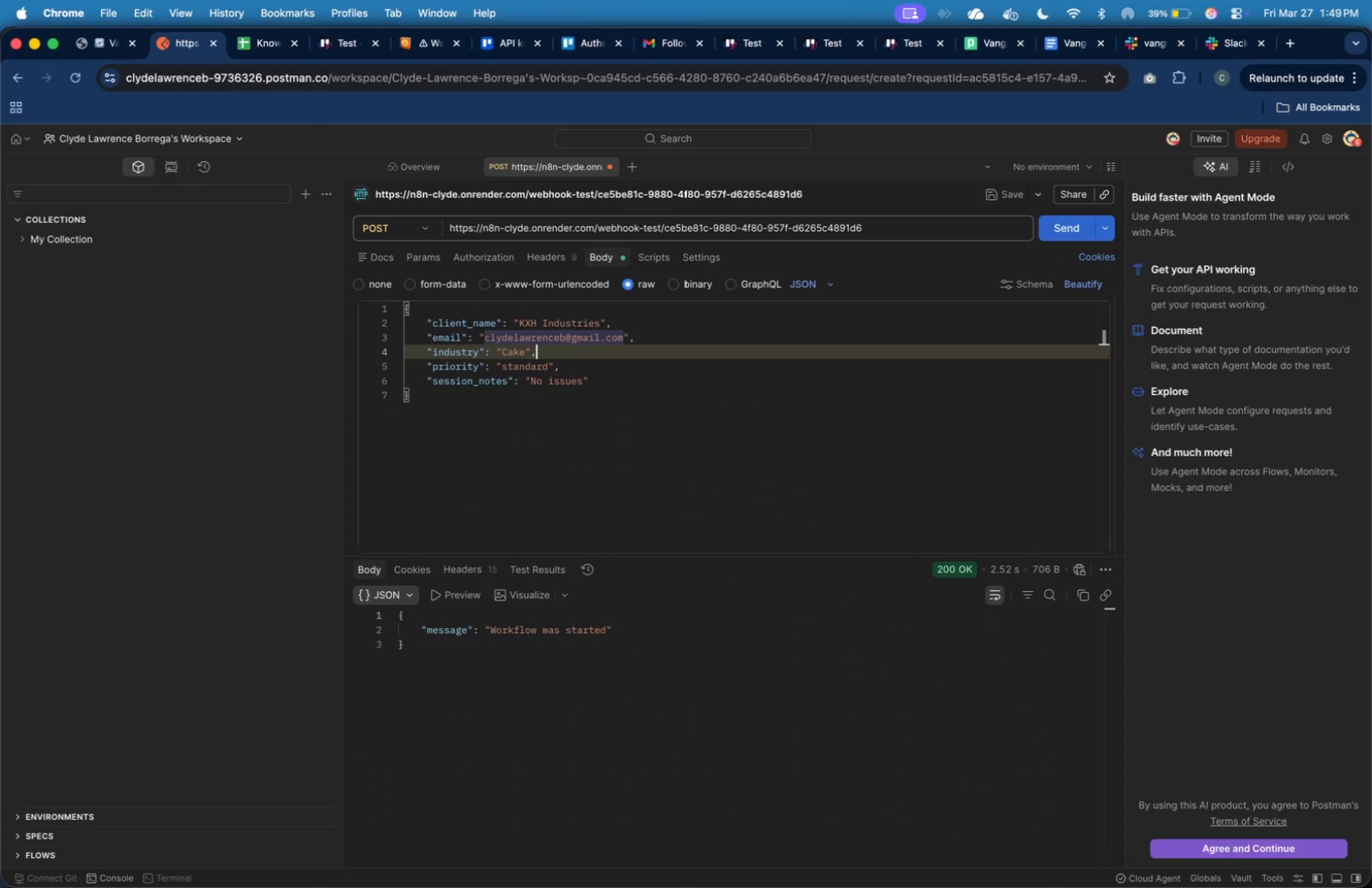 
key(ArrowDown)
 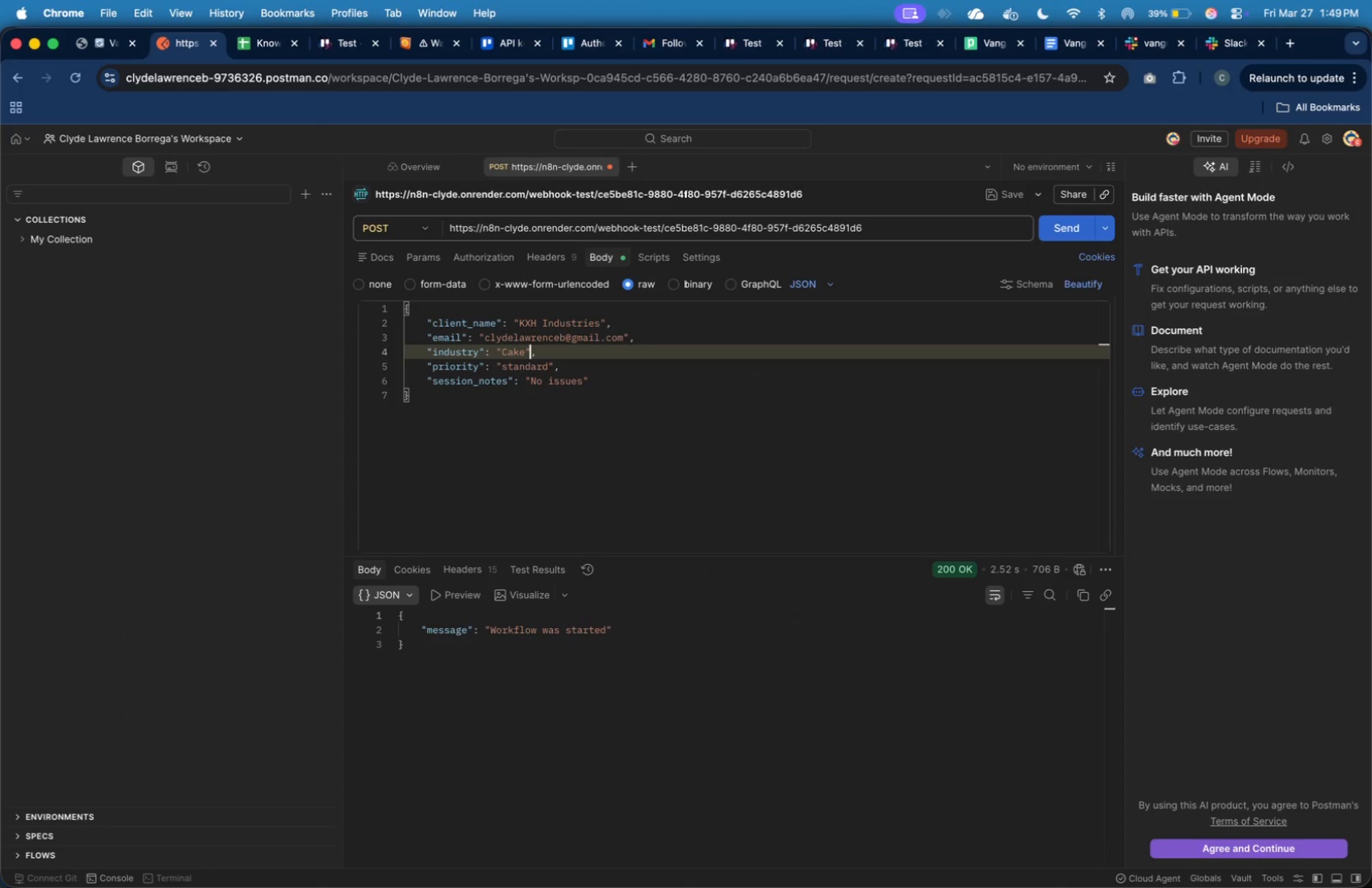 
key(ArrowLeft)
 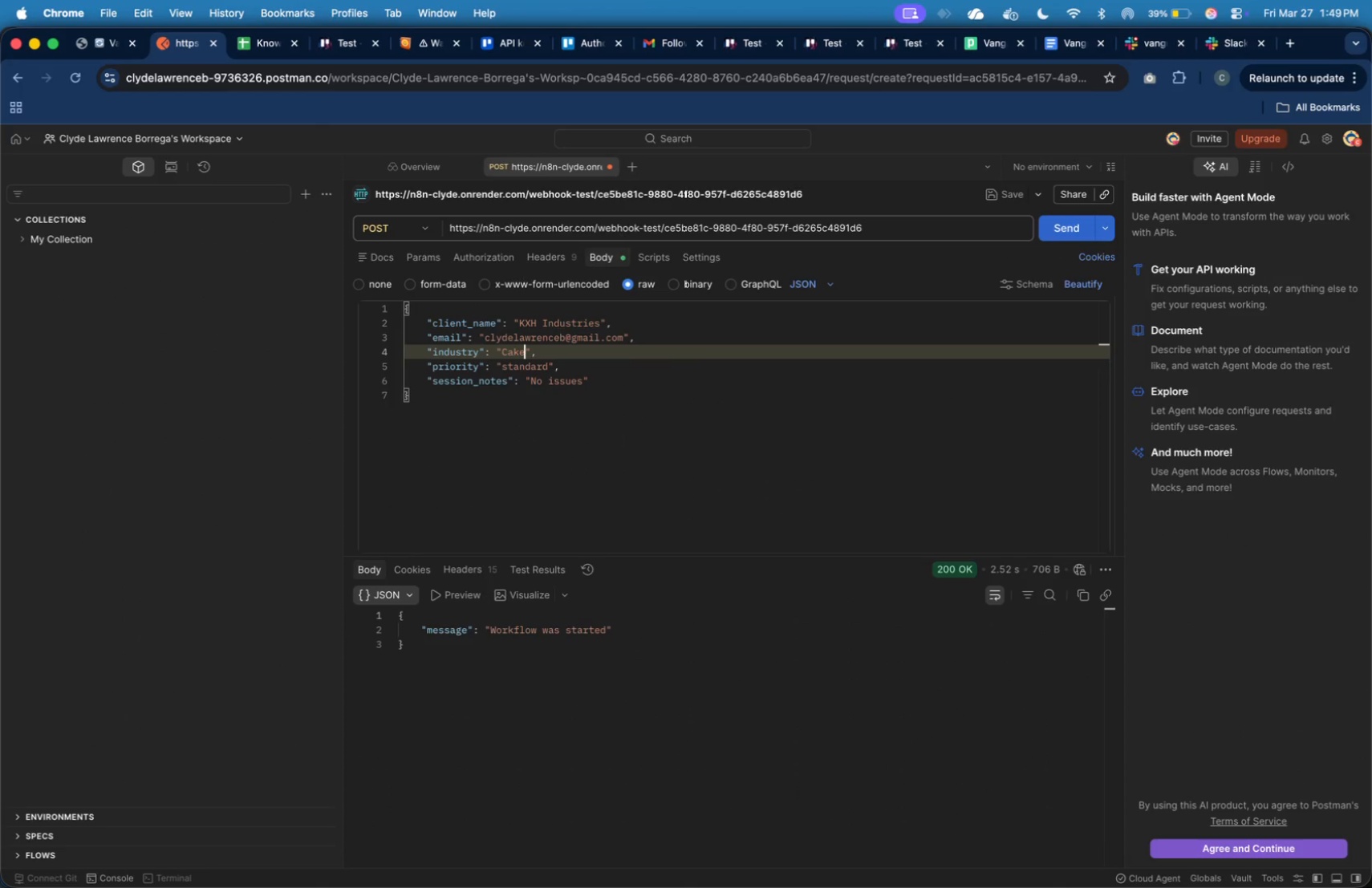 
key(ArrowLeft)
 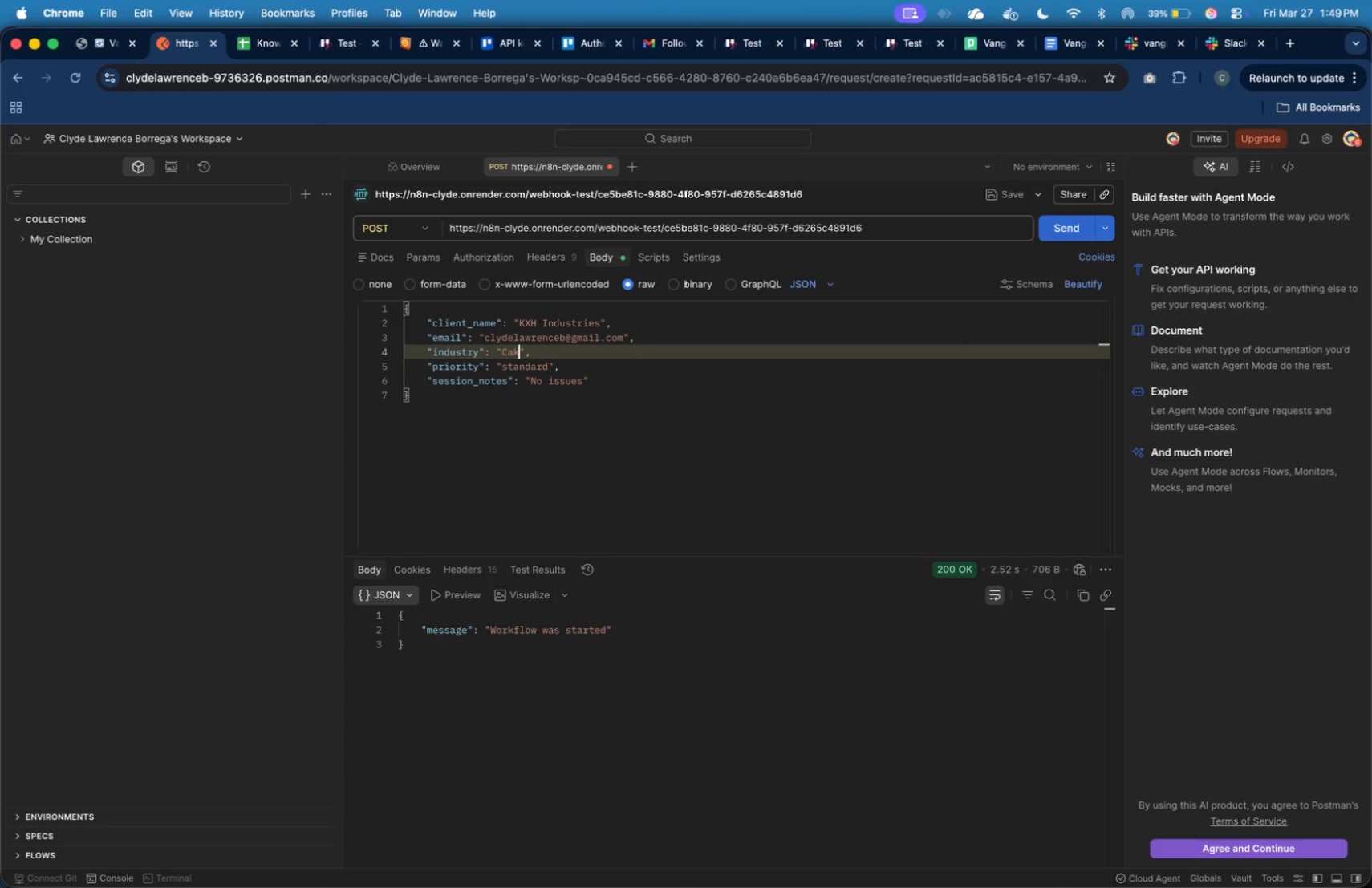 
key(Backspace)
key(Backspace)
key(Backspace)
key(Backspace)
type(Soda)
 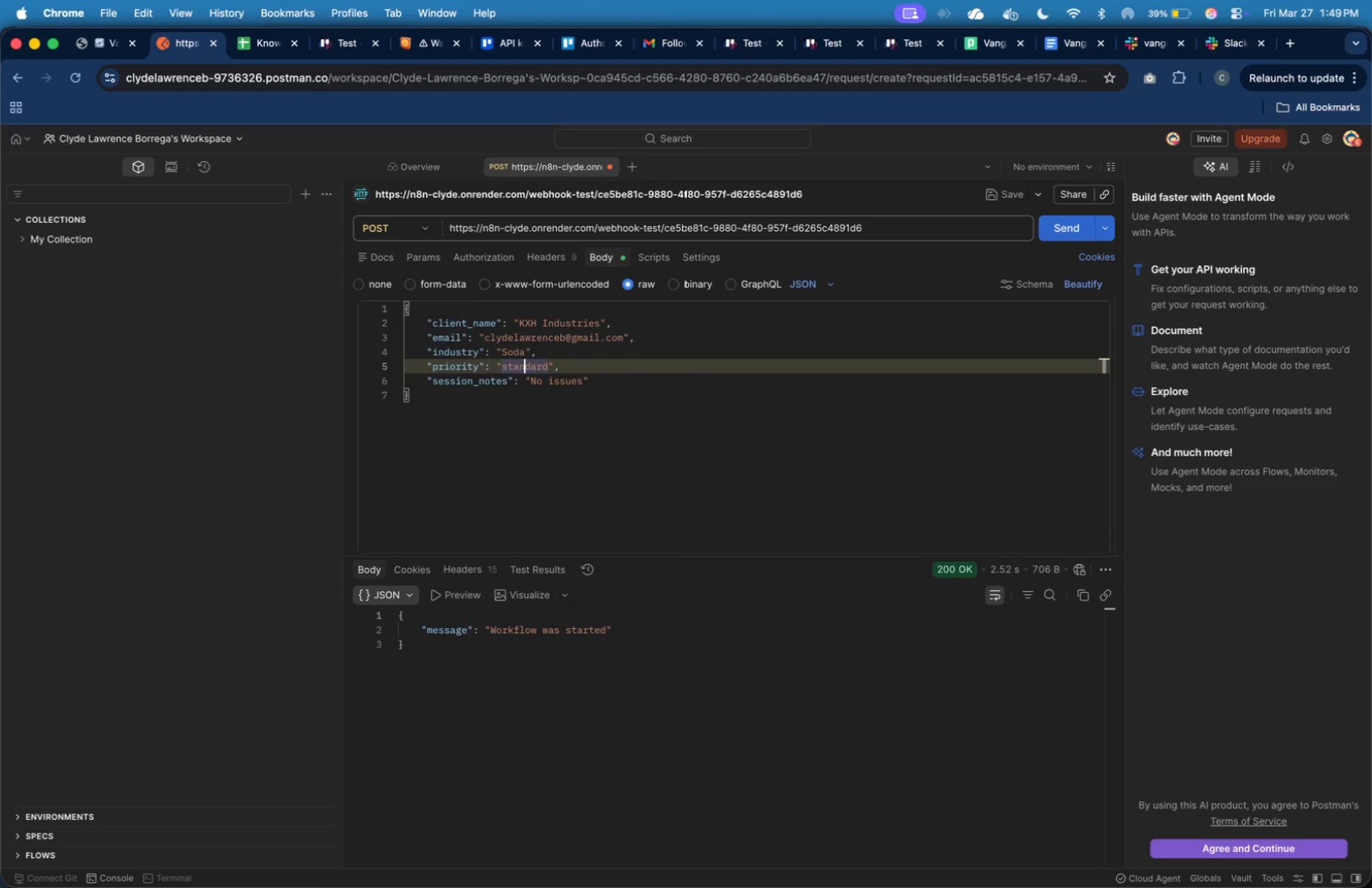 
 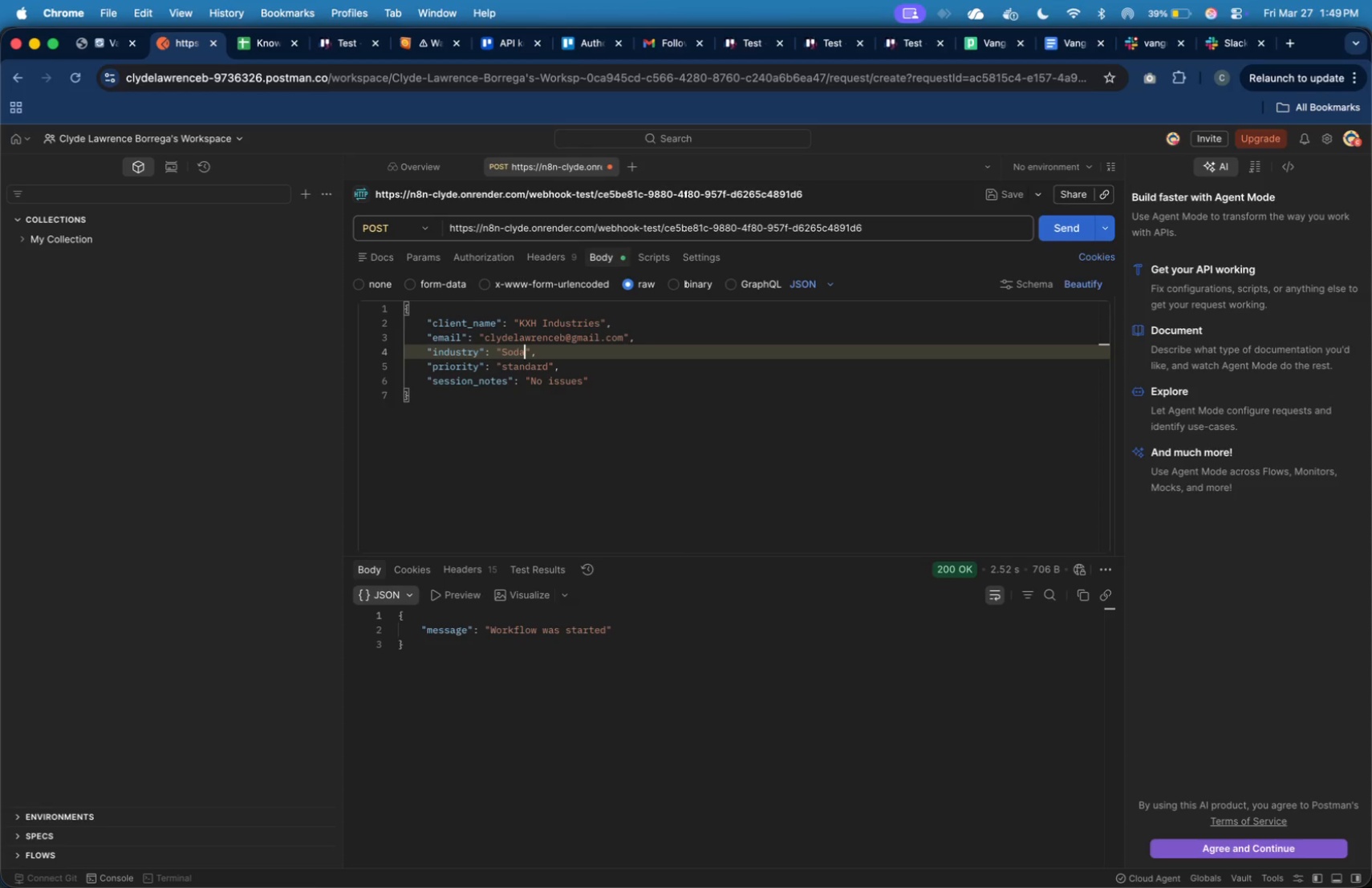 
key(ArrowDown)
 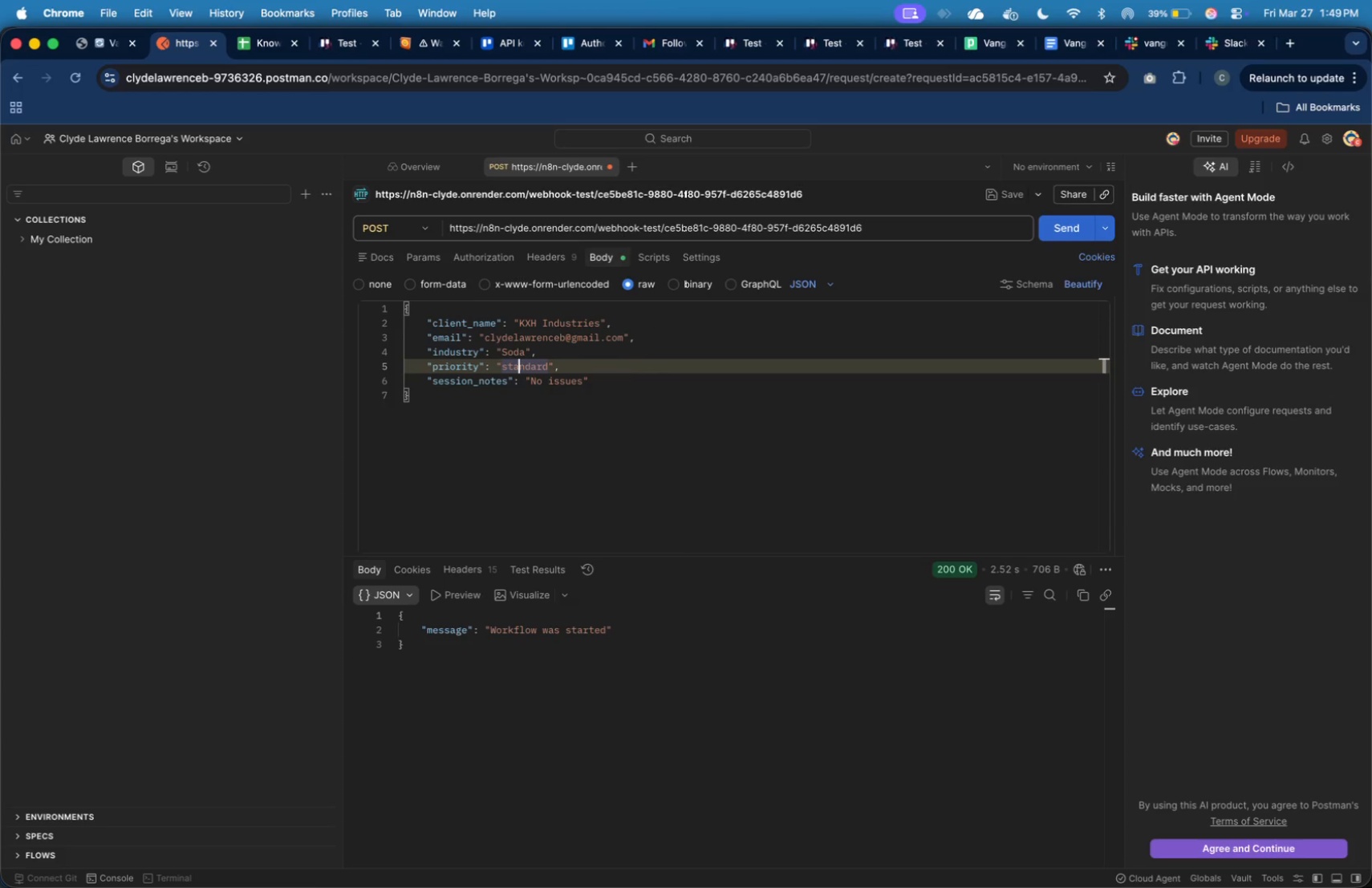 
key(ArrowLeft)
 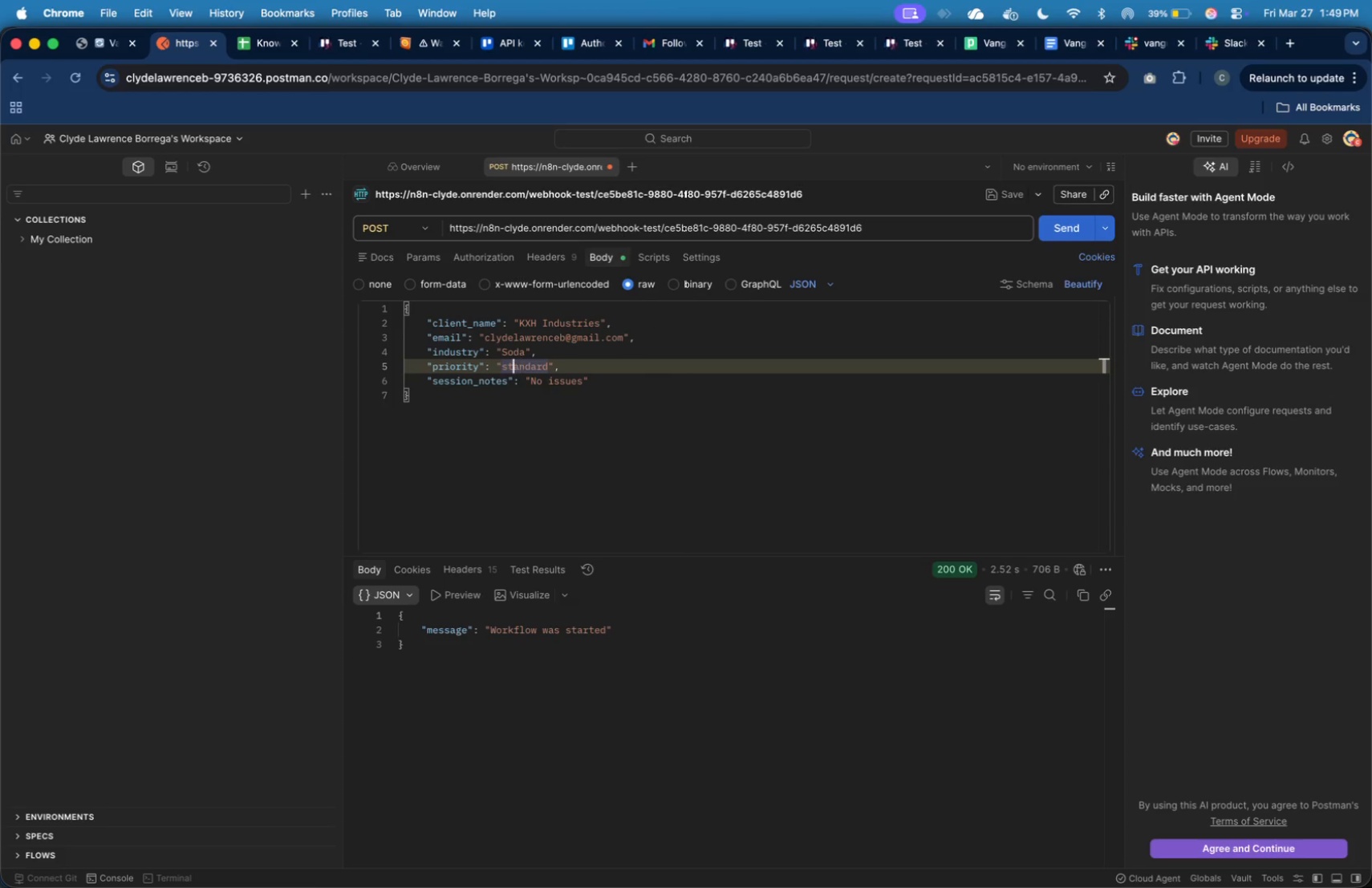 
key(ArrowLeft)
 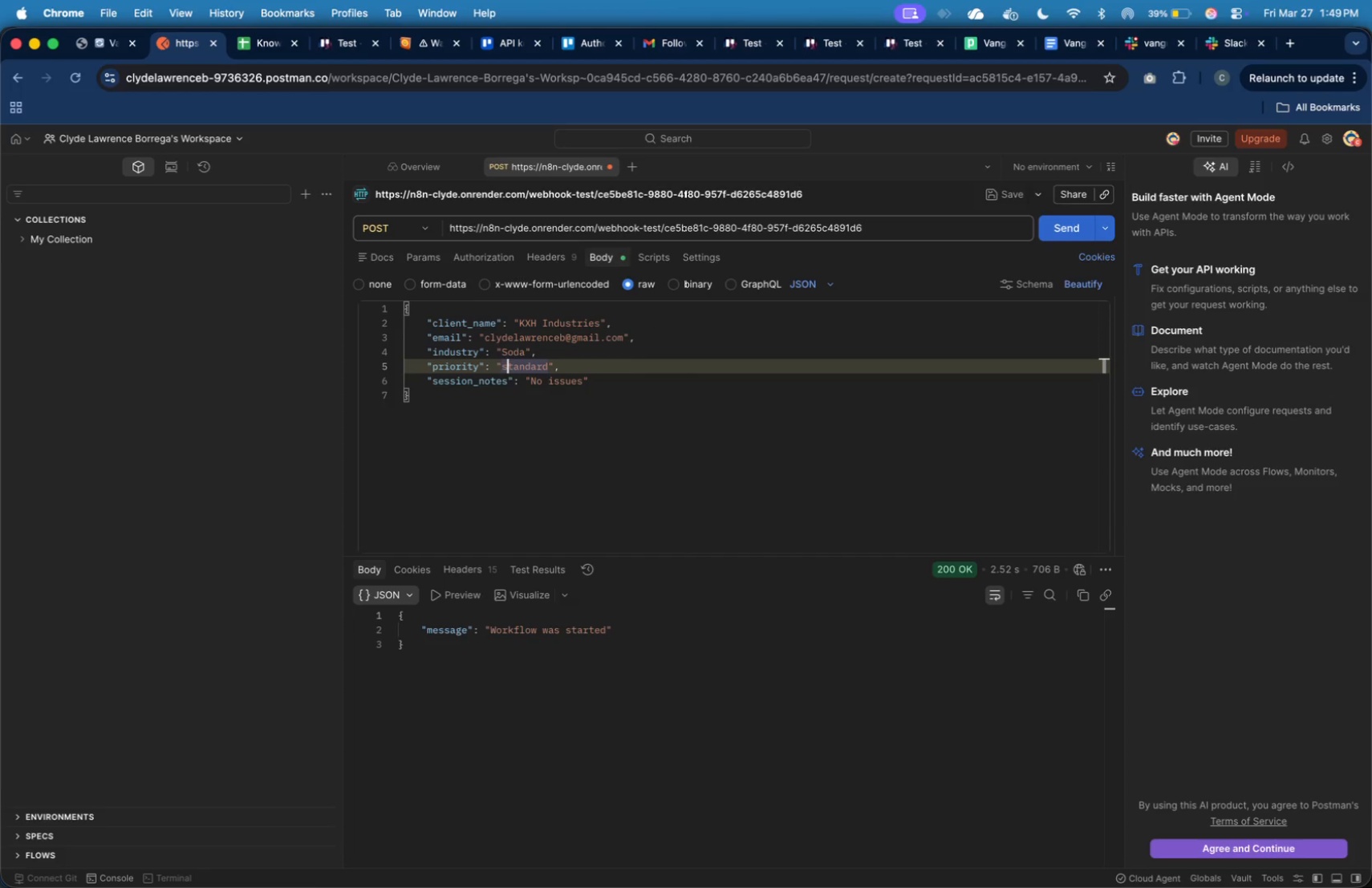 
key(ArrowLeft)
 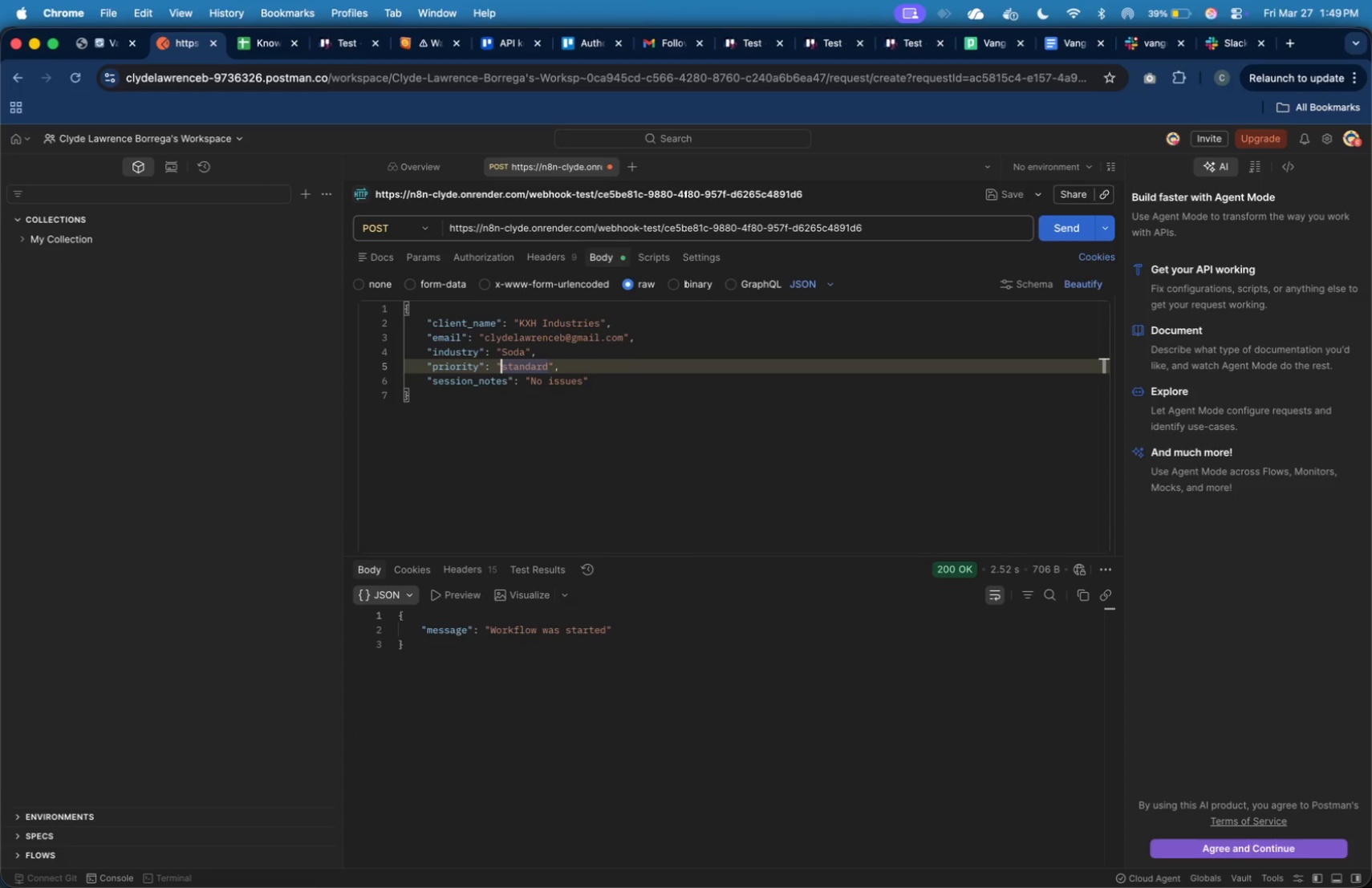 
key(ArrowLeft)
 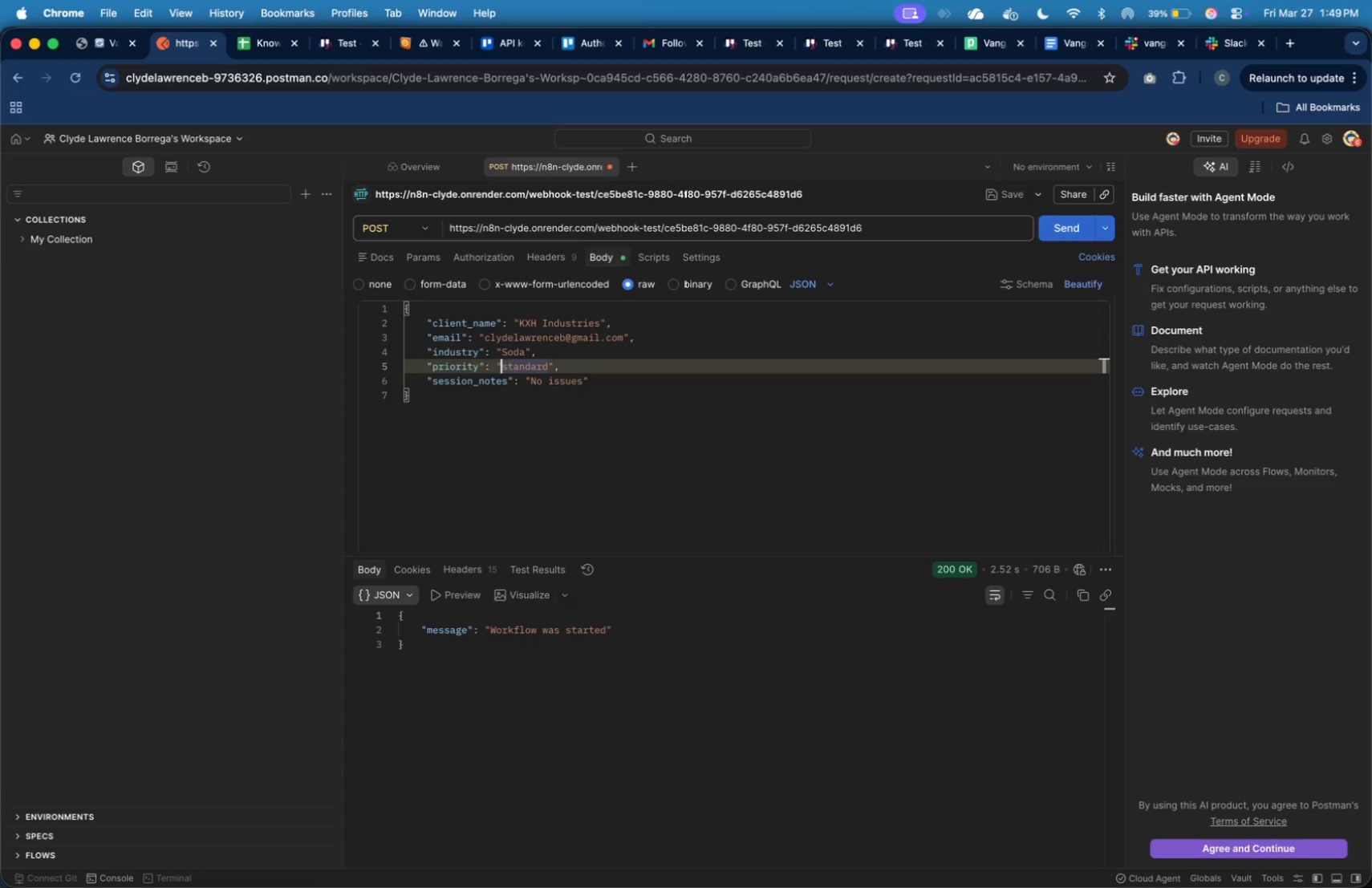 
hold_key(key=ArrowRight, duration=0.82)
 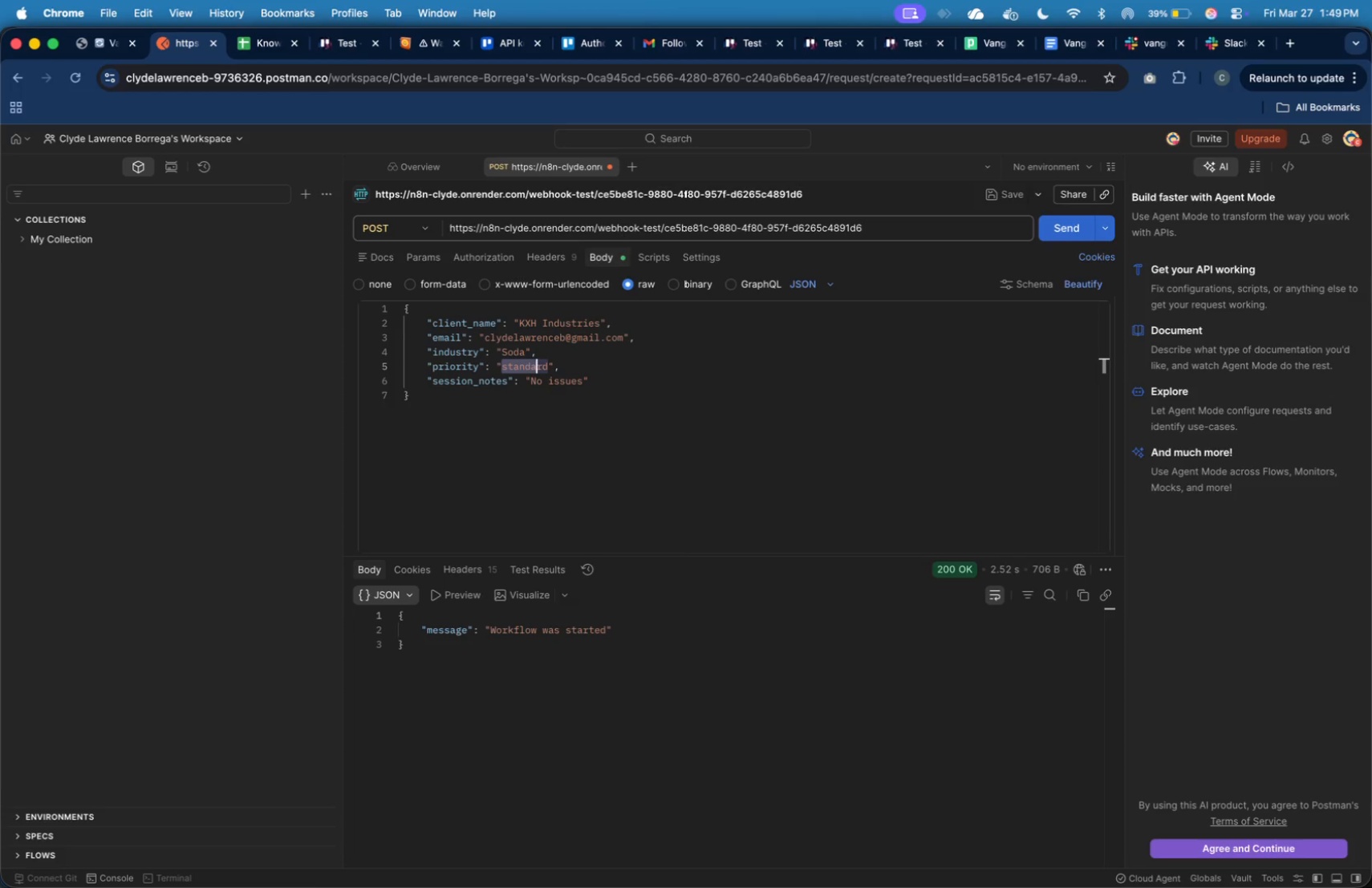 
key(Shift+ArrowRight)
 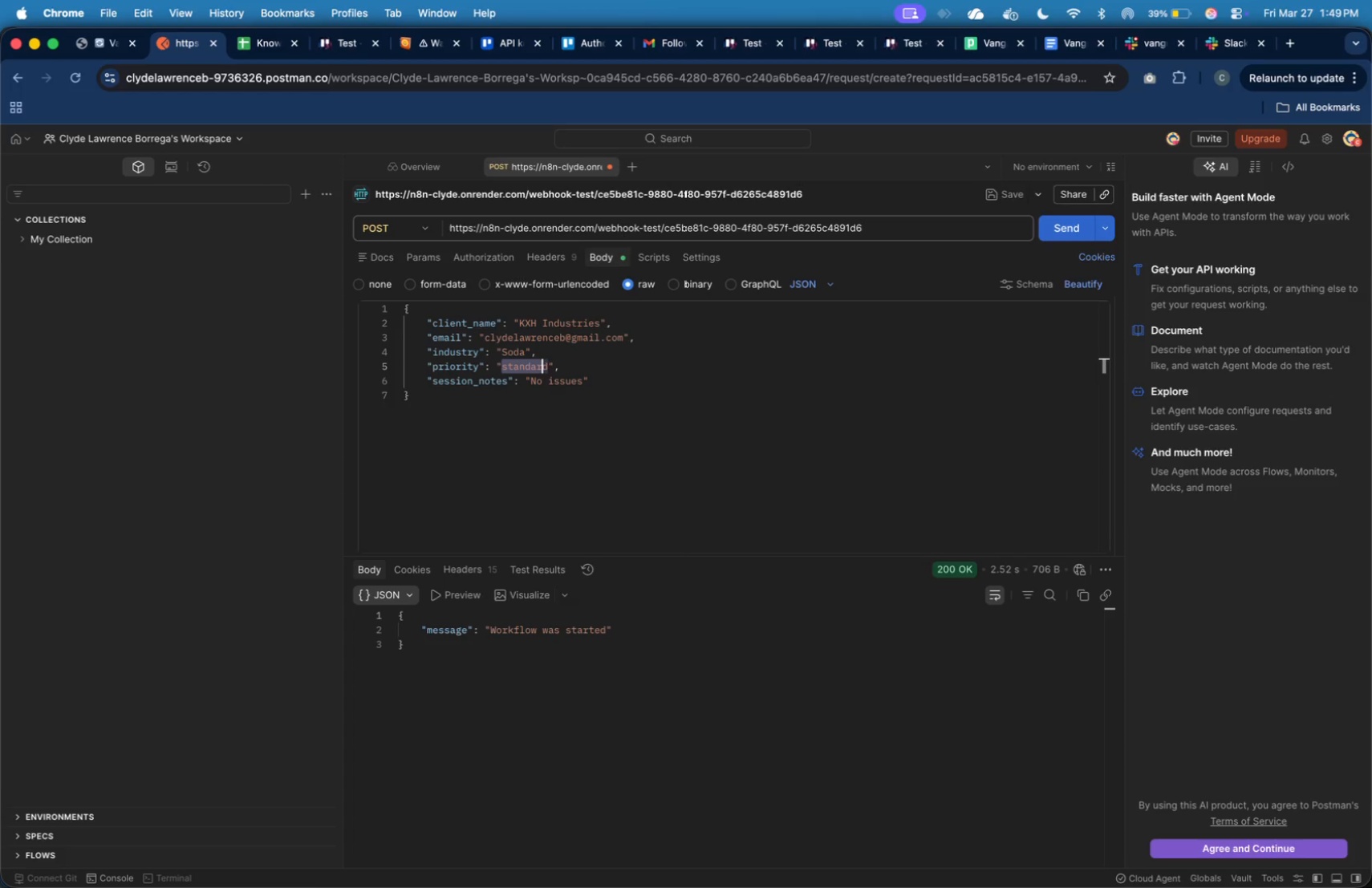 
key(Shift+ArrowRight)
 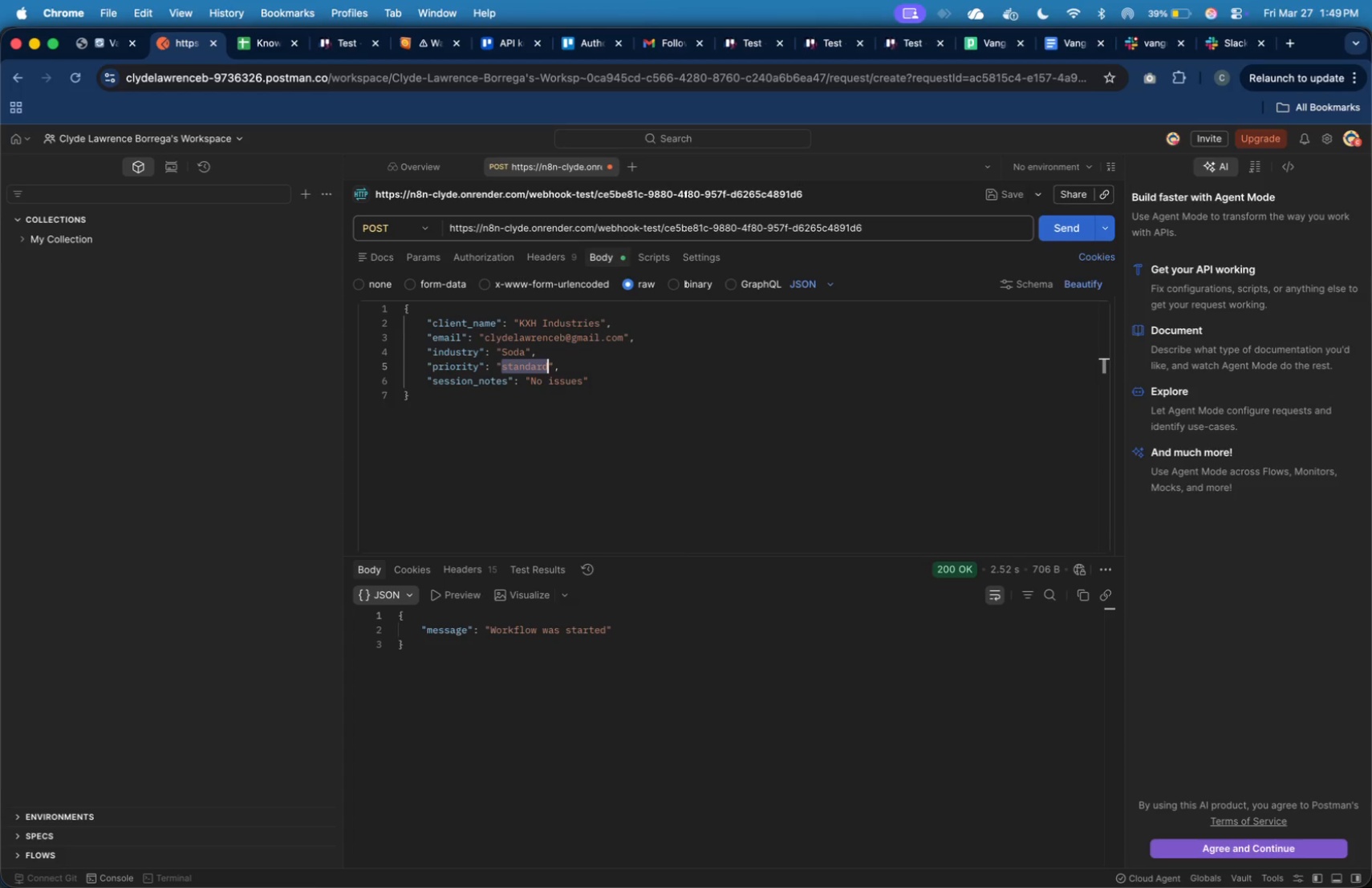 
key(Shift+ArrowRight)
 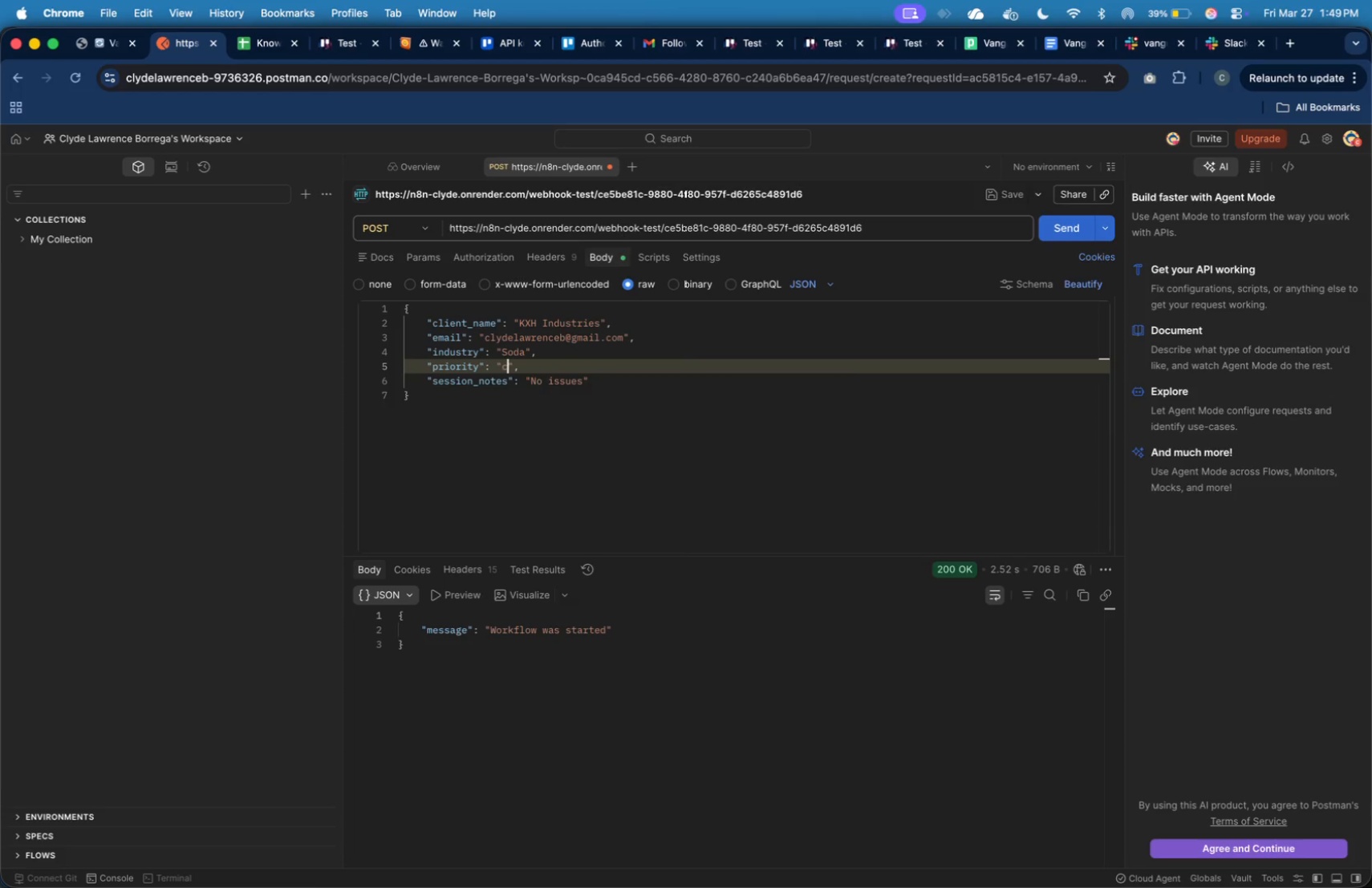 
type(critical)
 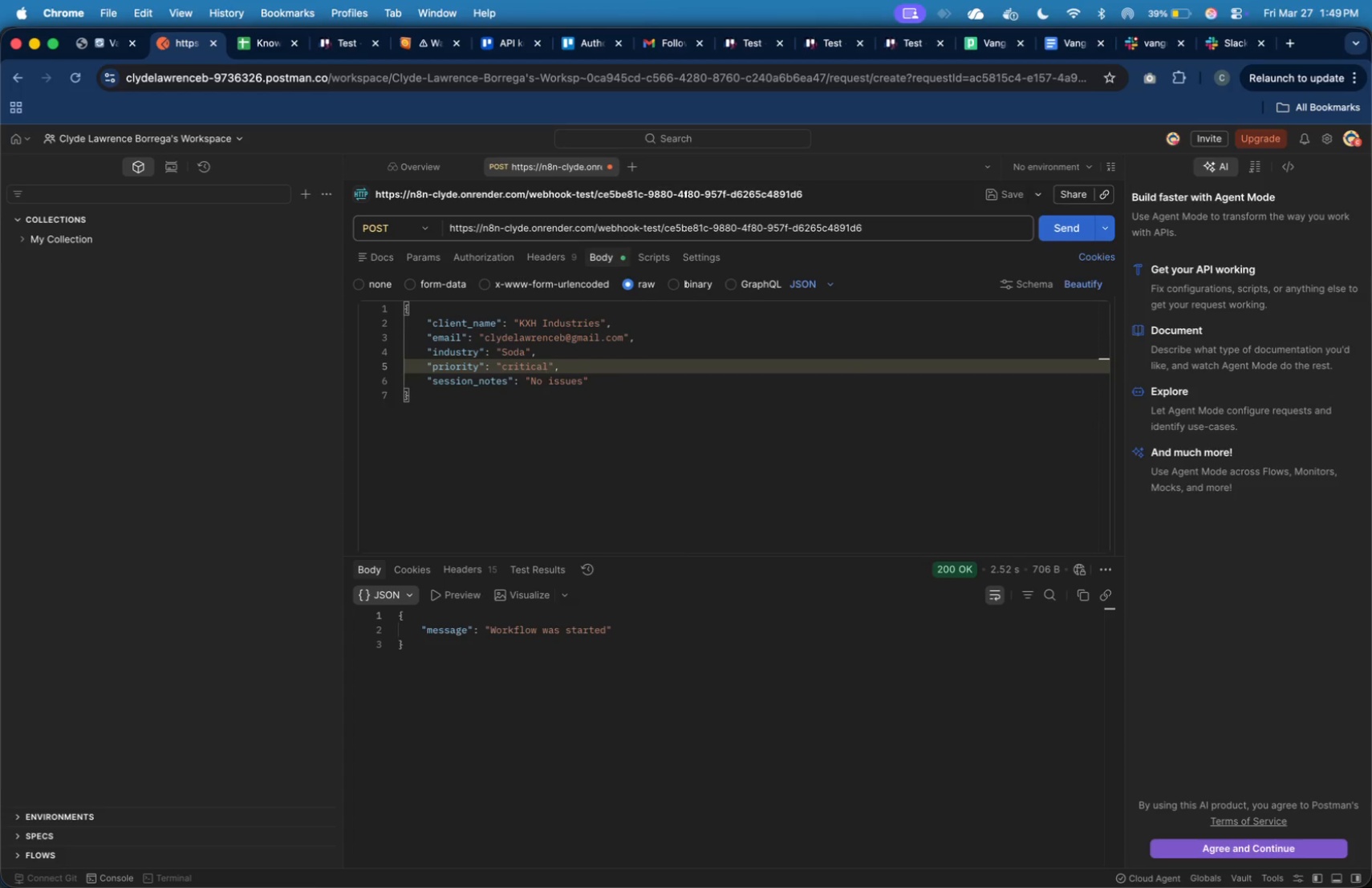 
key(ArrowDown)
 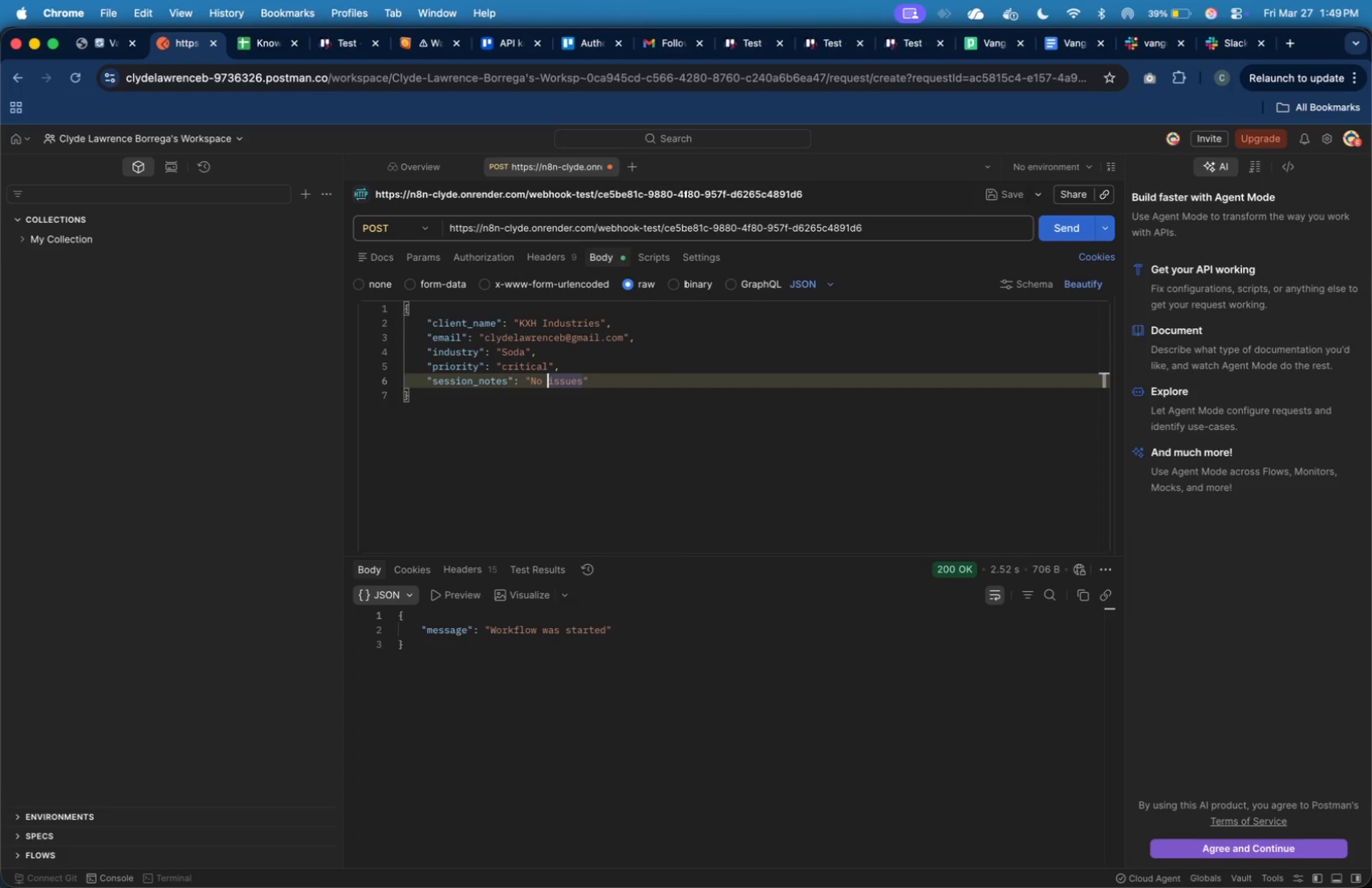 
key(ArrowLeft)
 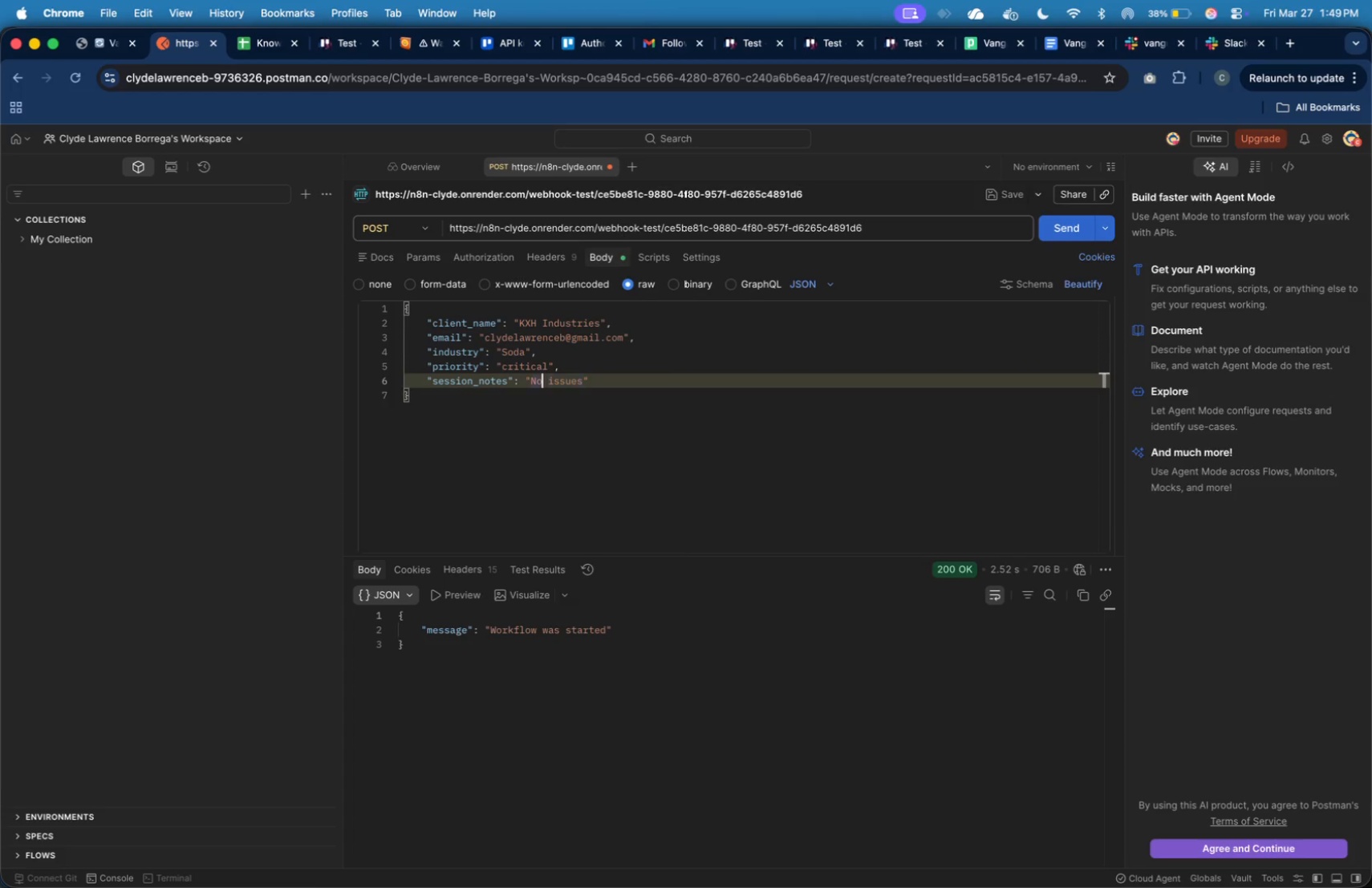 
key(ArrowLeft)
 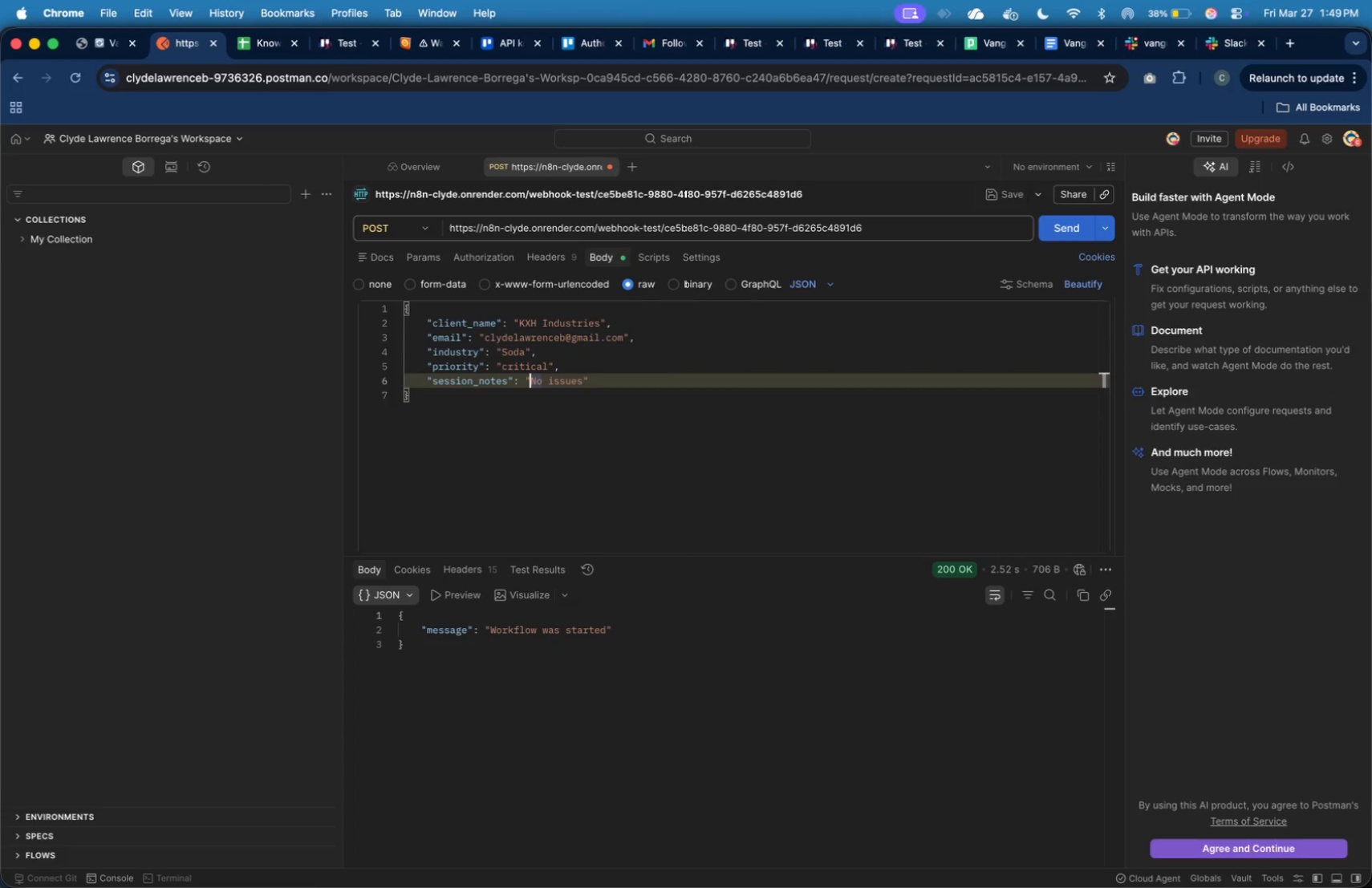 
key(ArrowLeft)
 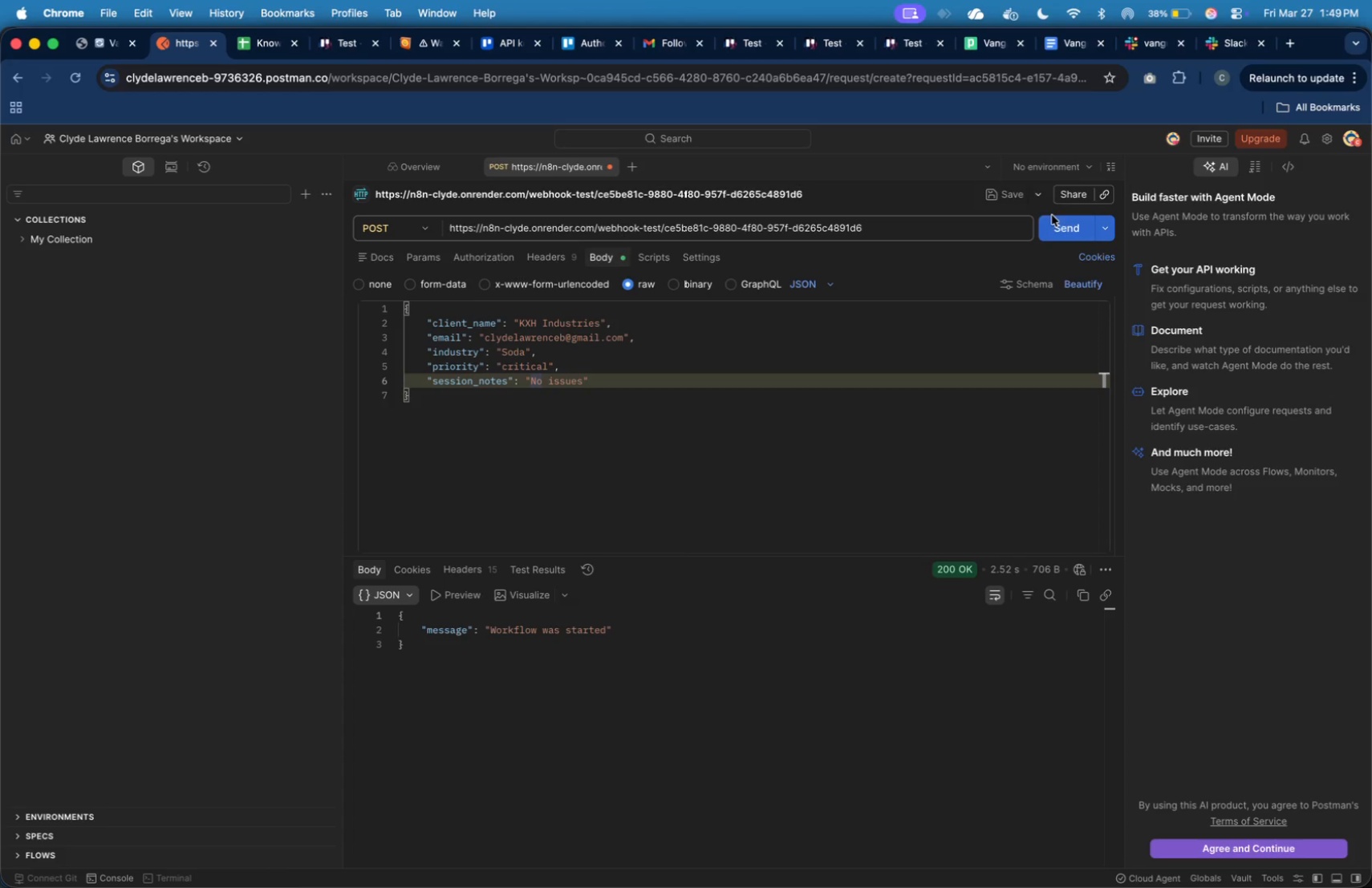 
wait(5.29)
 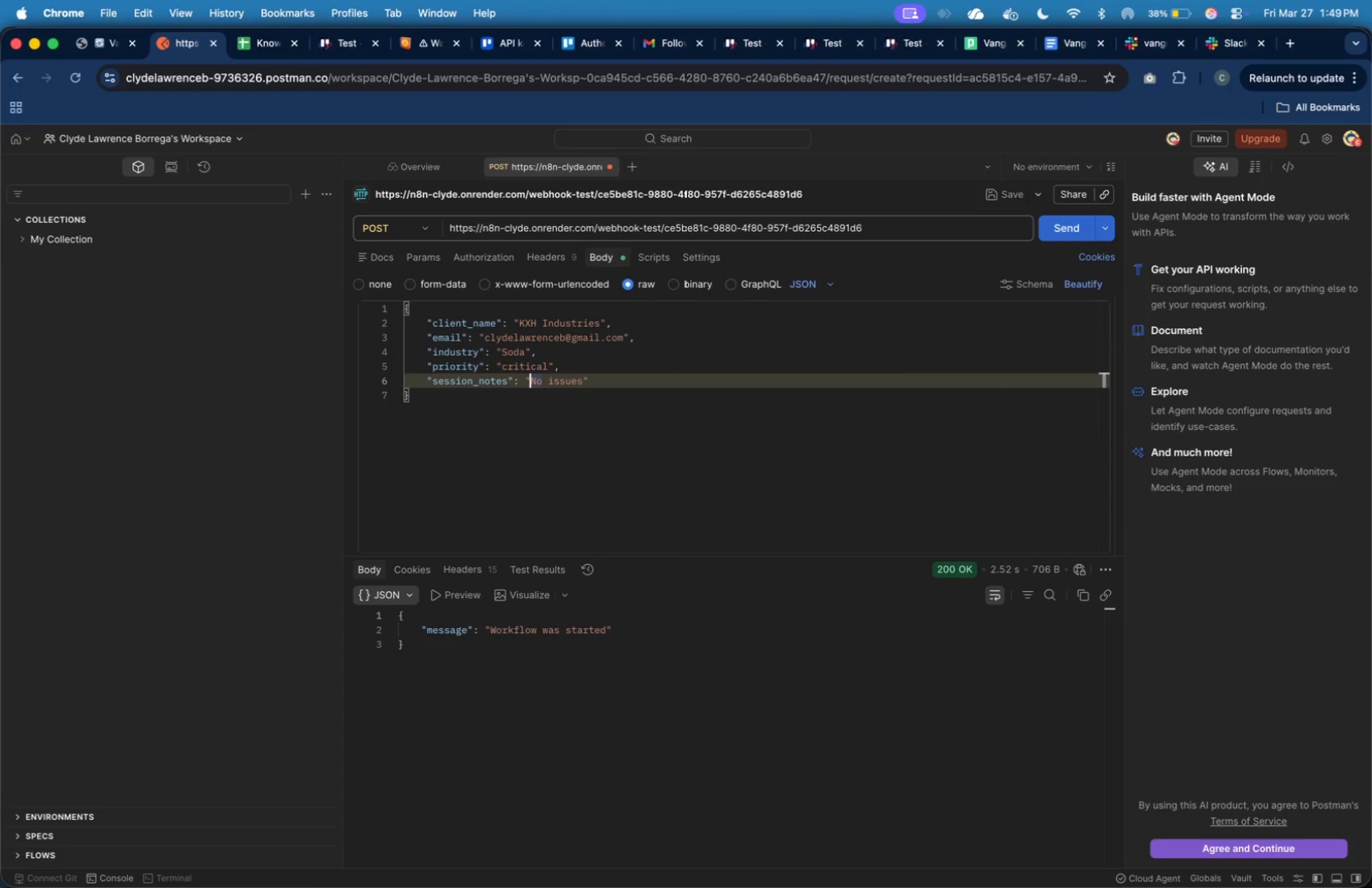 
mouse_move([966, 313])
 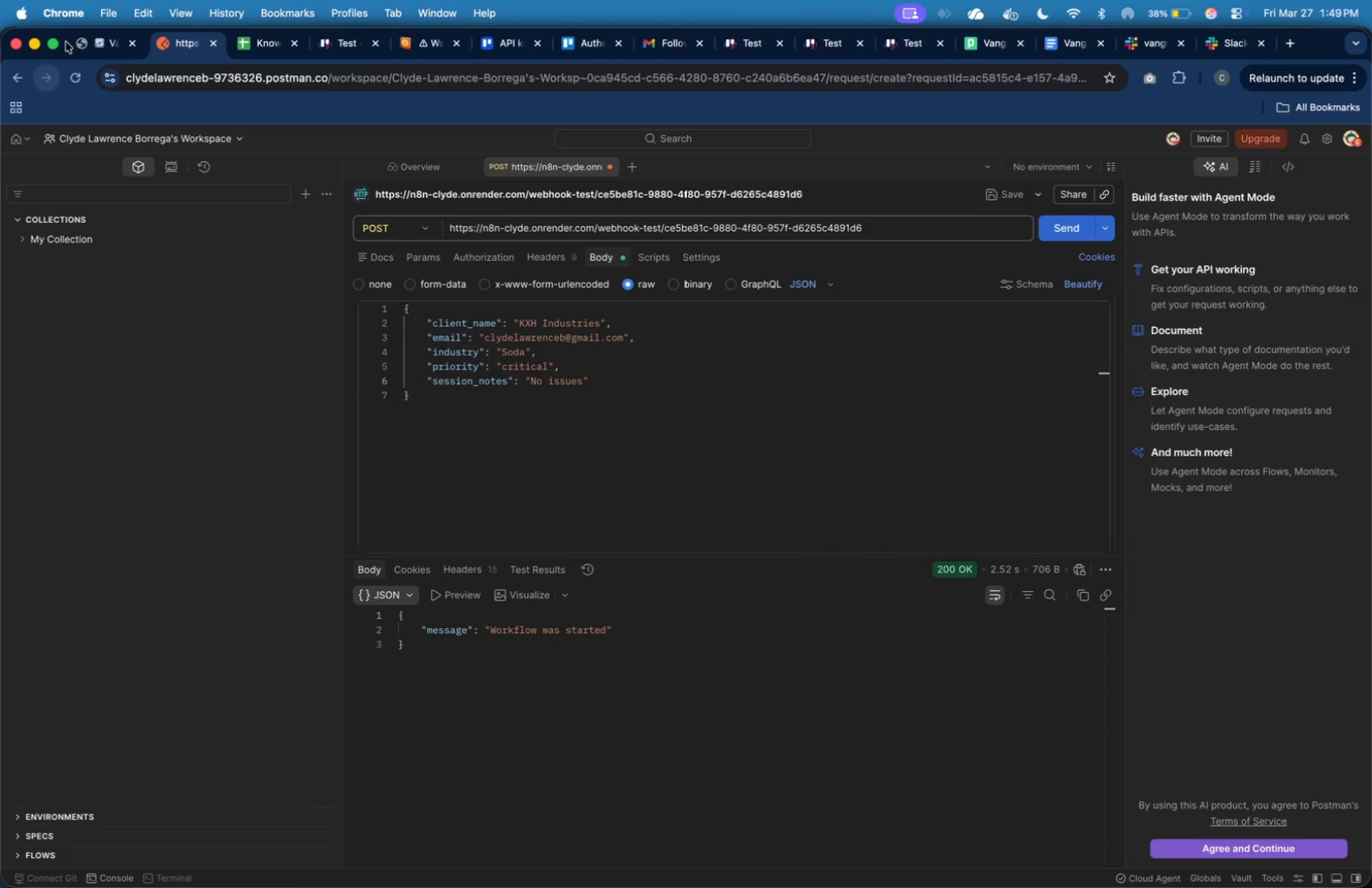 
left_click([94, 47])
 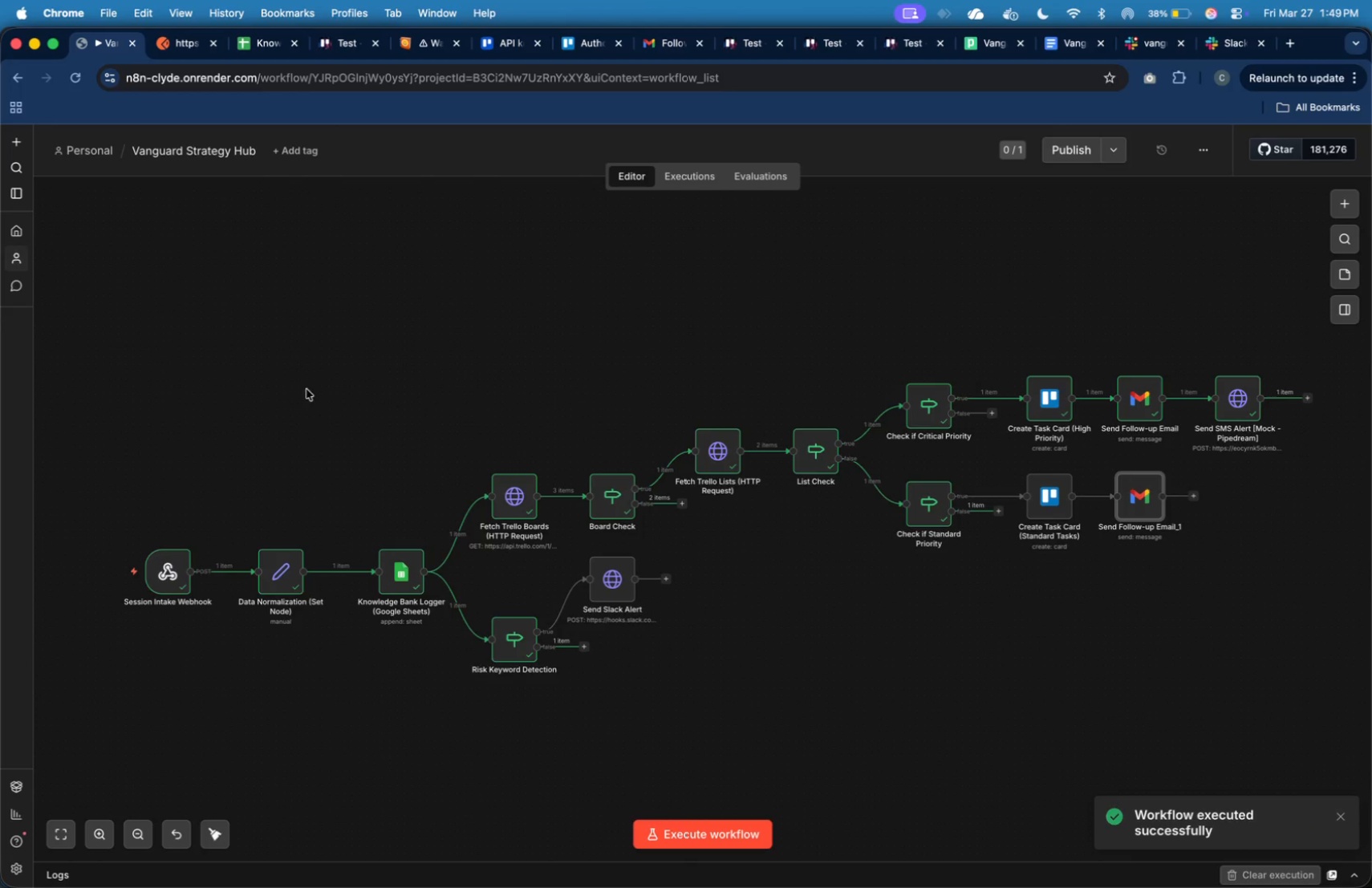 
left_click([389, 575])
 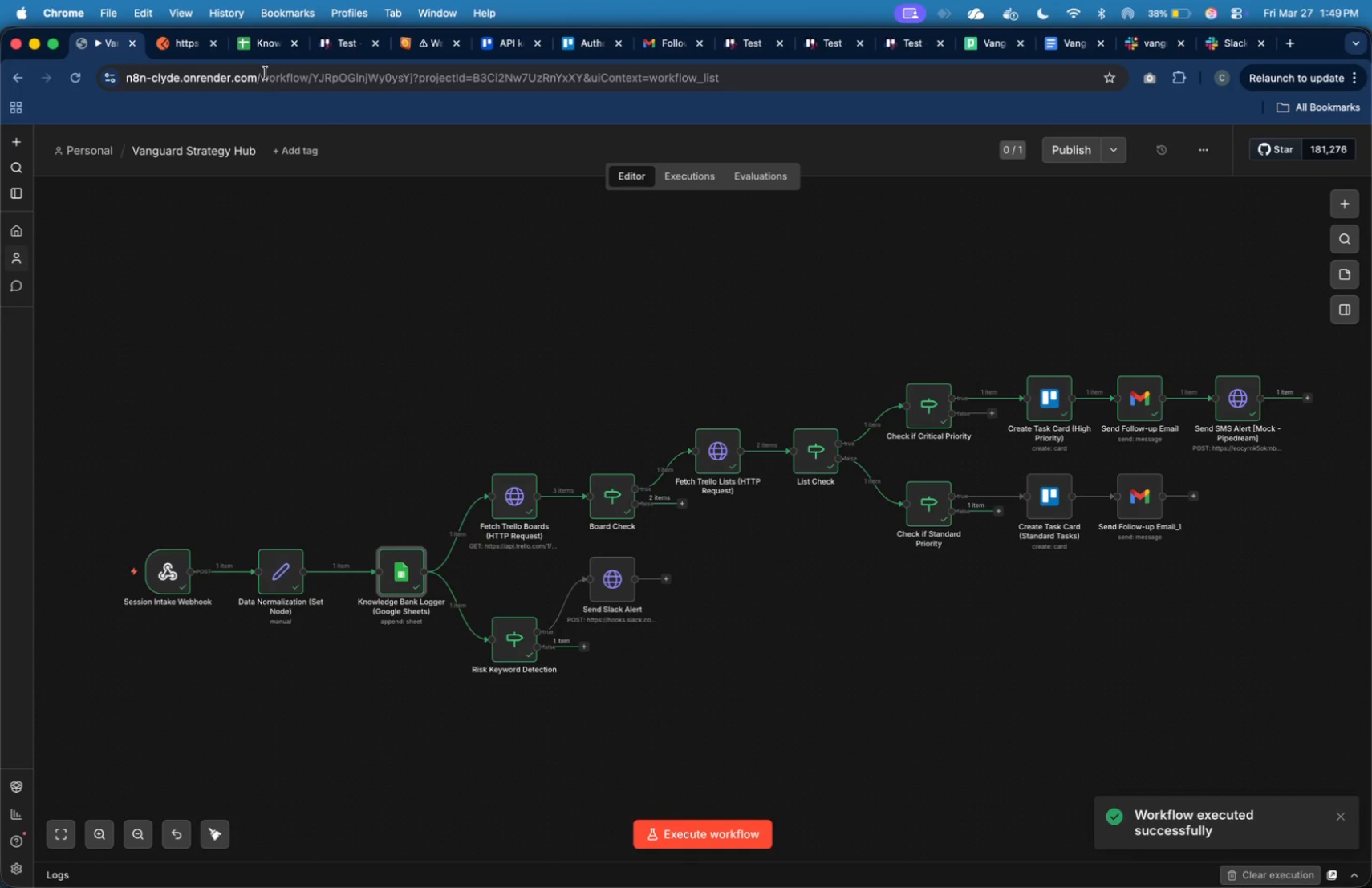 
left_click([262, 51])
 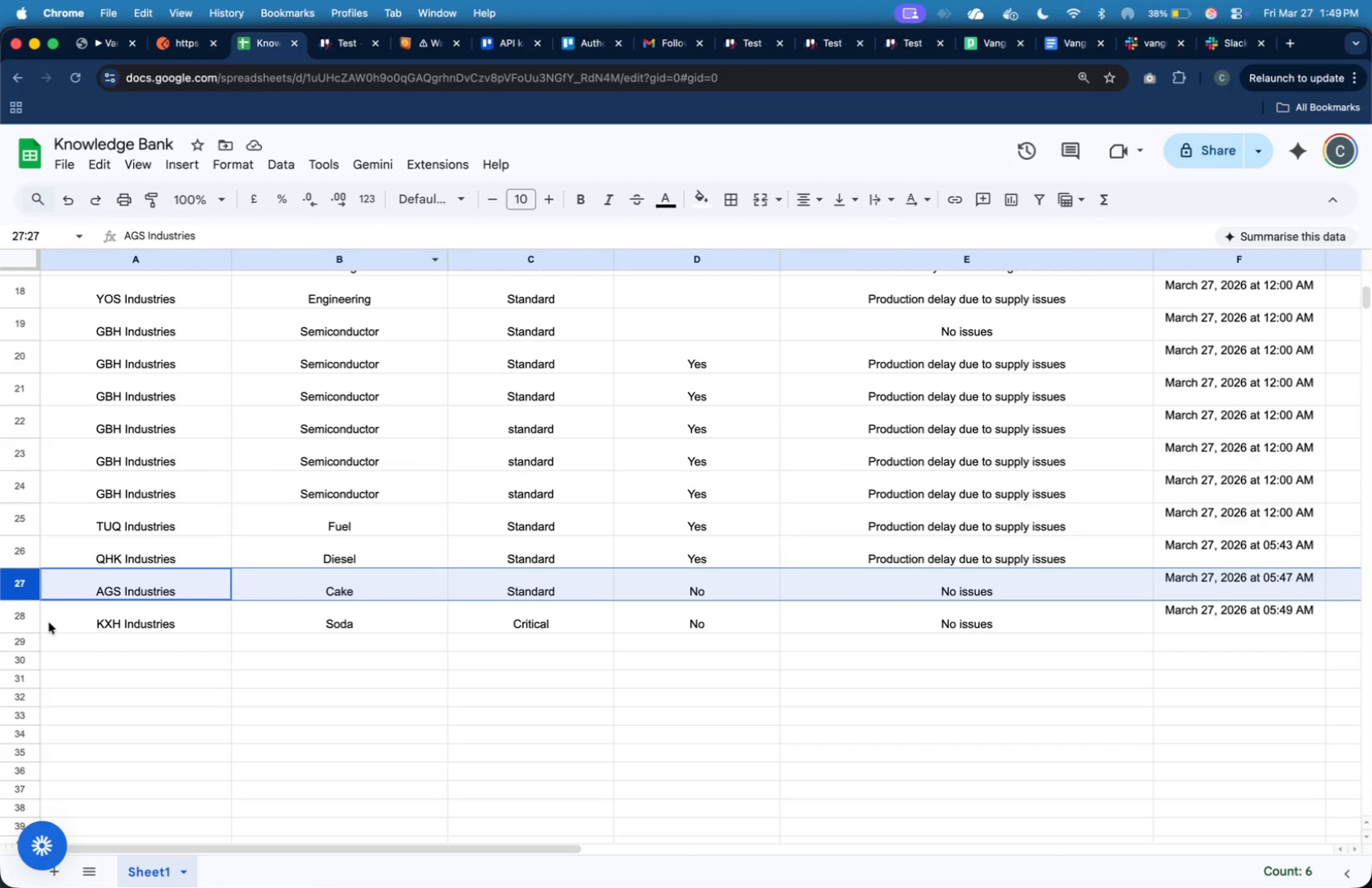 
left_click([30, 622])
 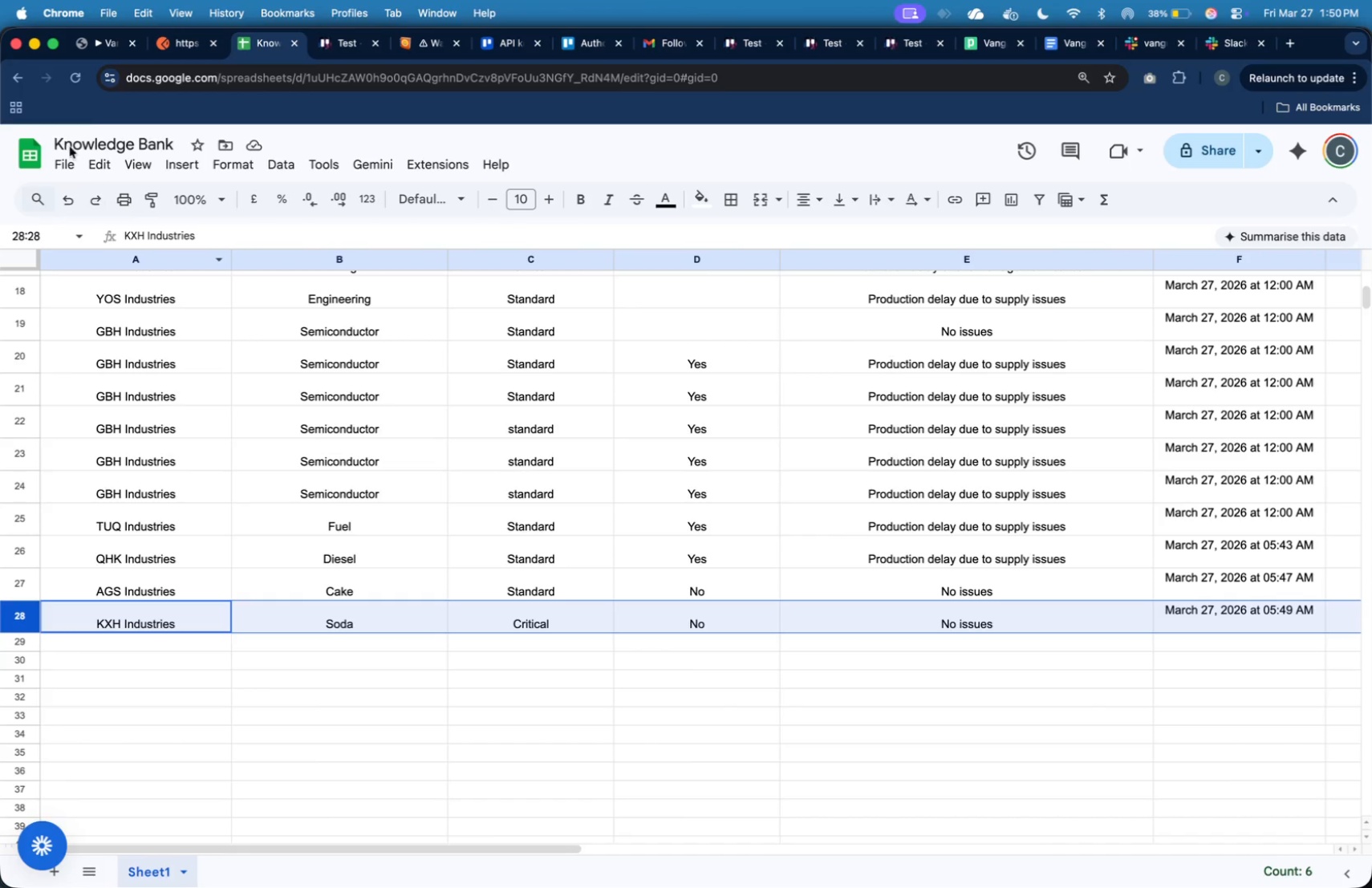 
left_click([112, 47])
 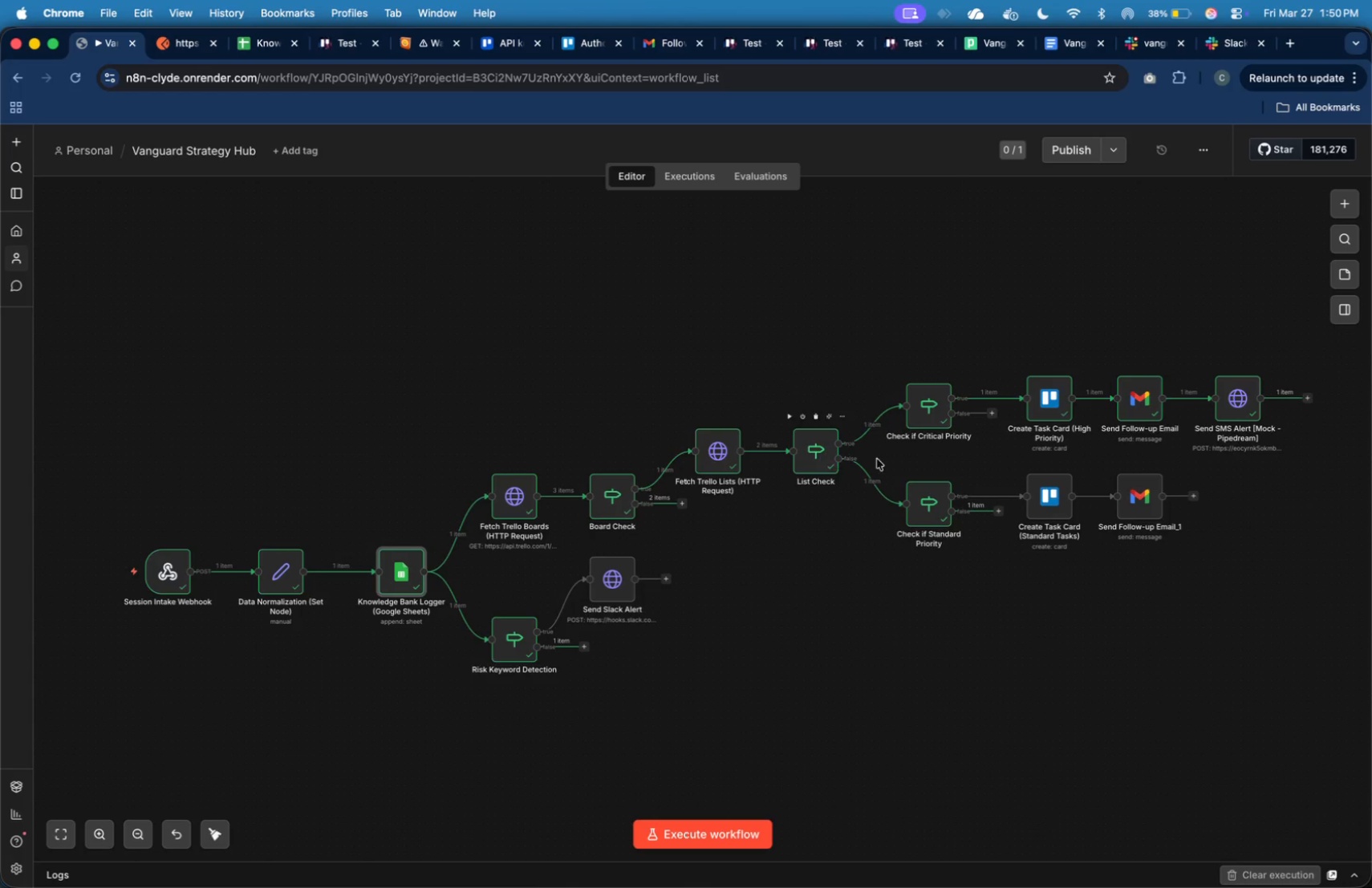 
wait(9.58)
 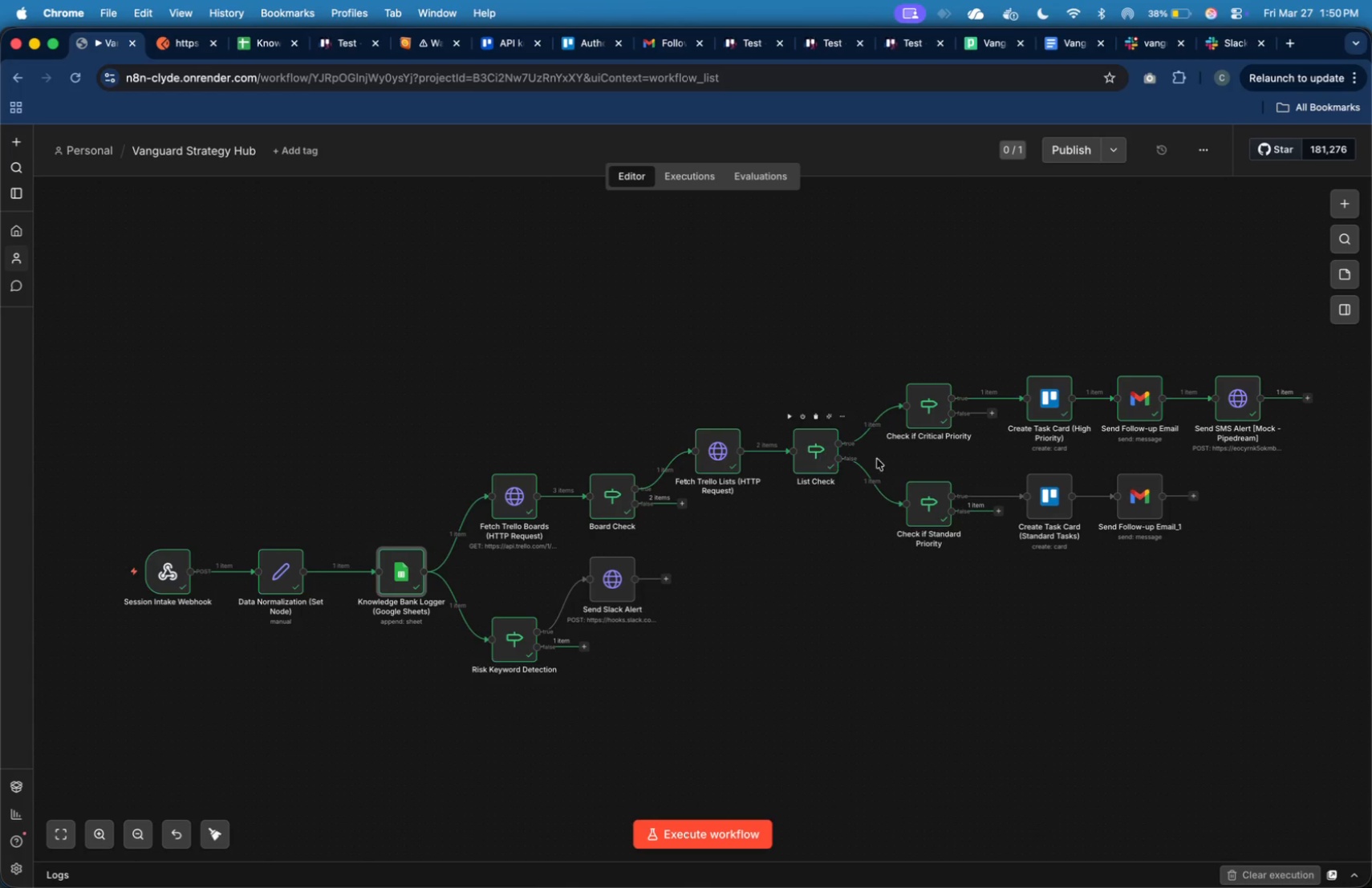 
mouse_move([346, 44])
 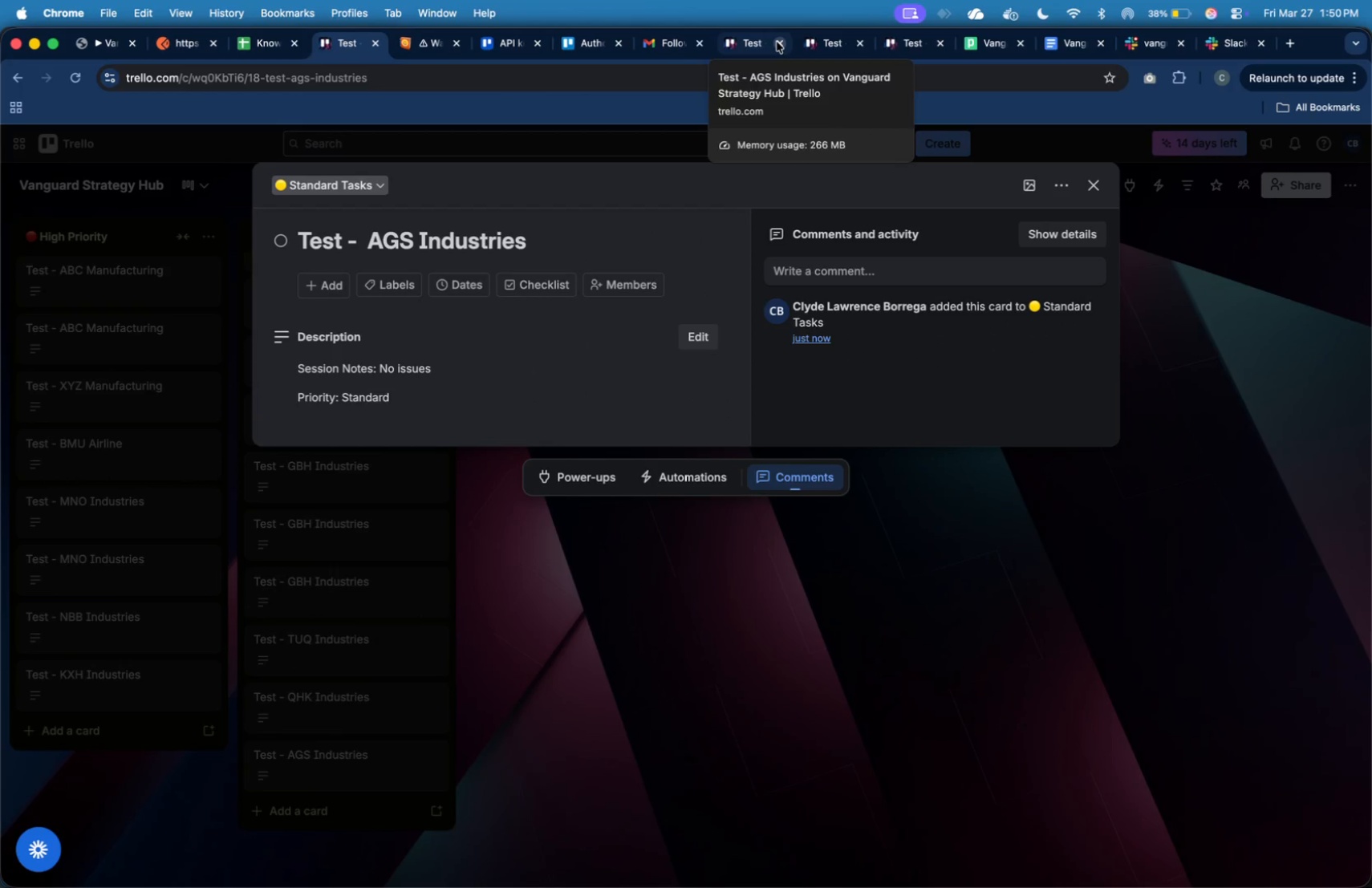 
left_click([781, 43])
 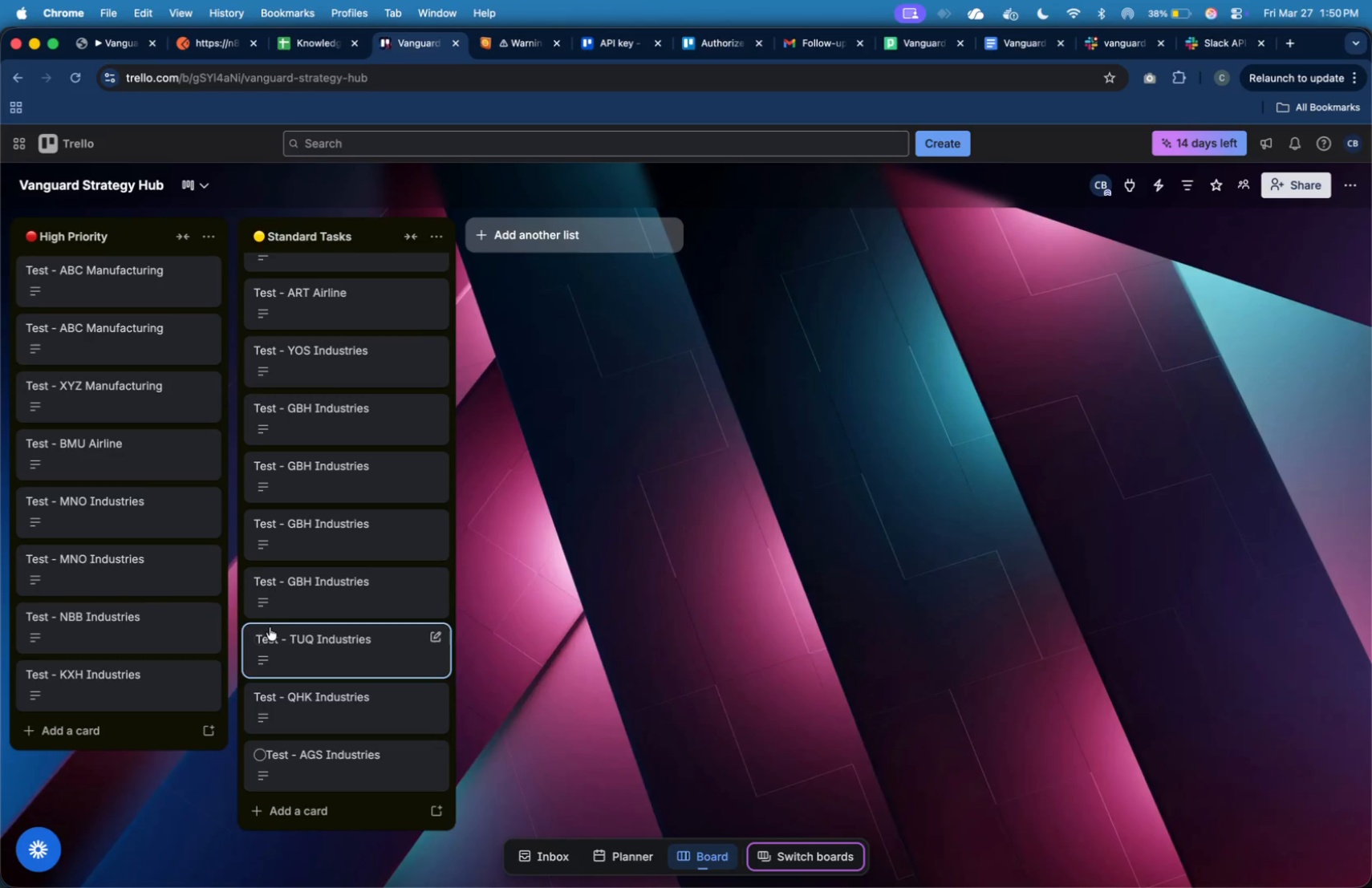 
scroll: coordinate [126, 626], scroll_direction: down, amount: 7.0
 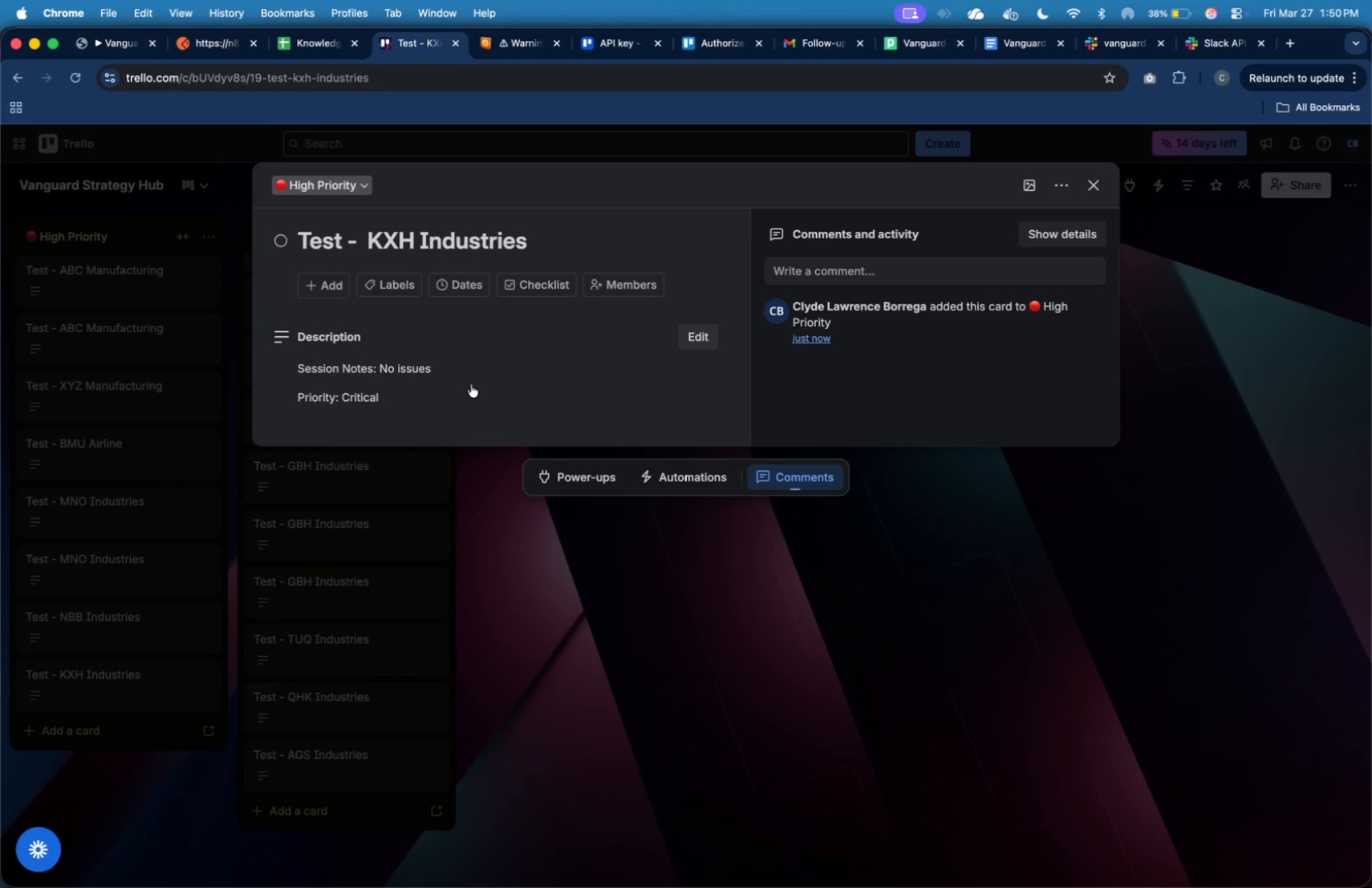 
wait(5.14)
 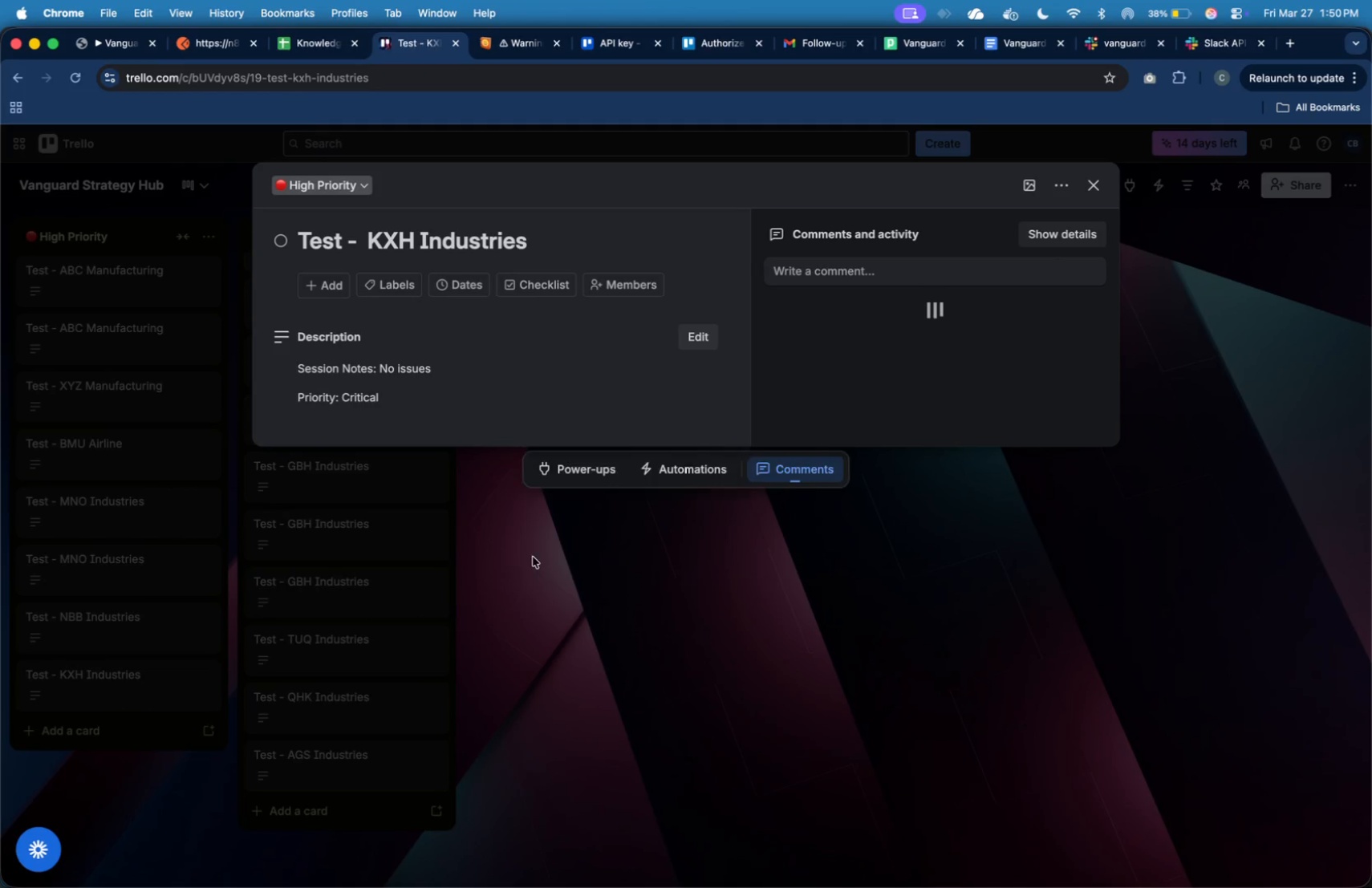 
left_click([112, 50])
 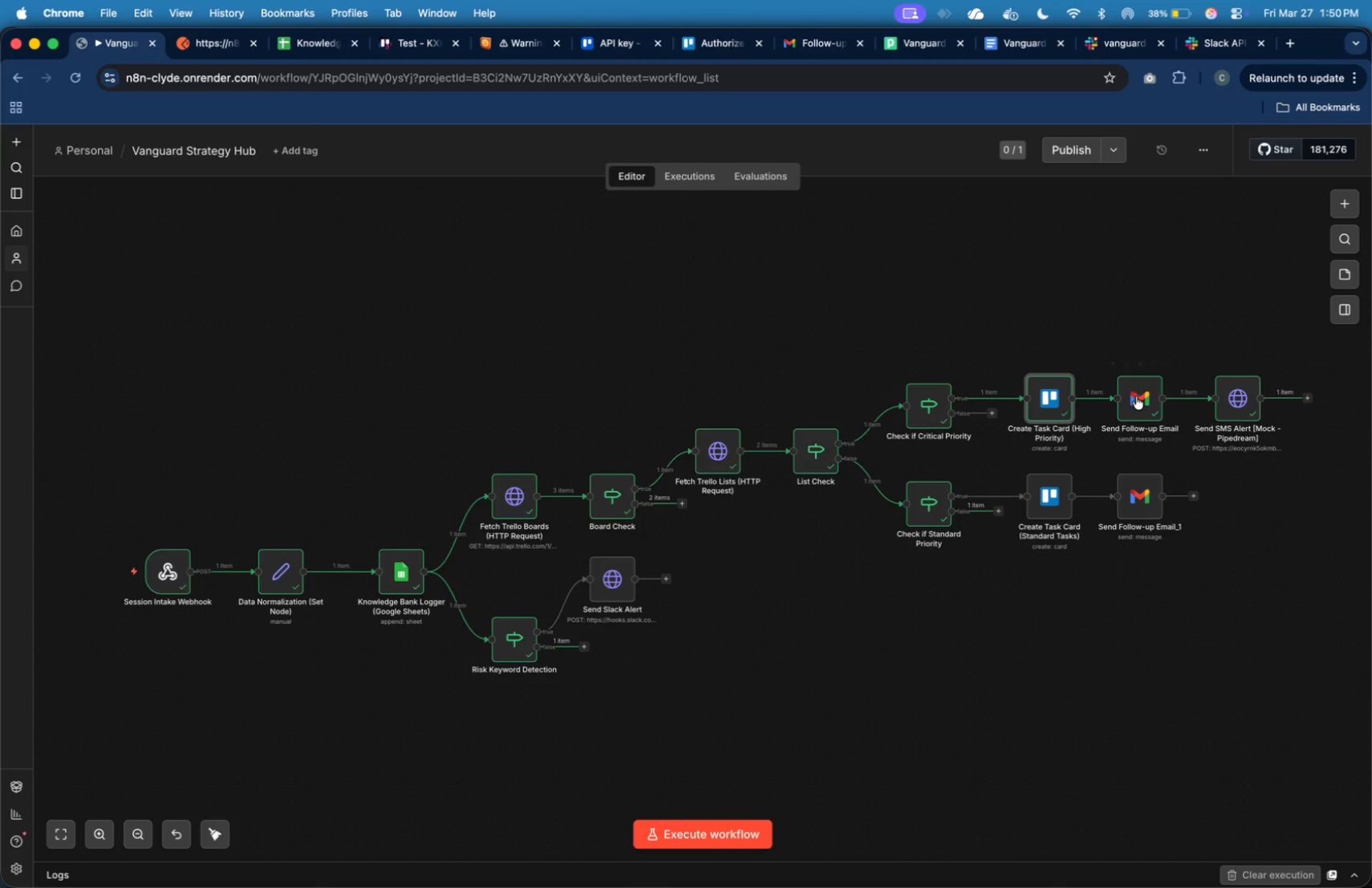 
left_click([1152, 401])
 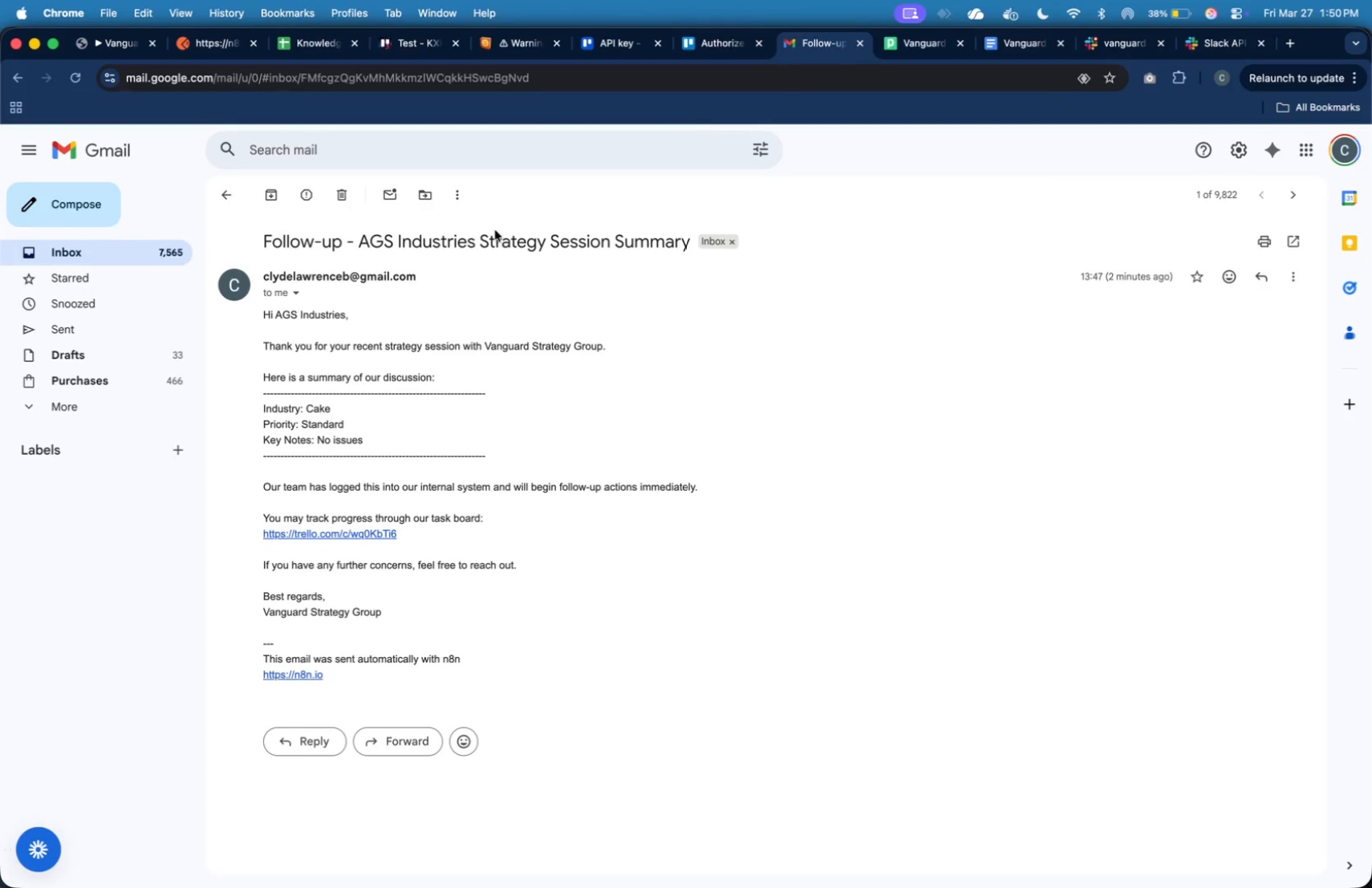 
left_click([174, 255])
 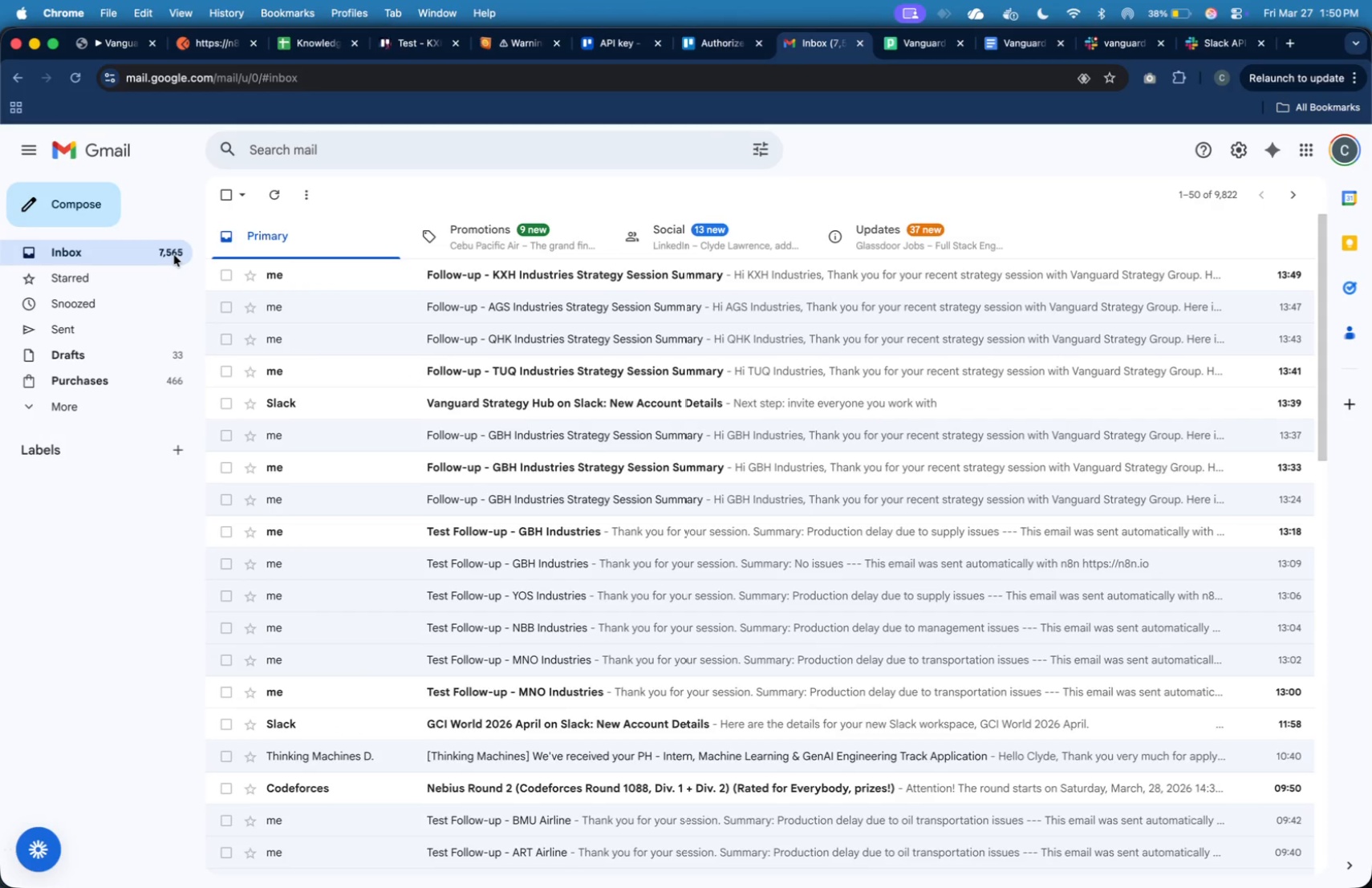 
left_click([174, 255])
 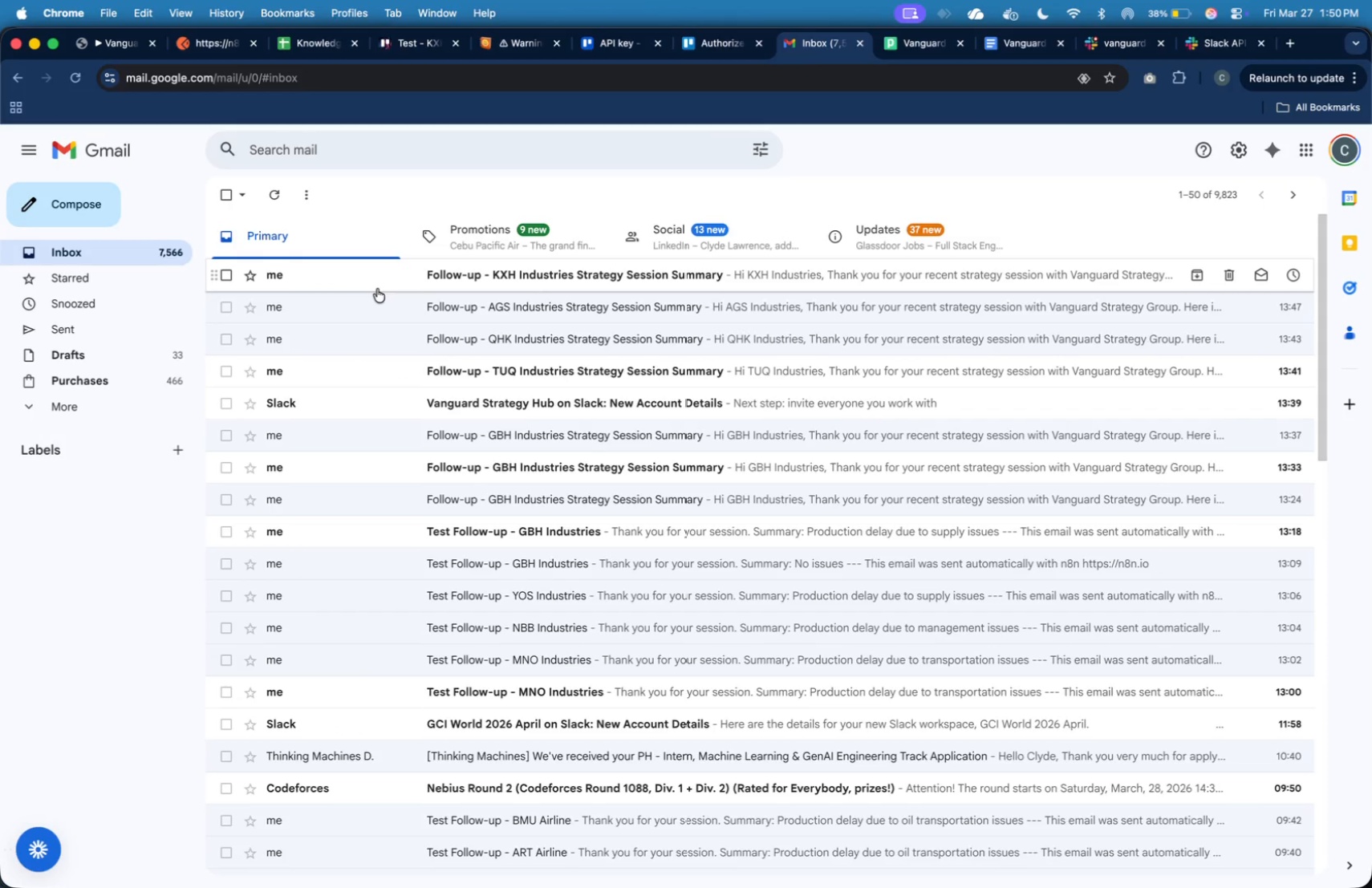 
left_click([377, 289])
 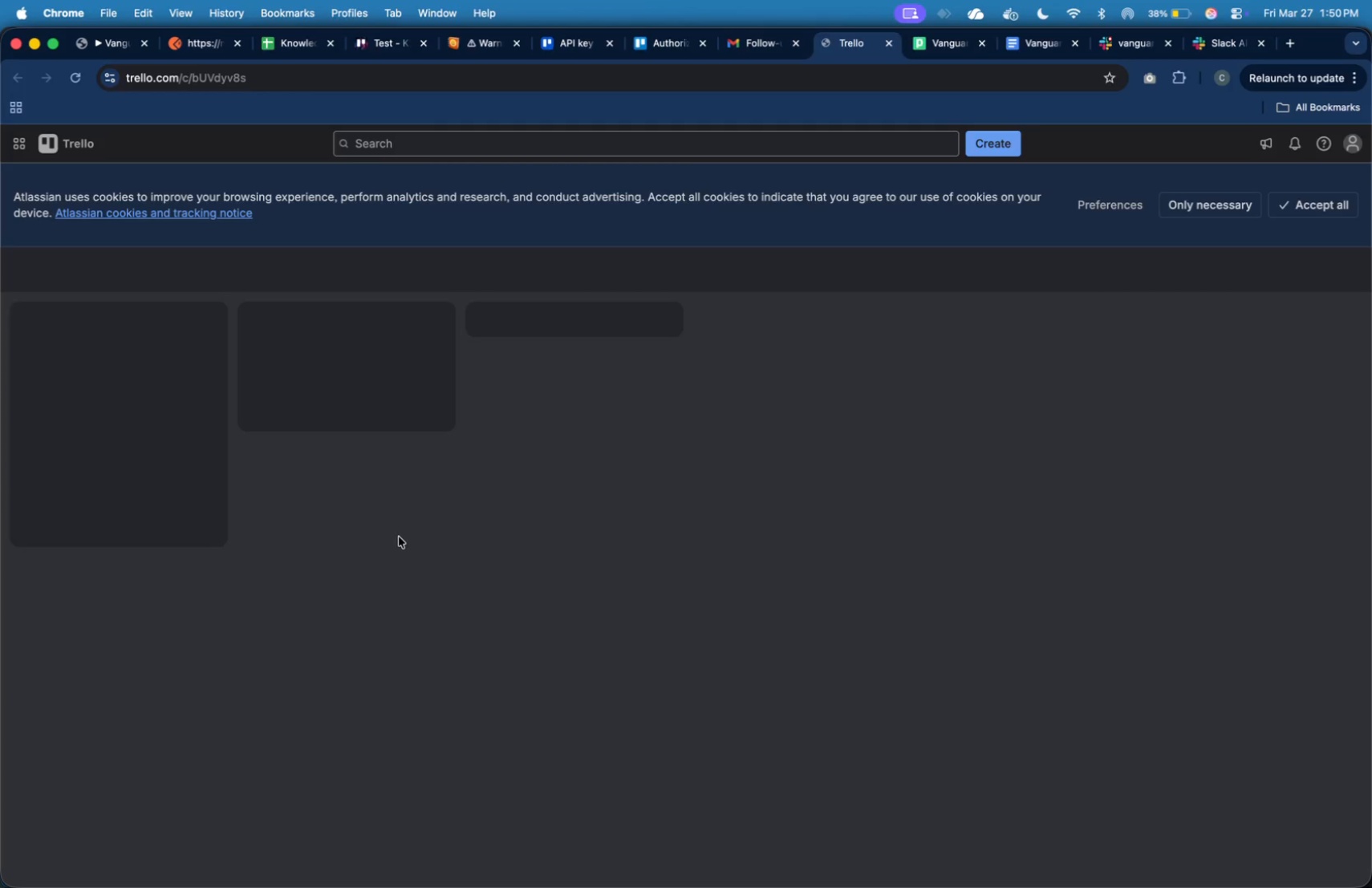 
wait(19.64)
 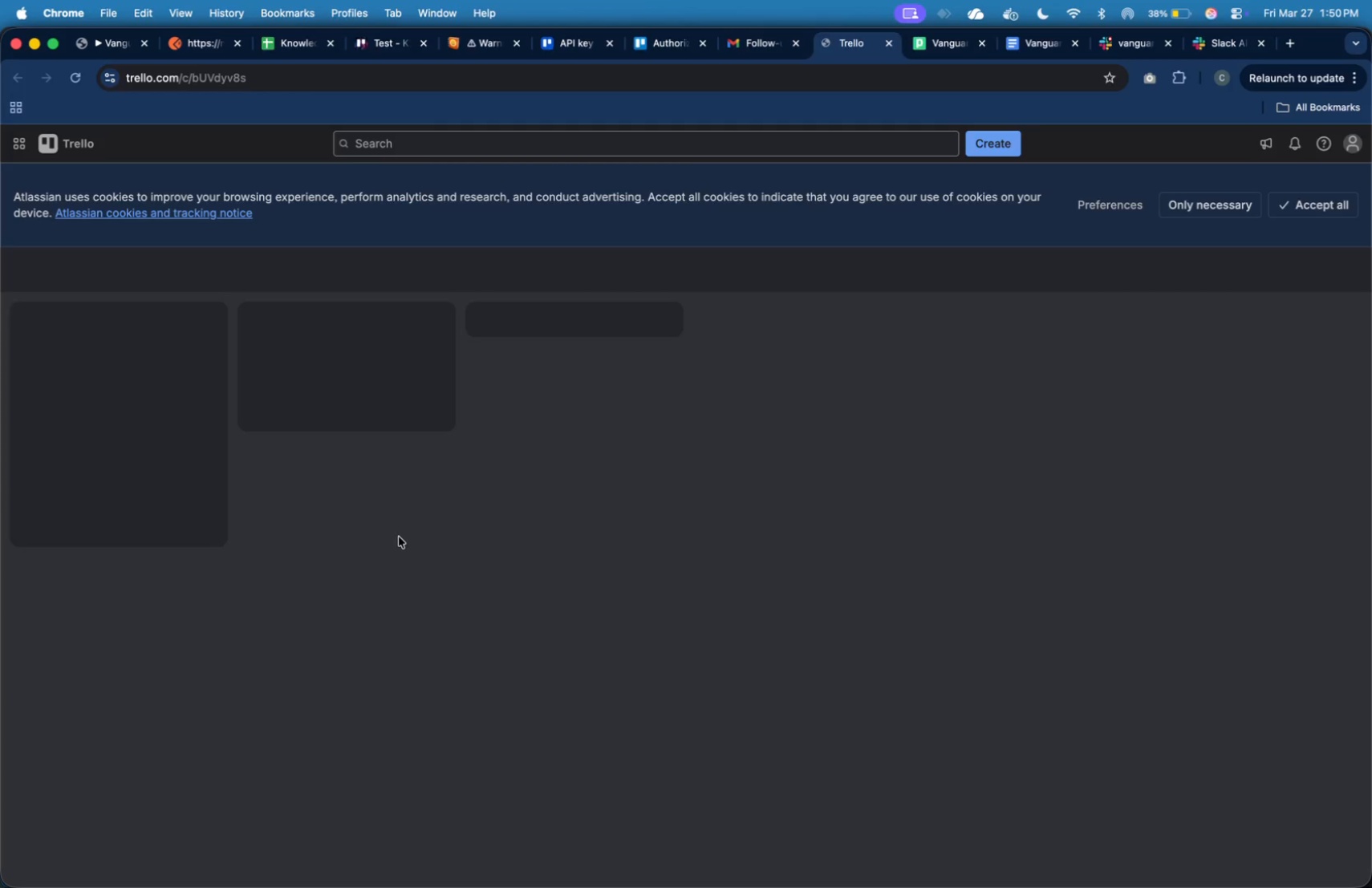 
left_click([115, 51])
 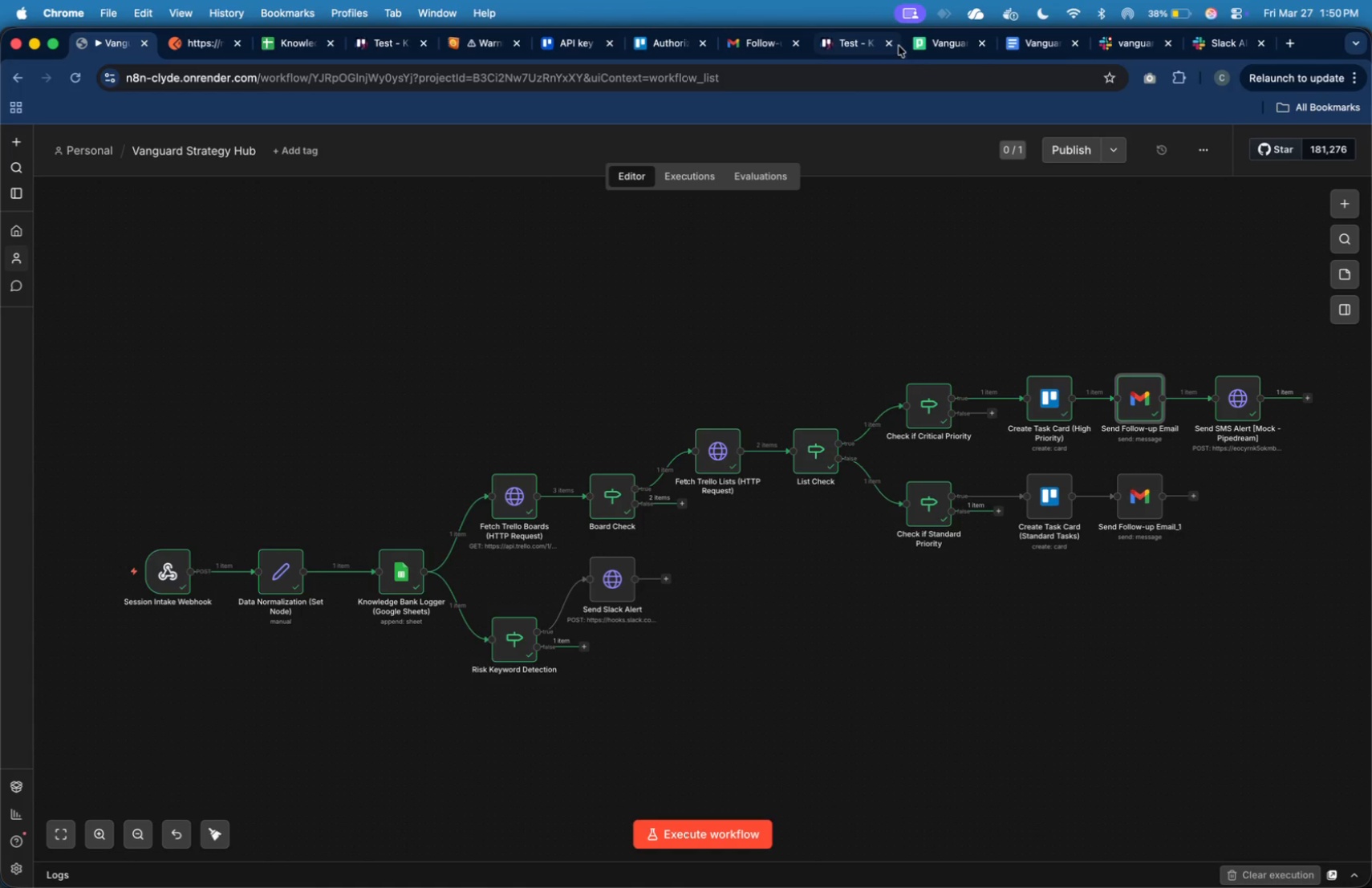 
wait(9.03)
 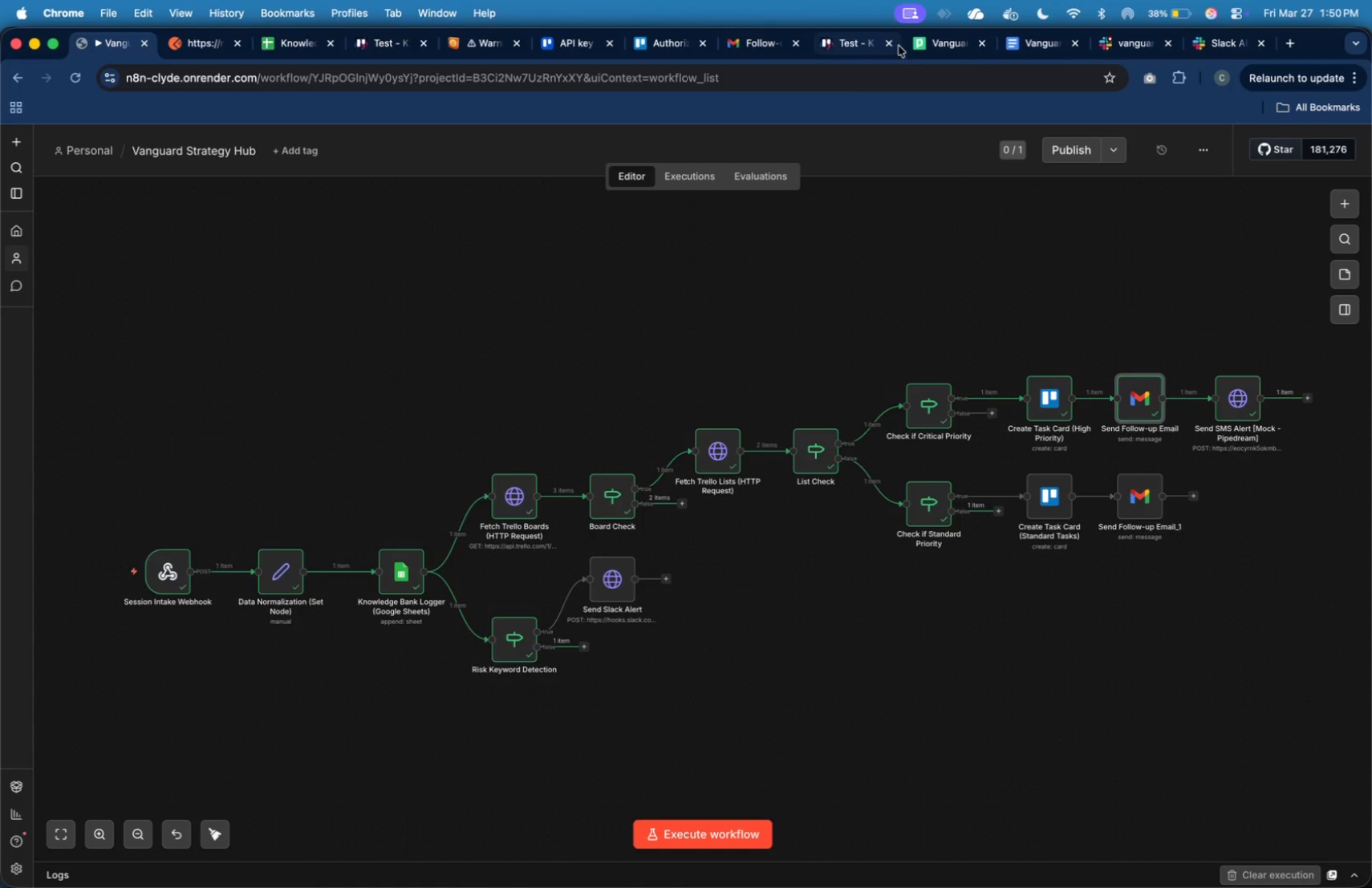 
left_click([976, 605])
 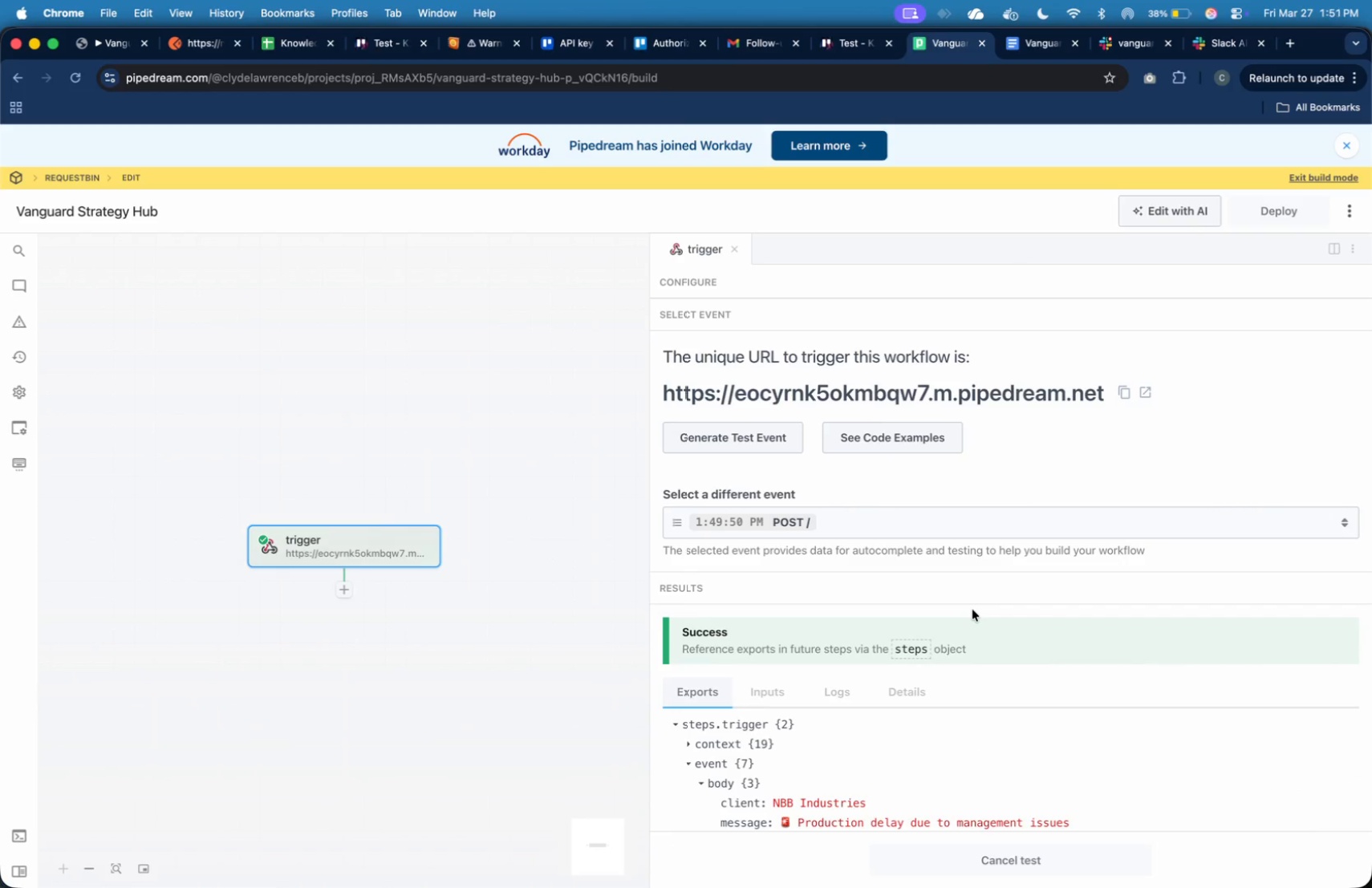 
scroll: coordinate [971, 609], scroll_direction: down, amount: 14.0
 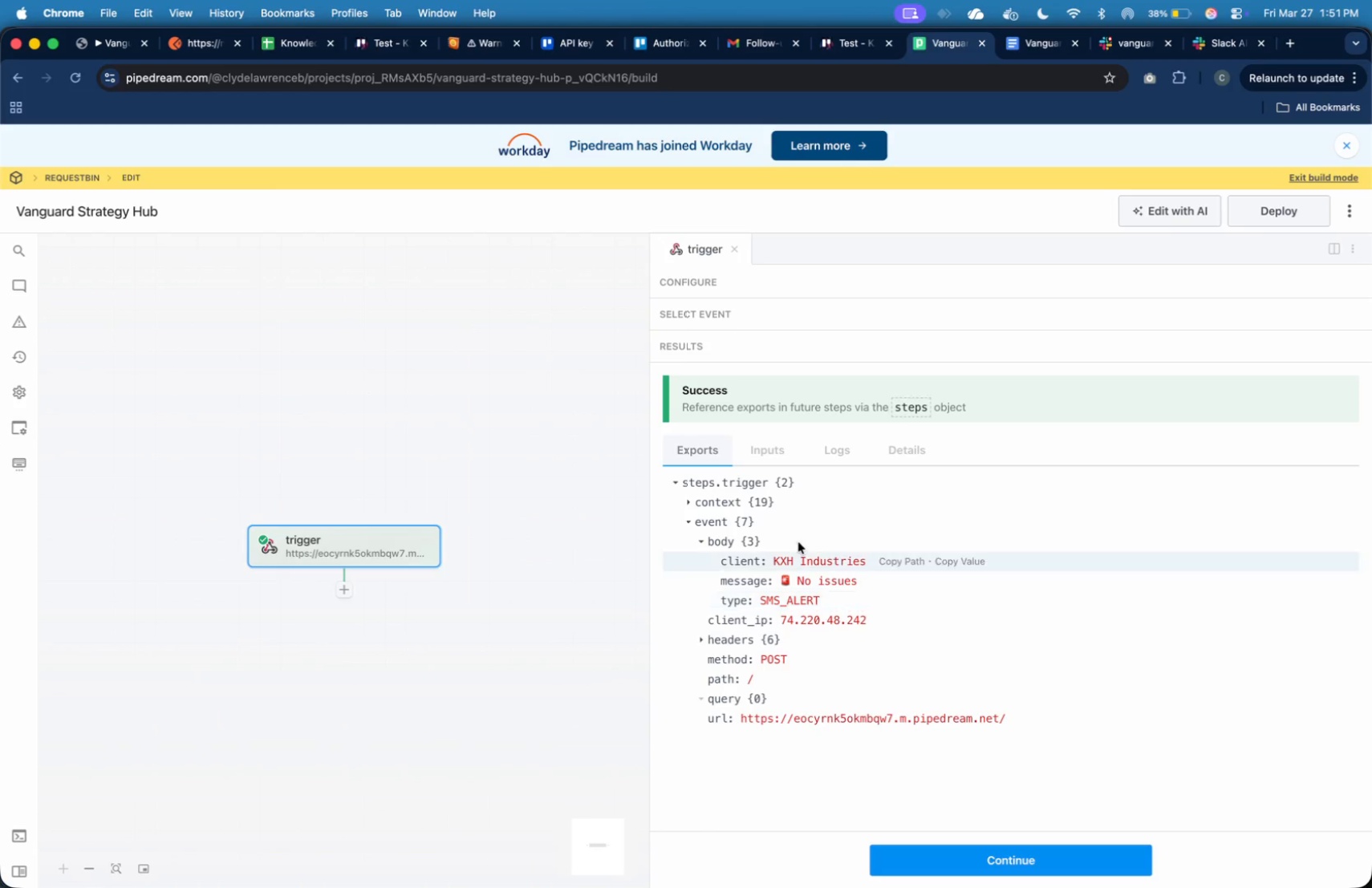 
wait(5.7)
 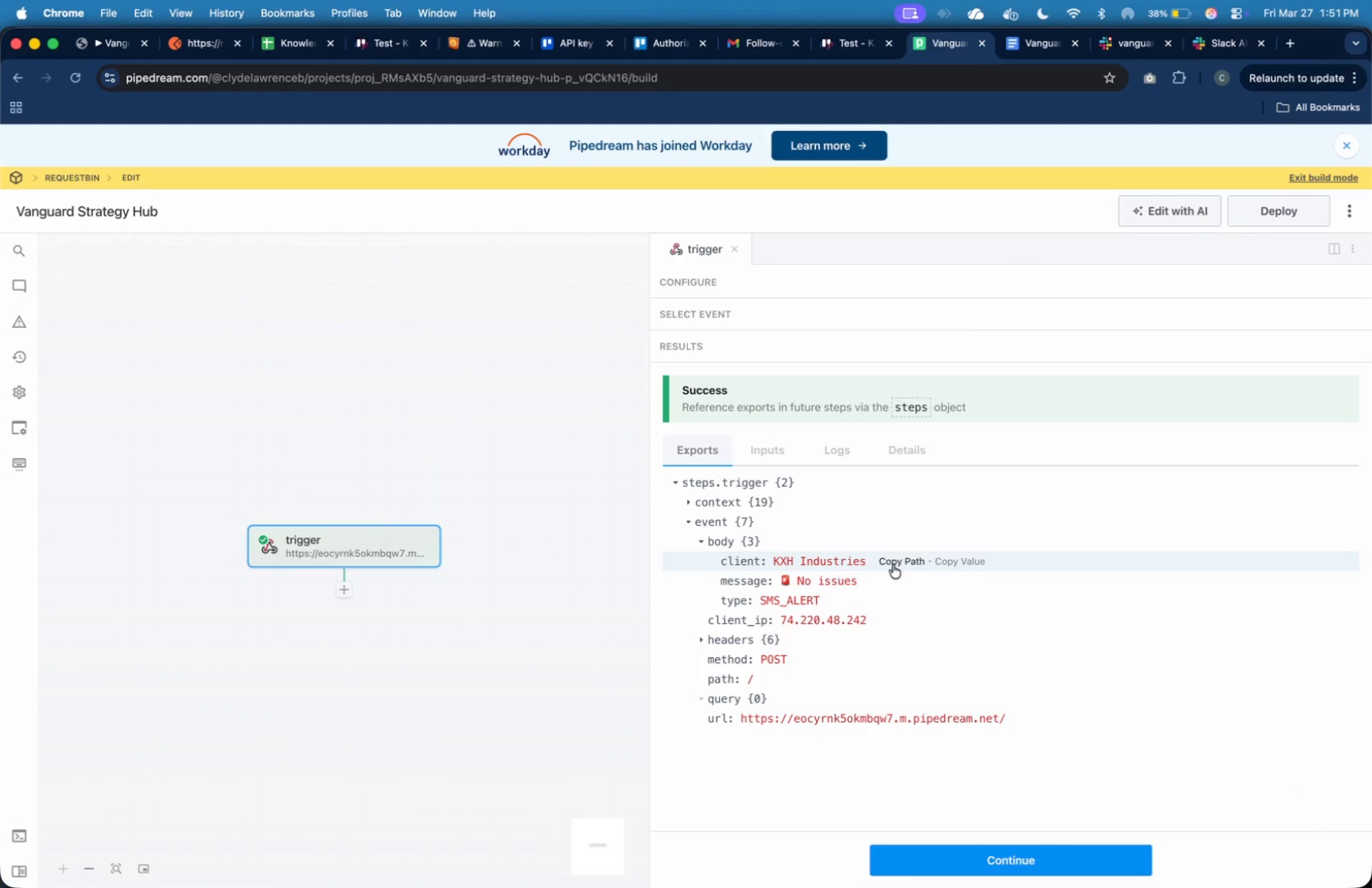 
left_click([120, 51])
 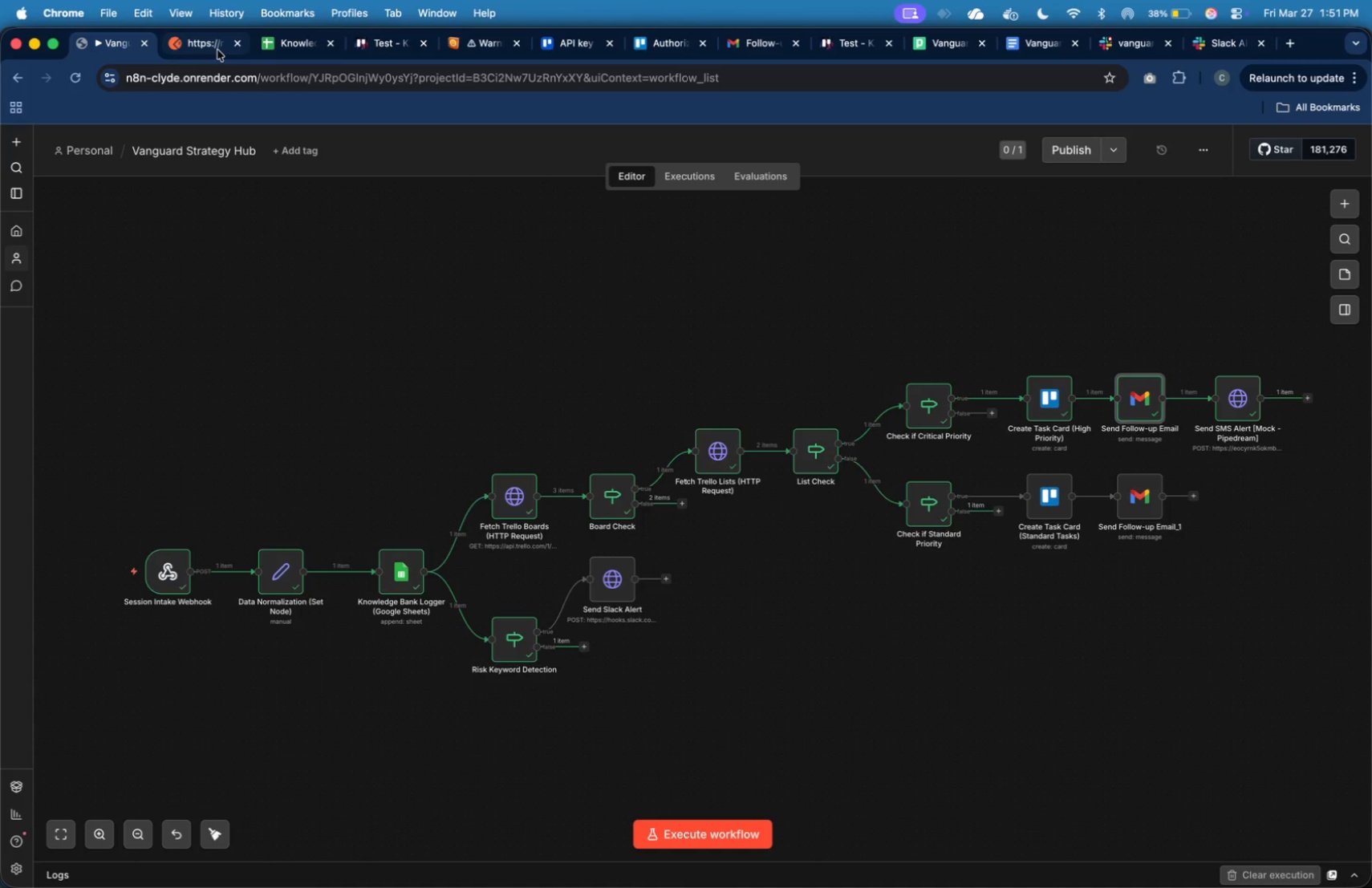 
left_click([272, 46])
 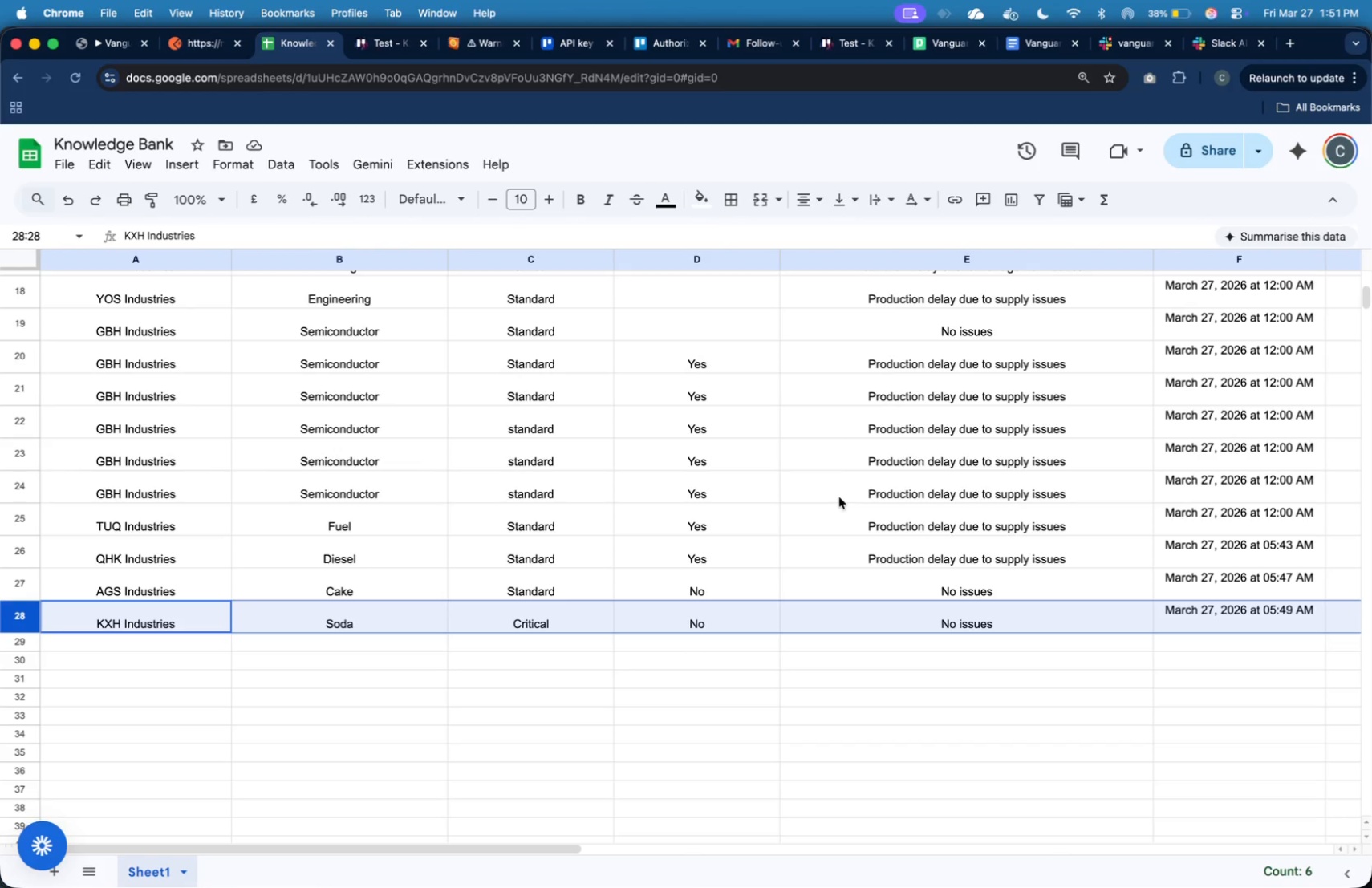 
left_click([874, 553])
 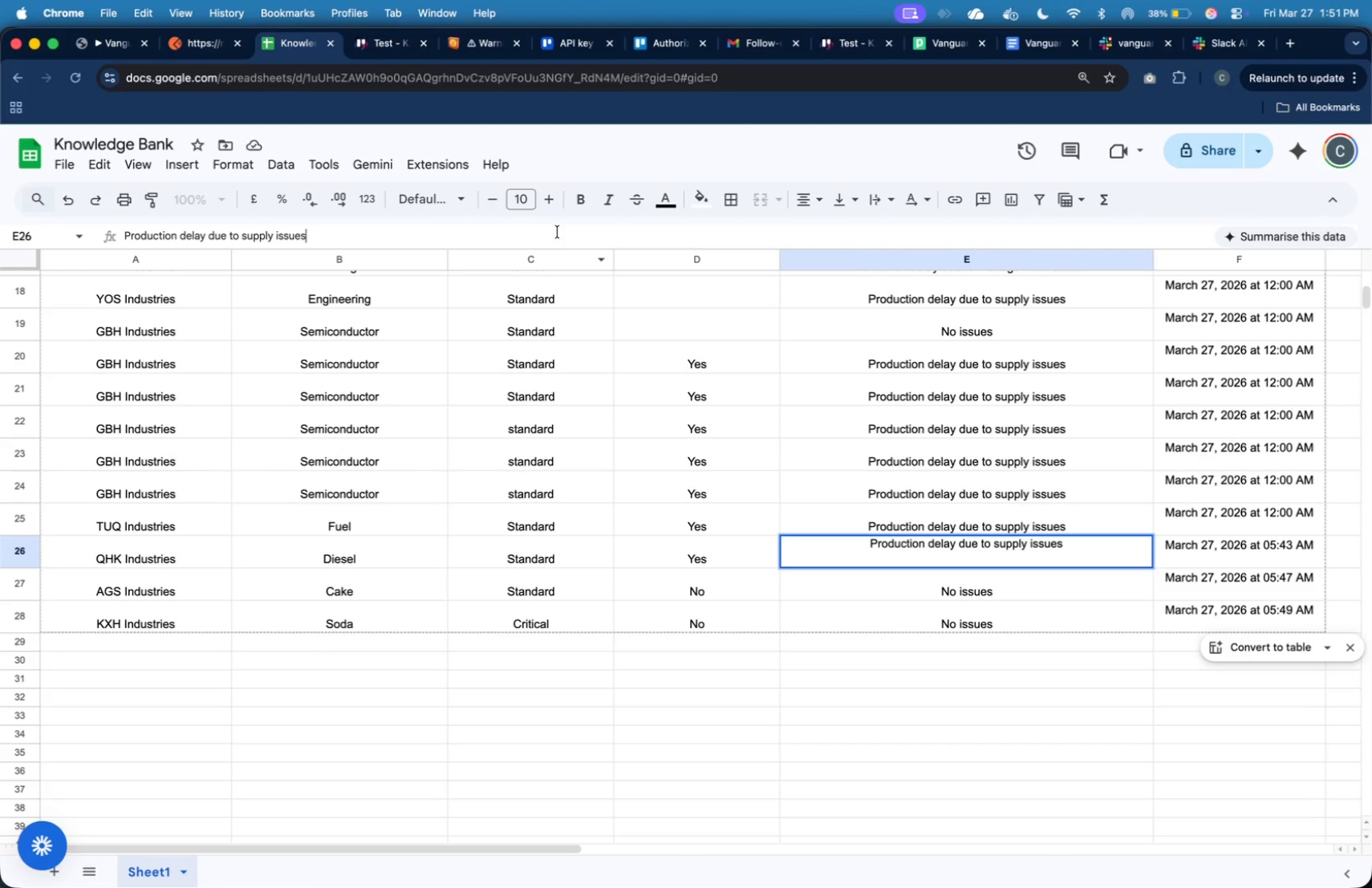 
key(Meta+A)
 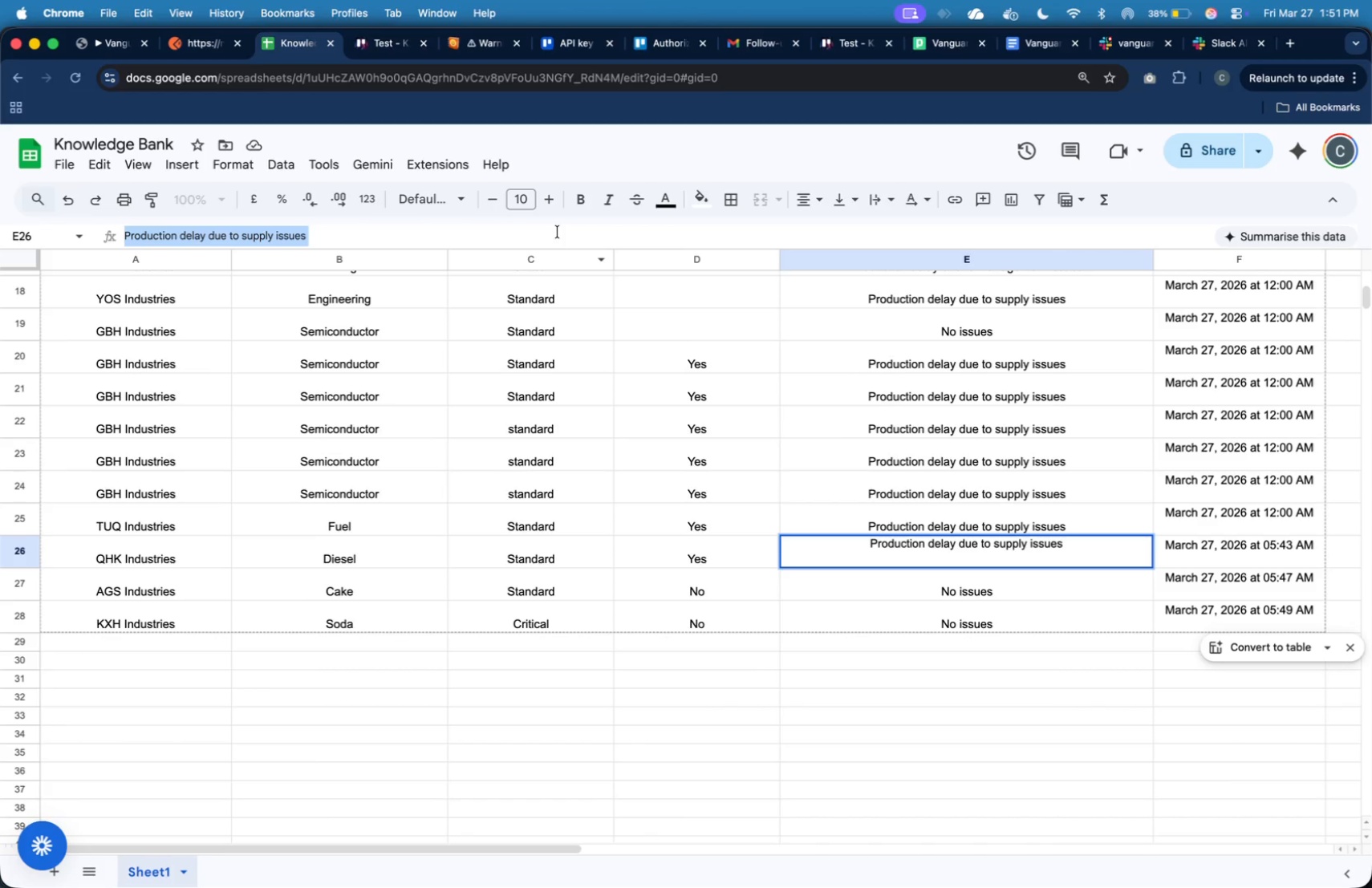 
key(Meta+C)
 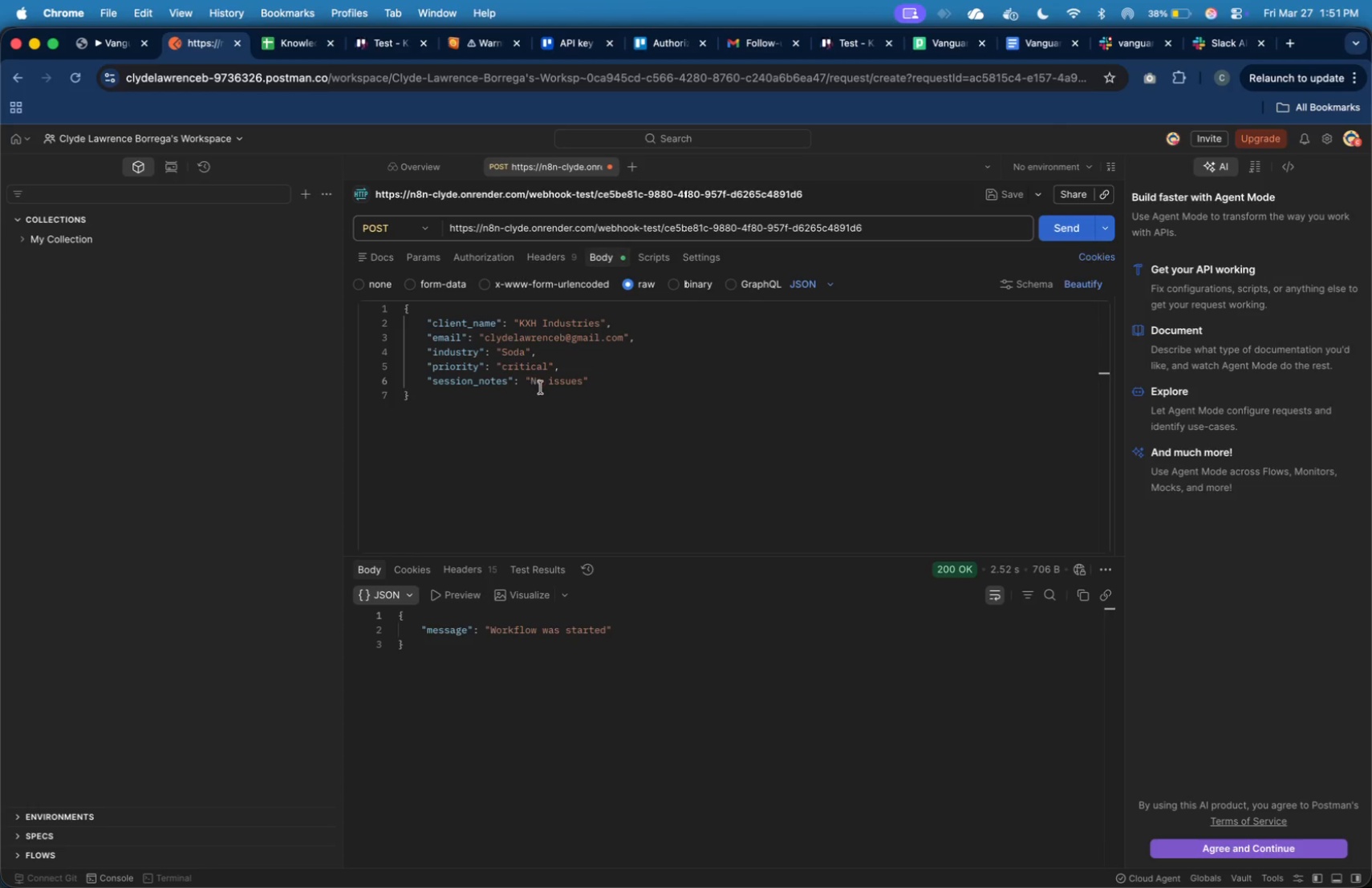 
left_click_drag(start_coordinate=[534, 381], to_coordinate=[582, 383])
 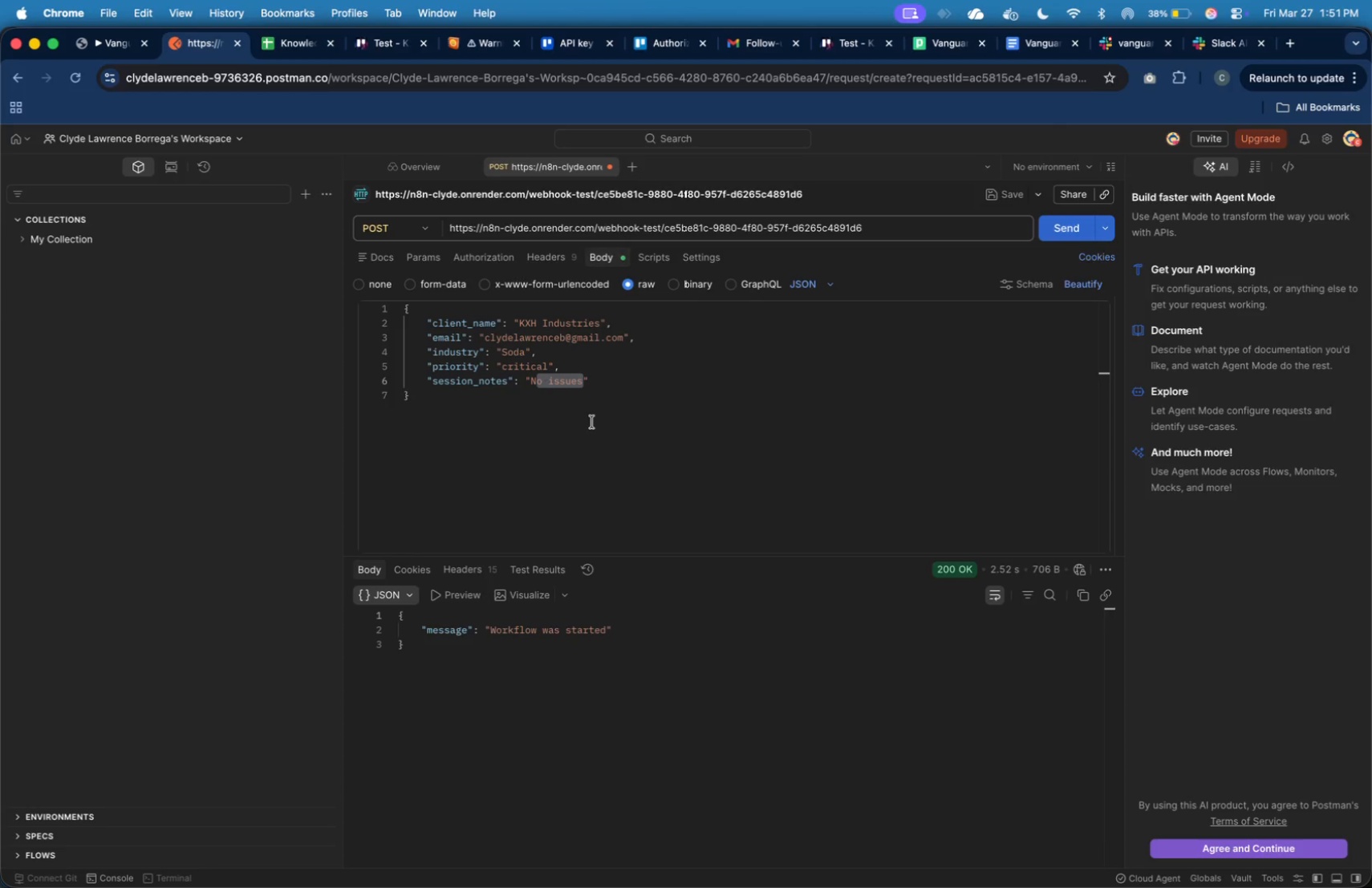 
key(Backspace)
 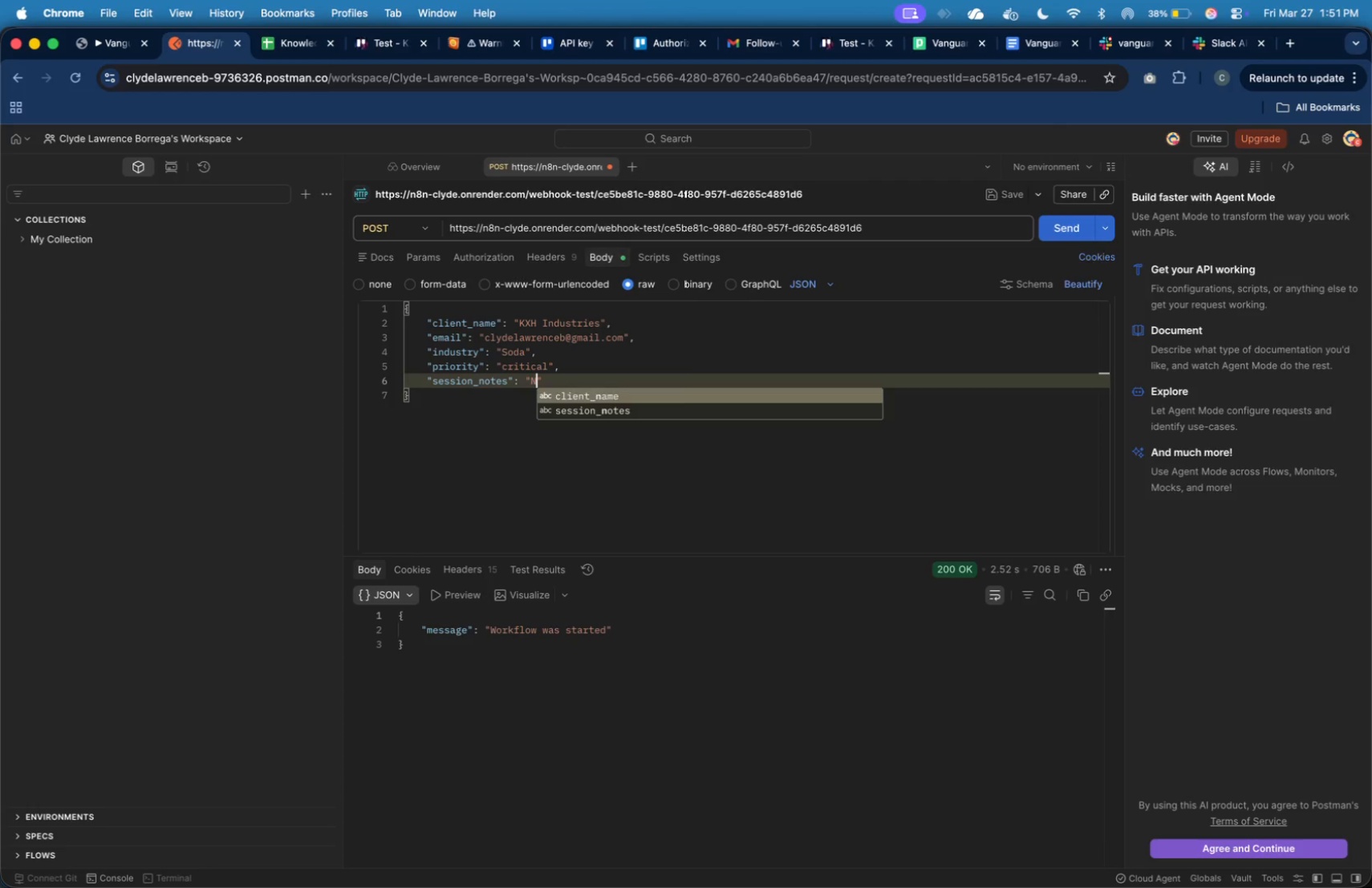 
key(Backspace)
 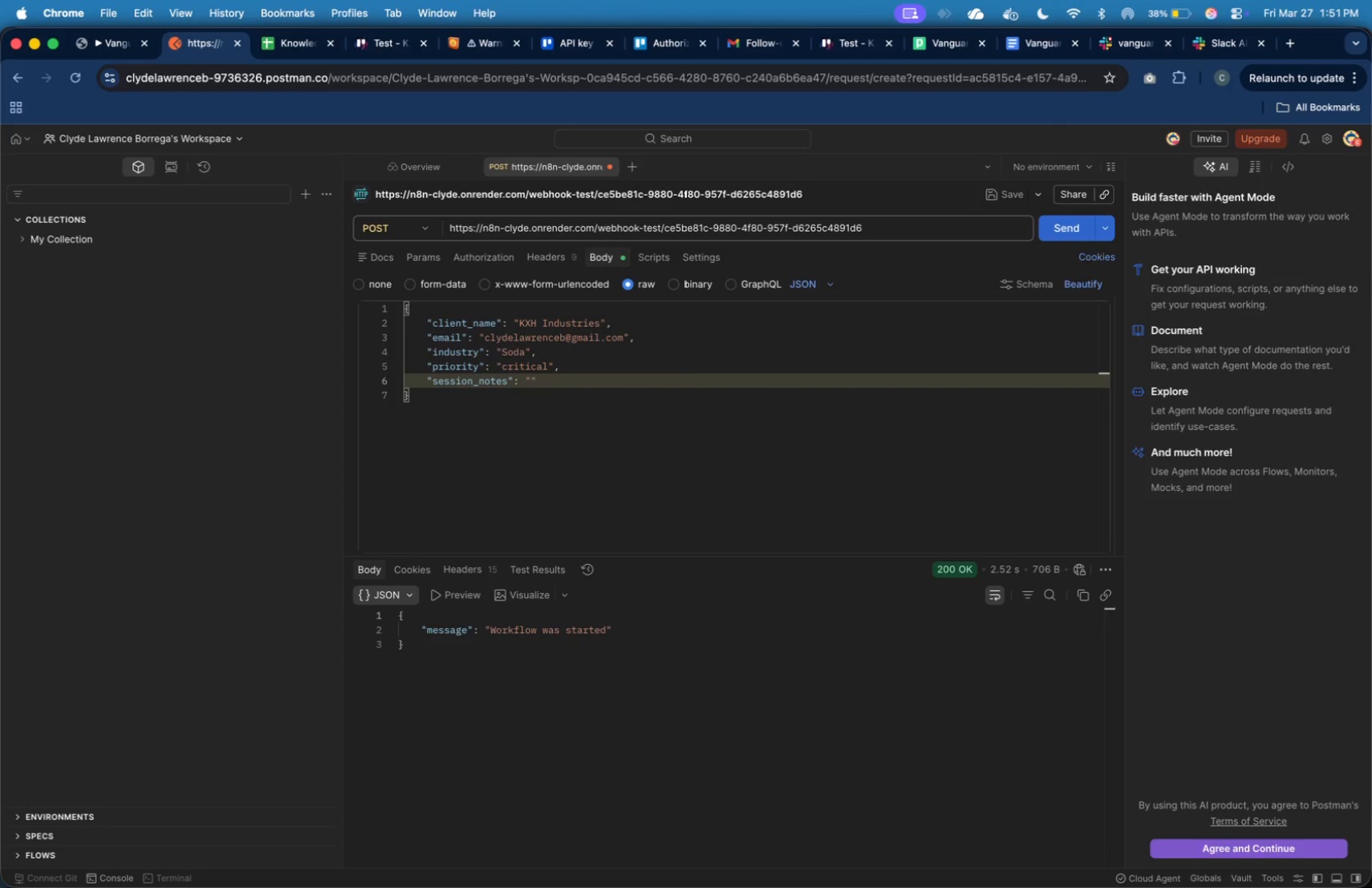 
key(Meta+V)
 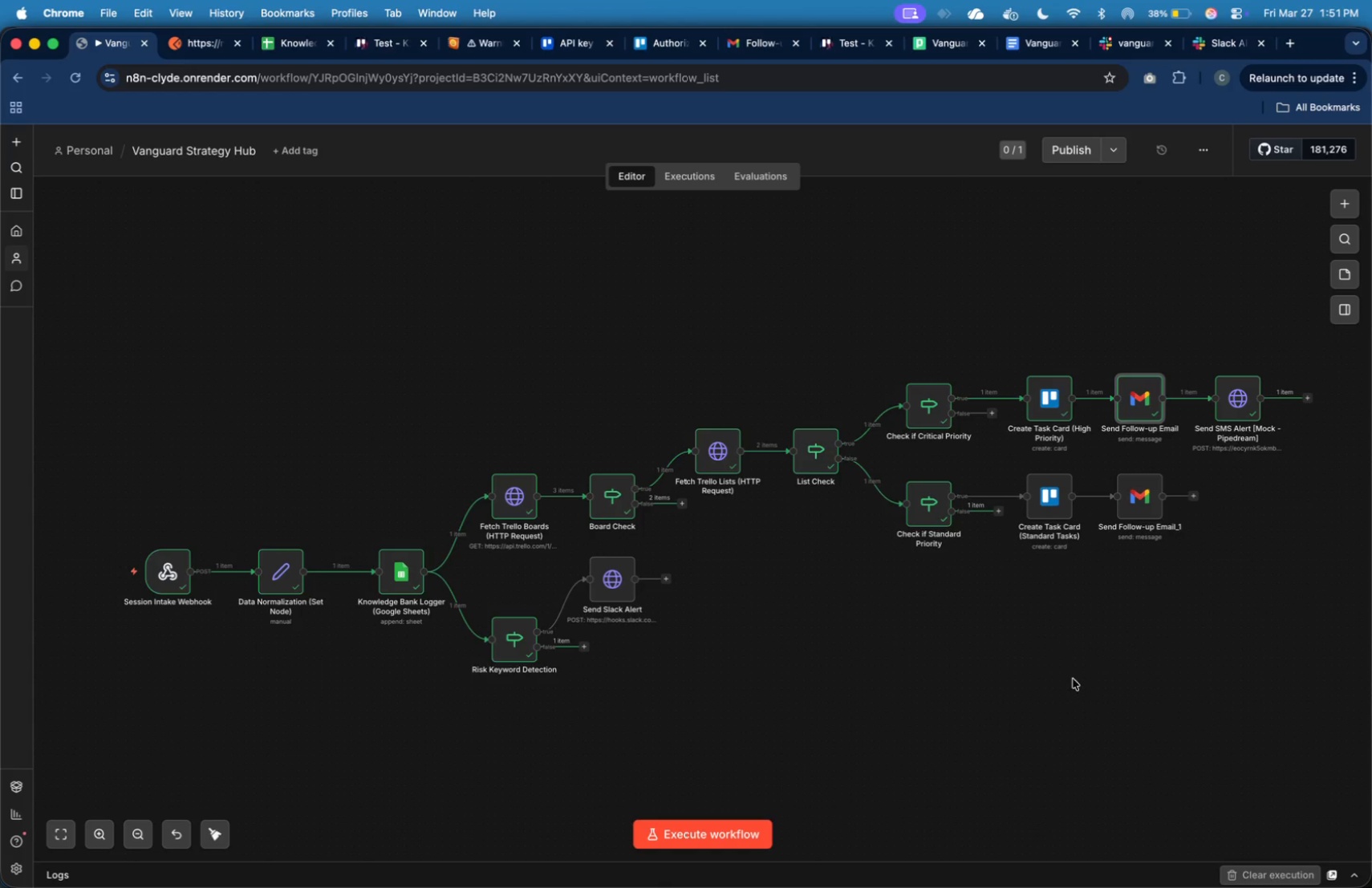 
left_click([734, 825])
 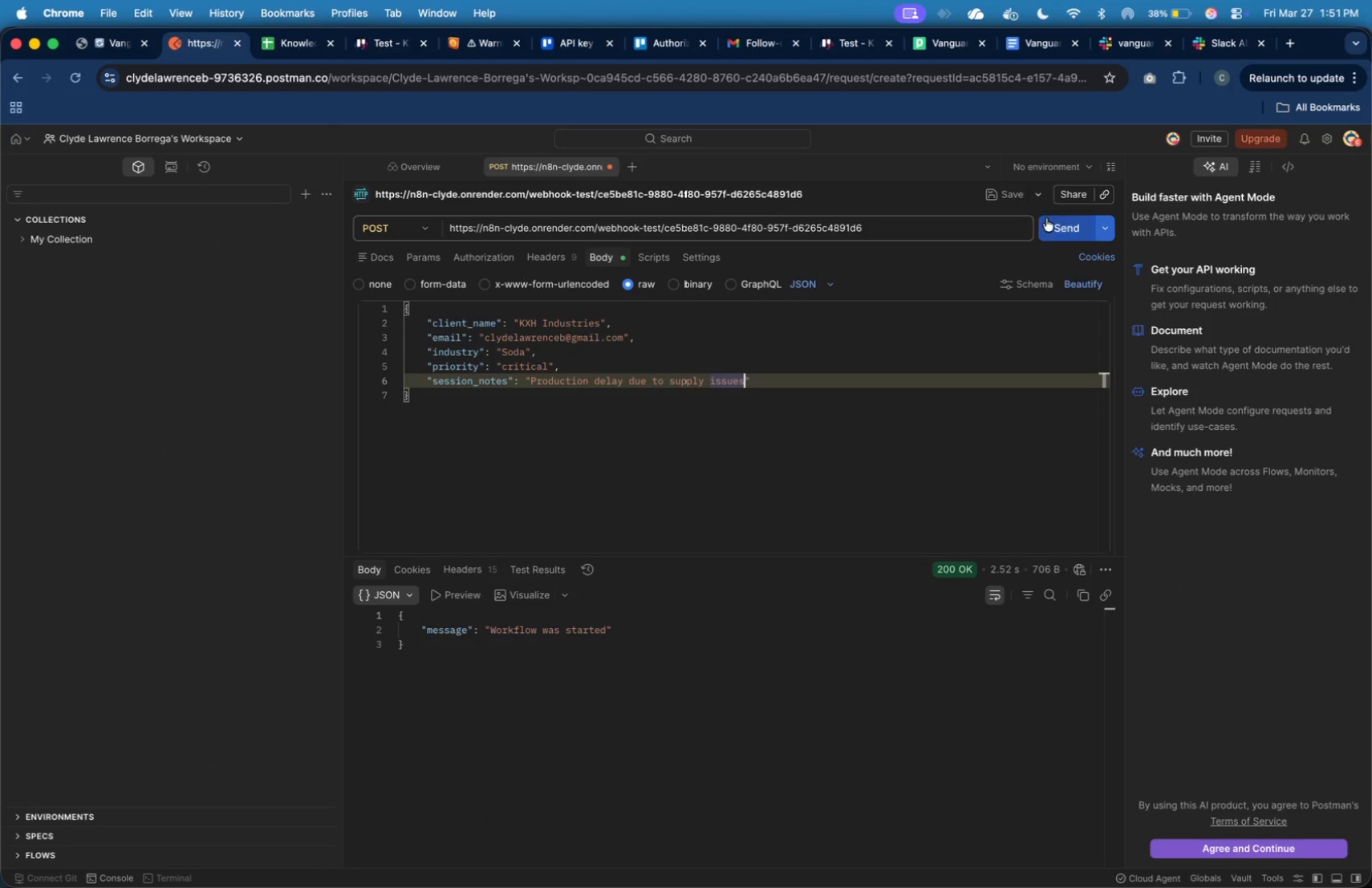 
left_click([1061, 225])
 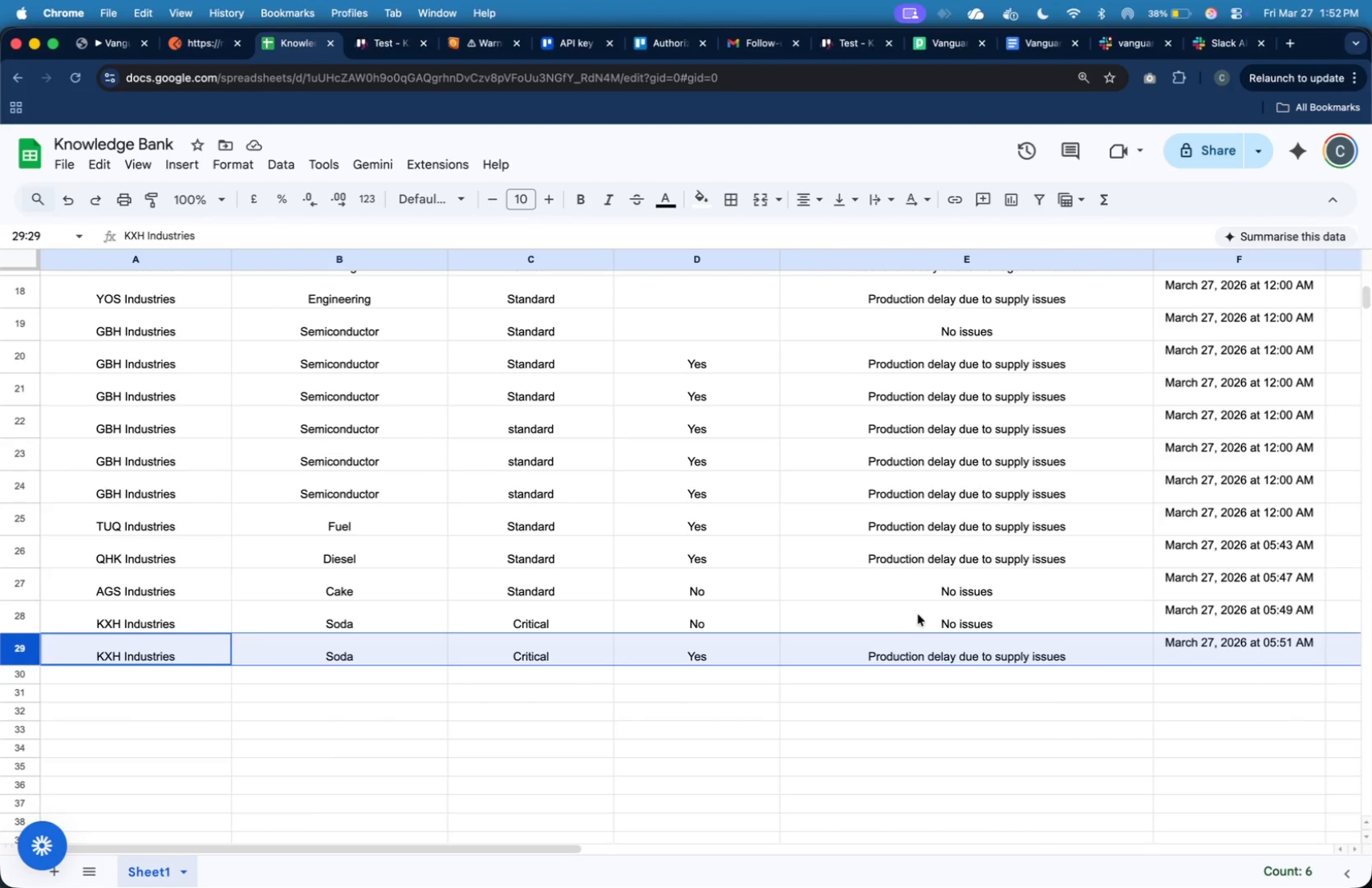 
wait(38.0)
 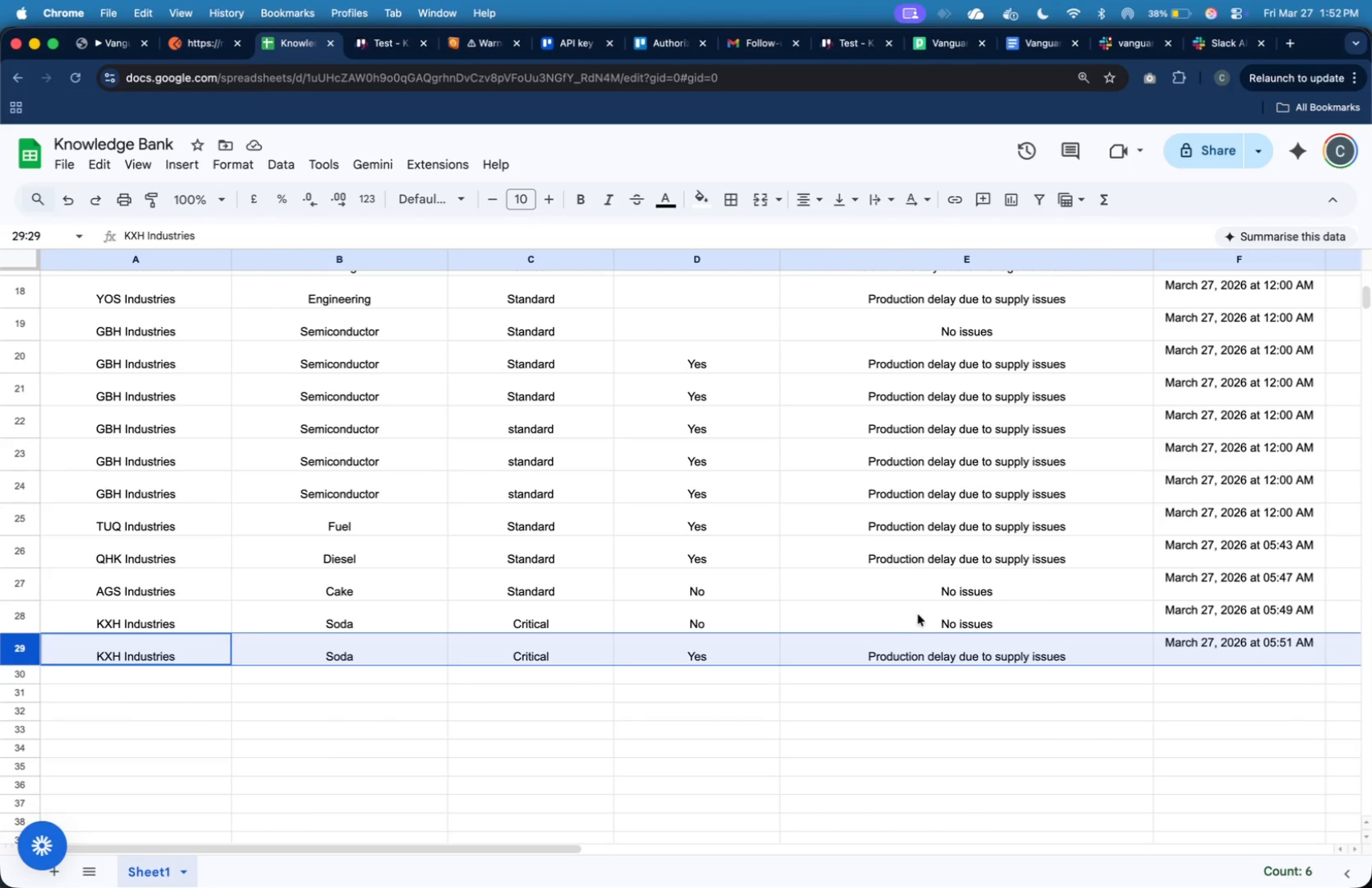 
type(K)
key(Backspace)
type(IDN)
 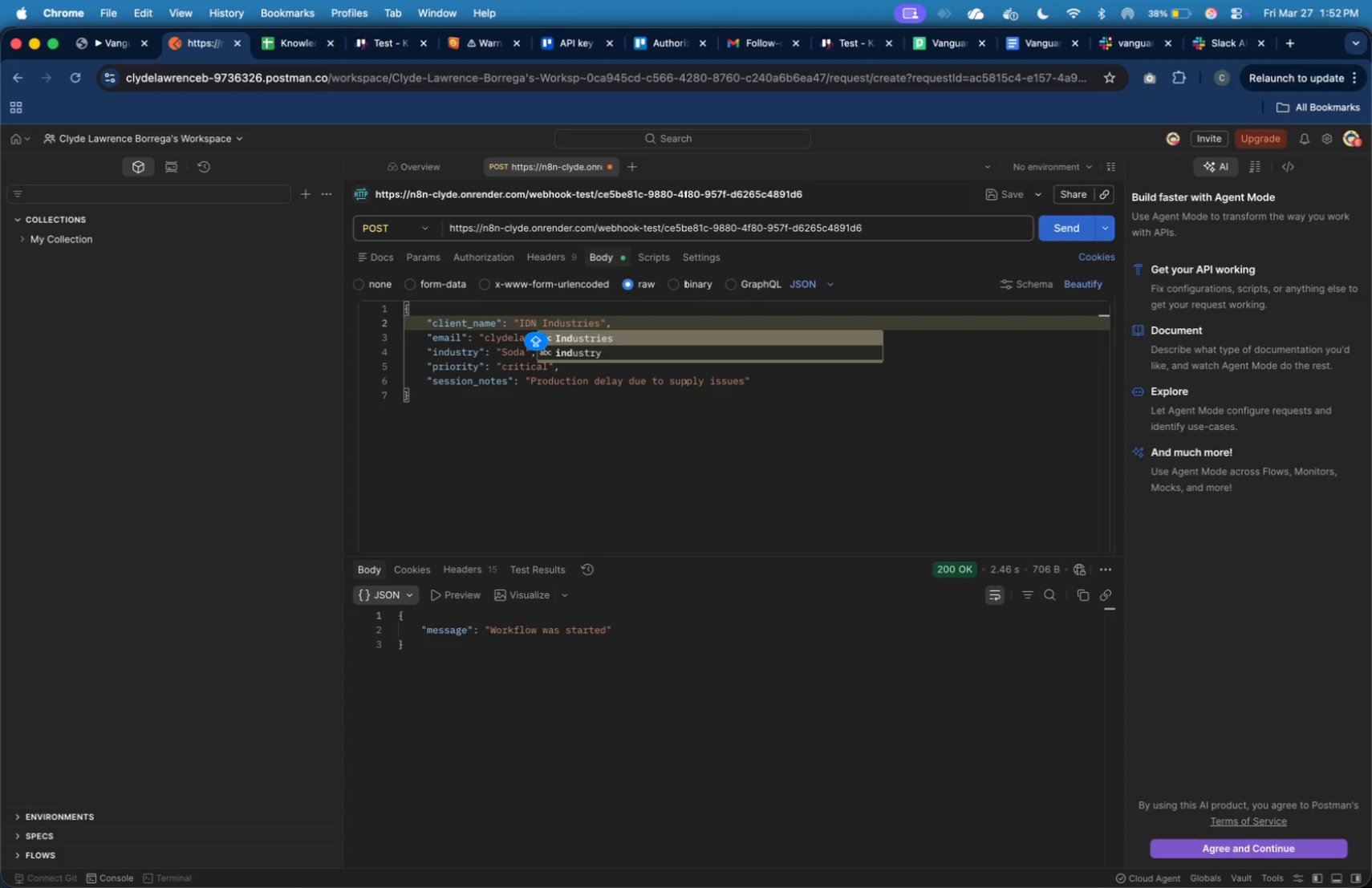 
key(ArrowDown)
 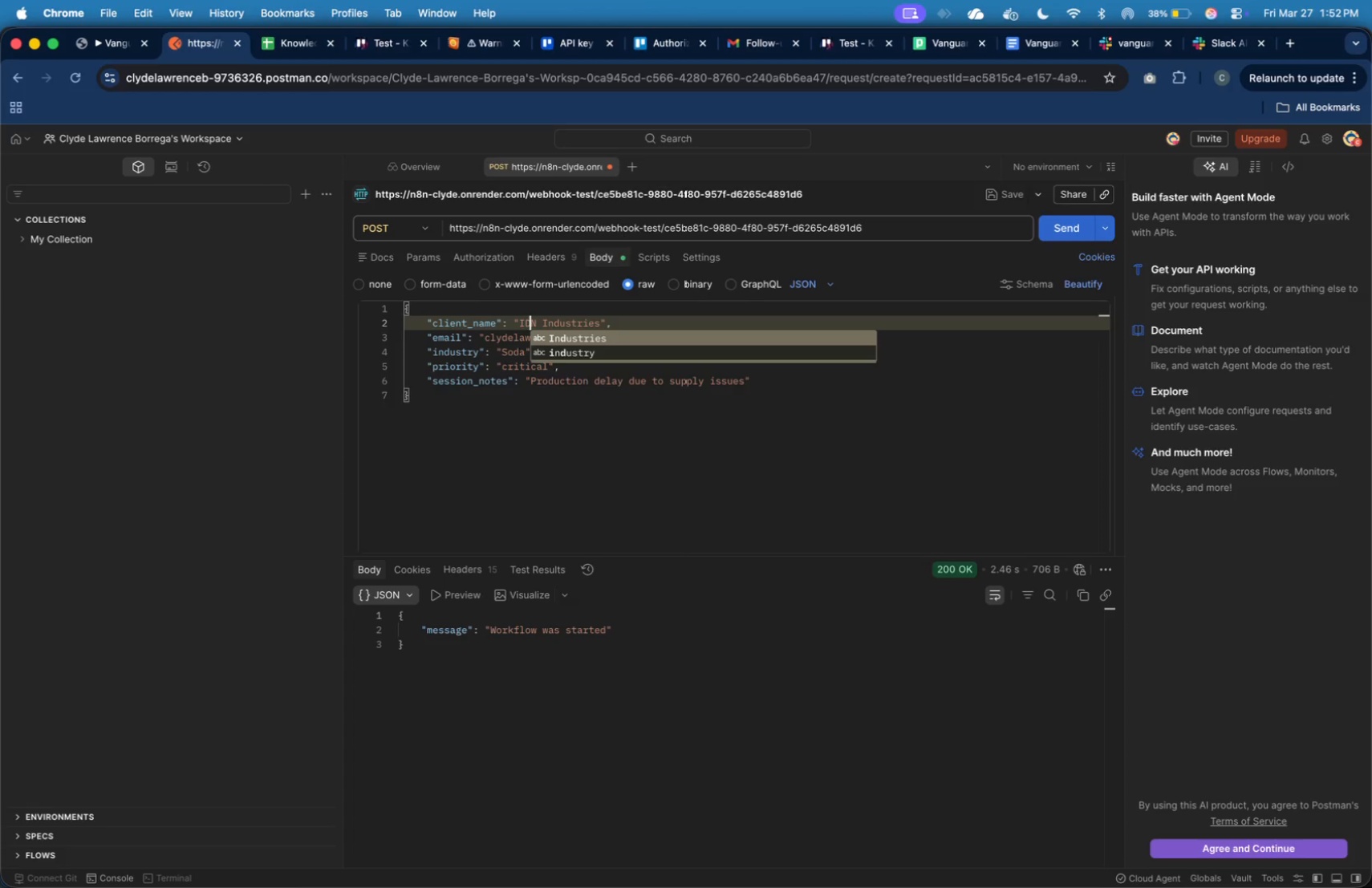 
key(ArrowLeft)
 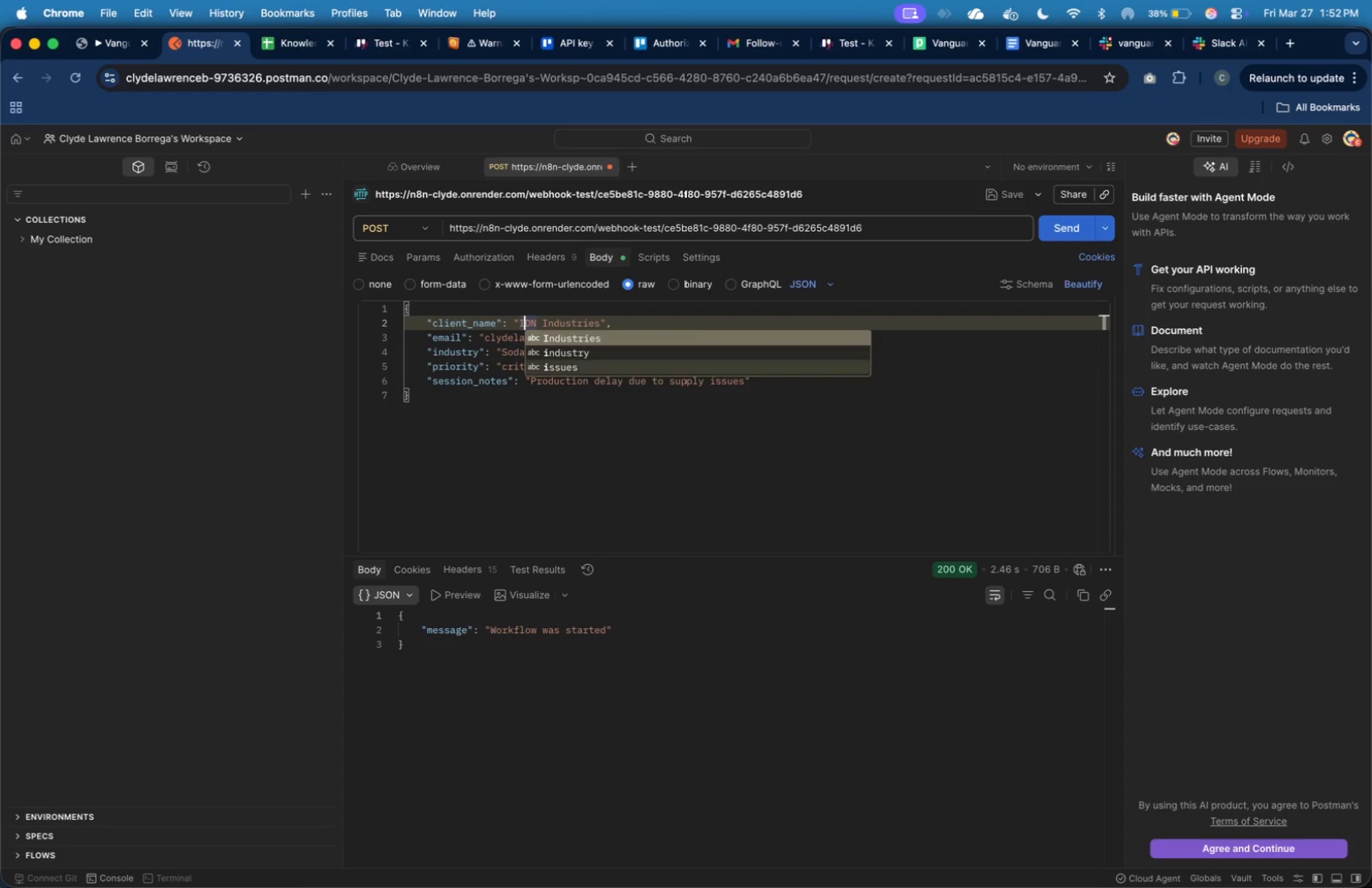 
key(ArrowLeft)
 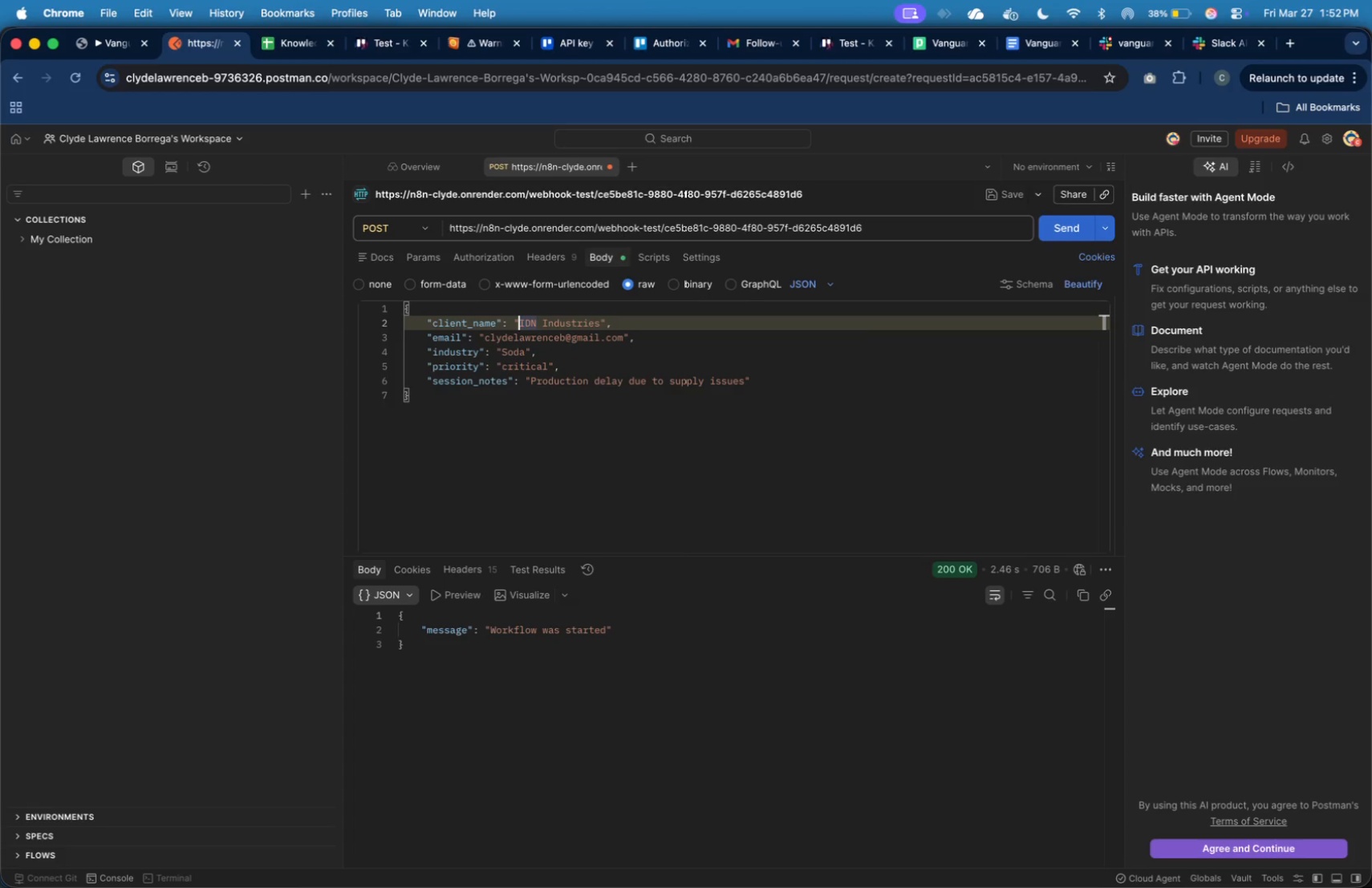 
key(ArrowLeft)
 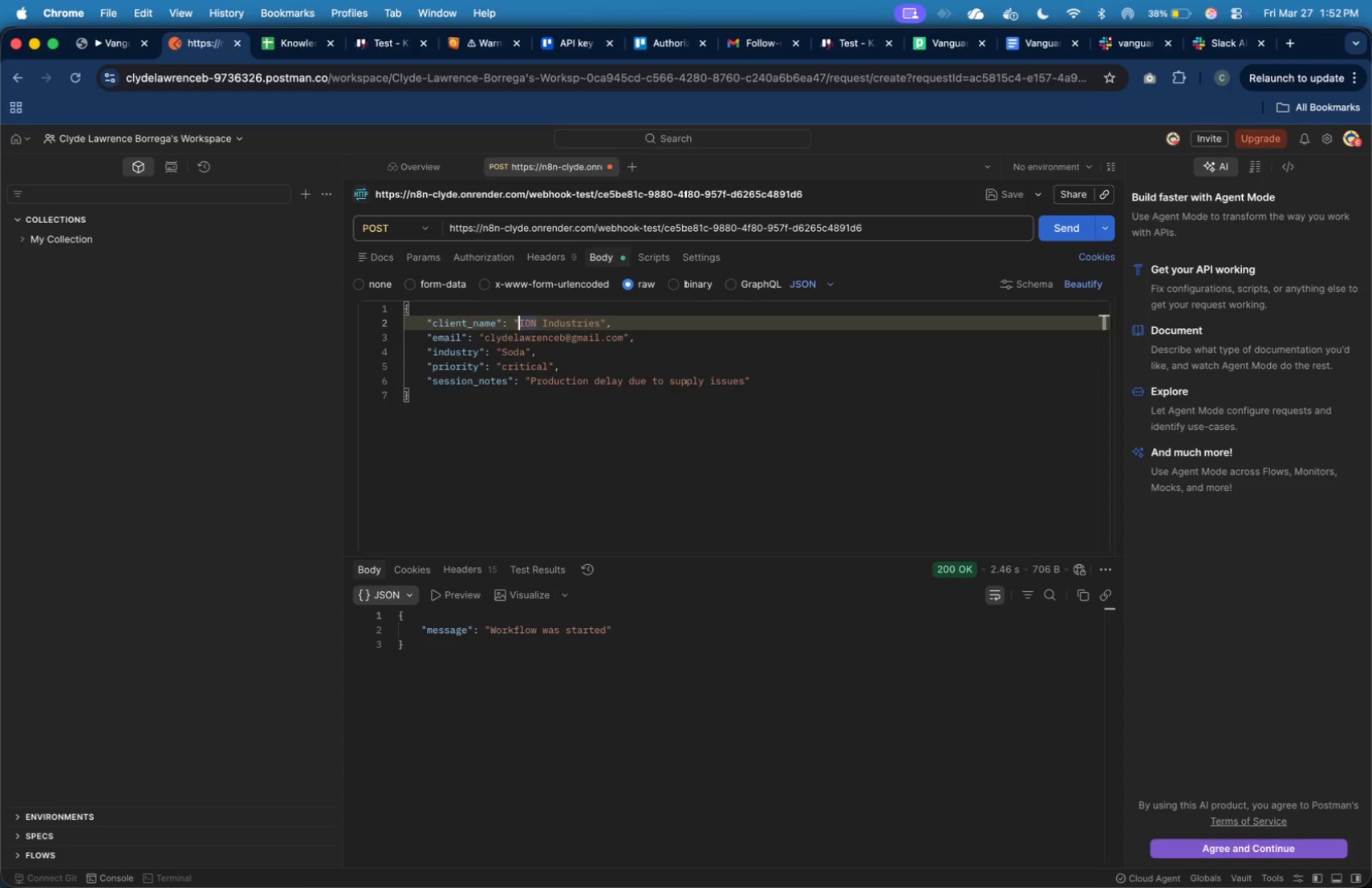 
key(ArrowDown)
 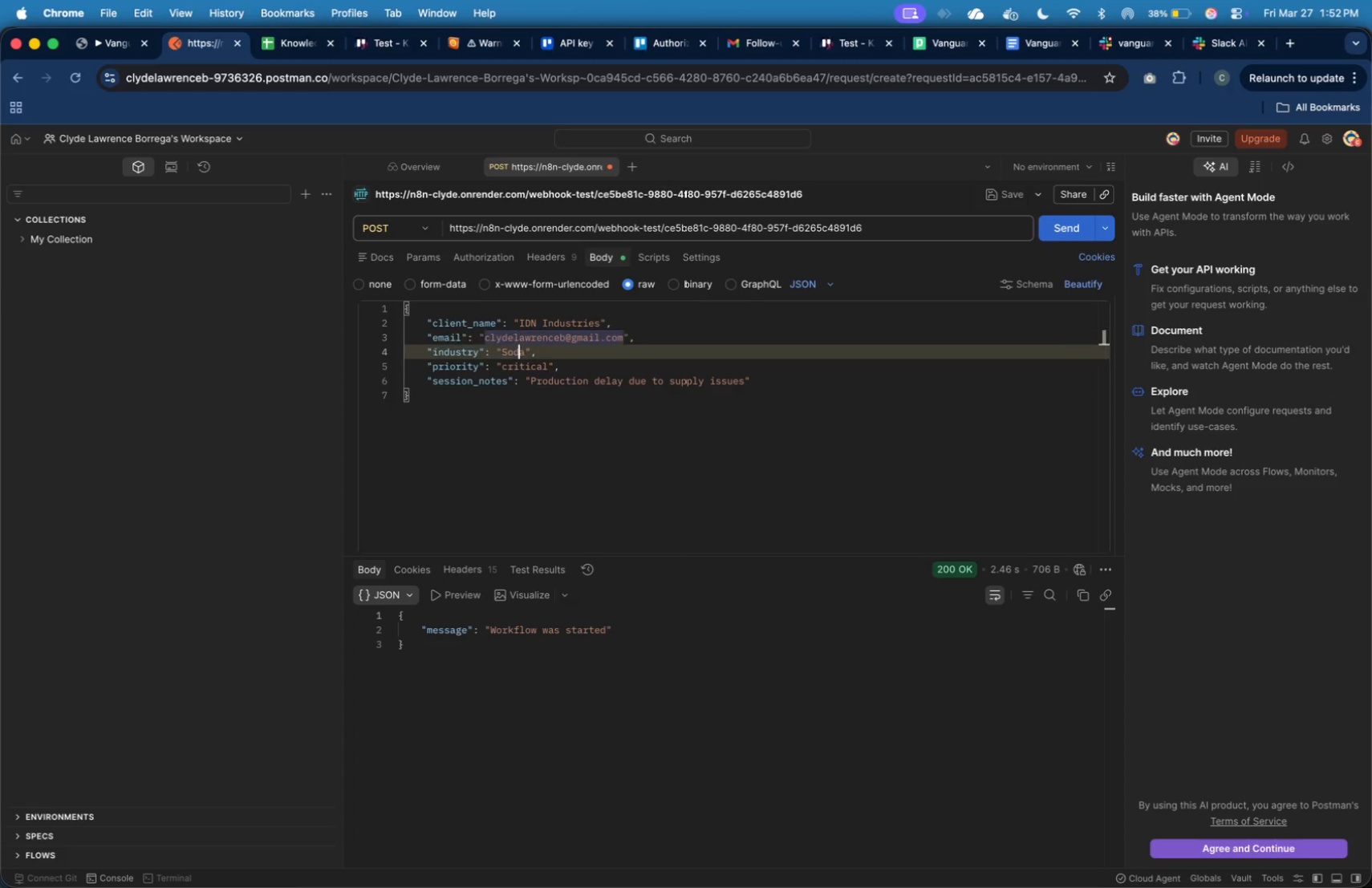 
key(ArrowDown)
 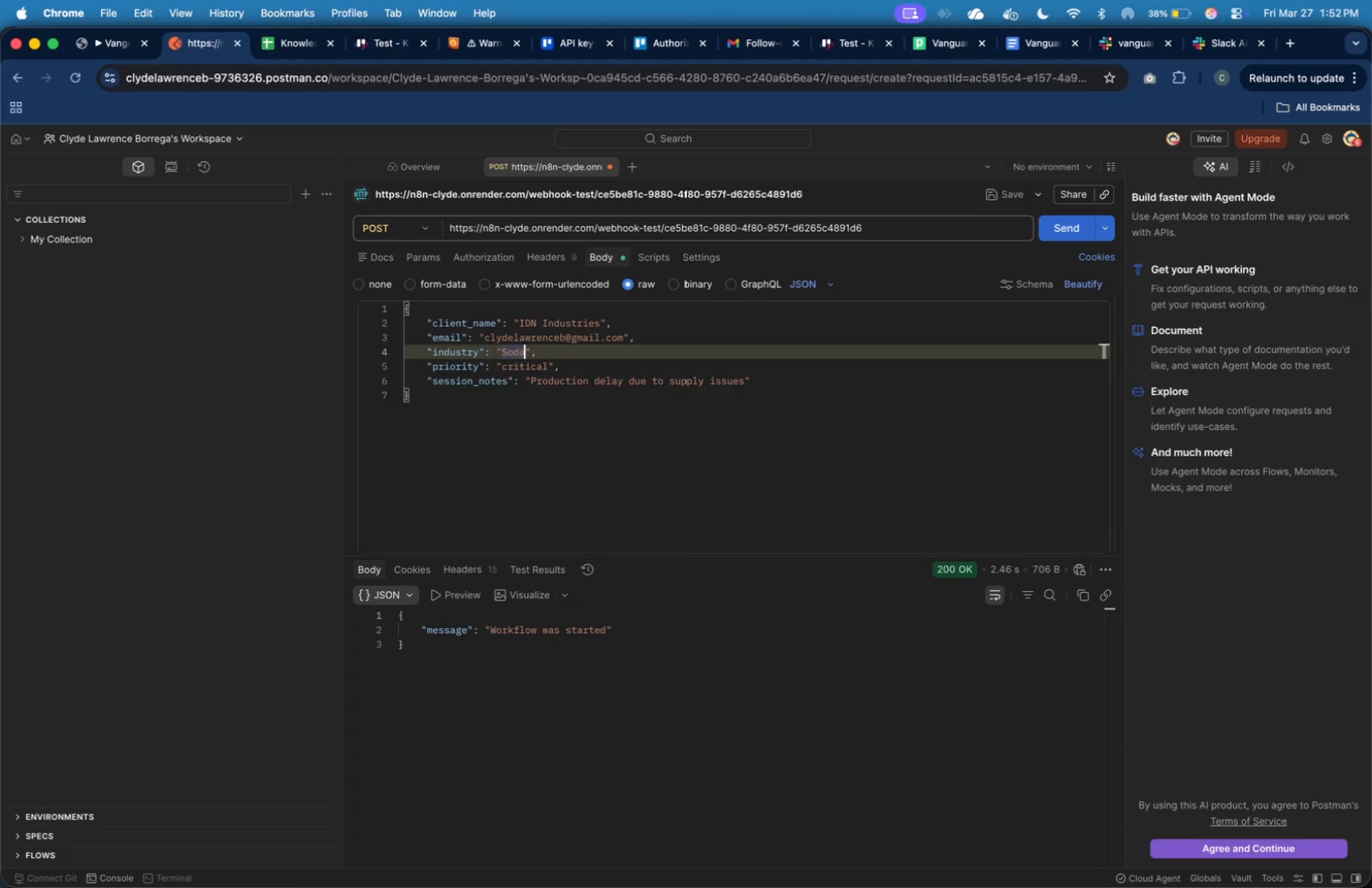 
key(ArrowRight)
 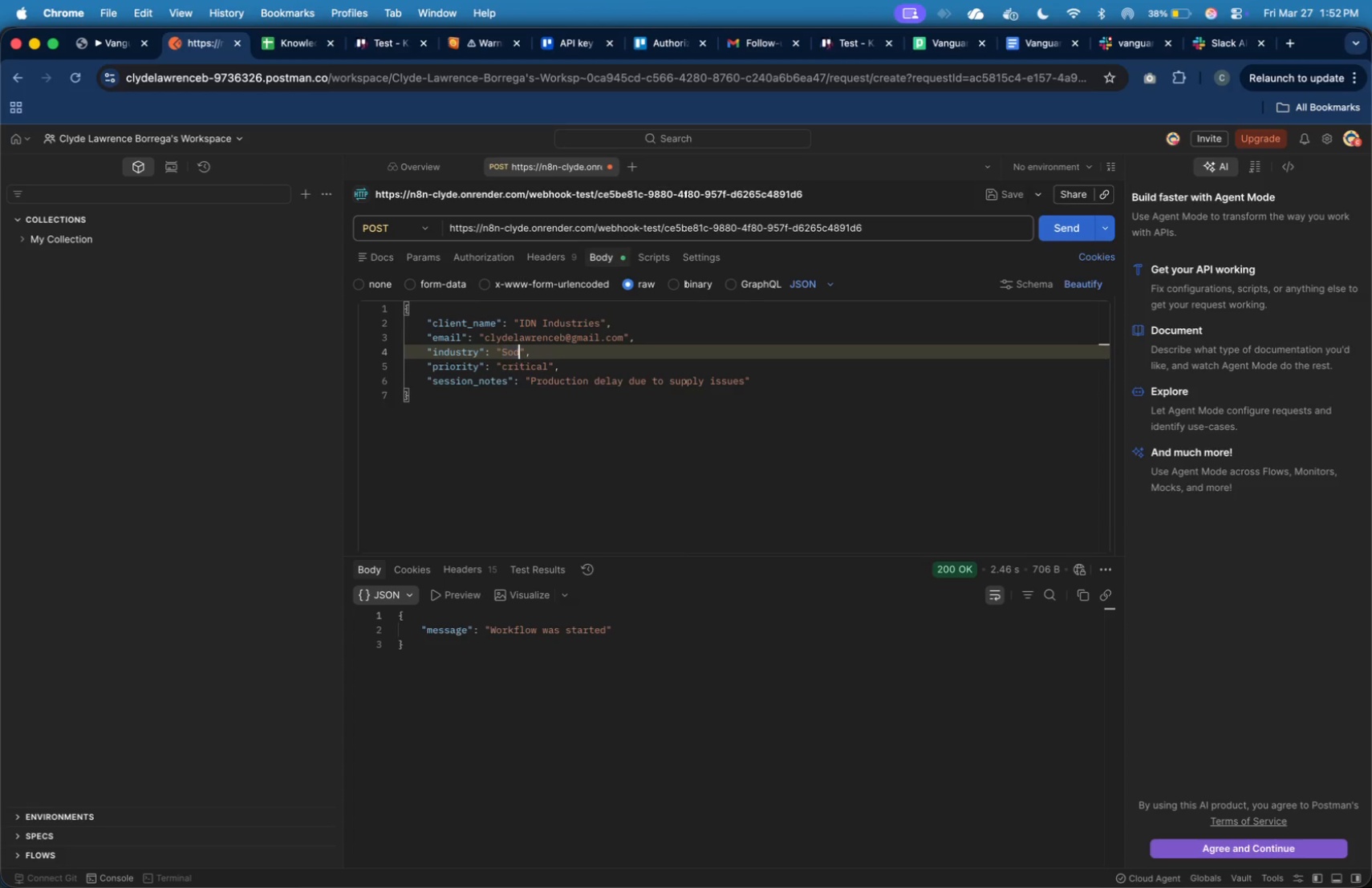 
key(Backspace)
key(Backspace)
key(Backspace)
key(Backspace)
type(Clothing)
 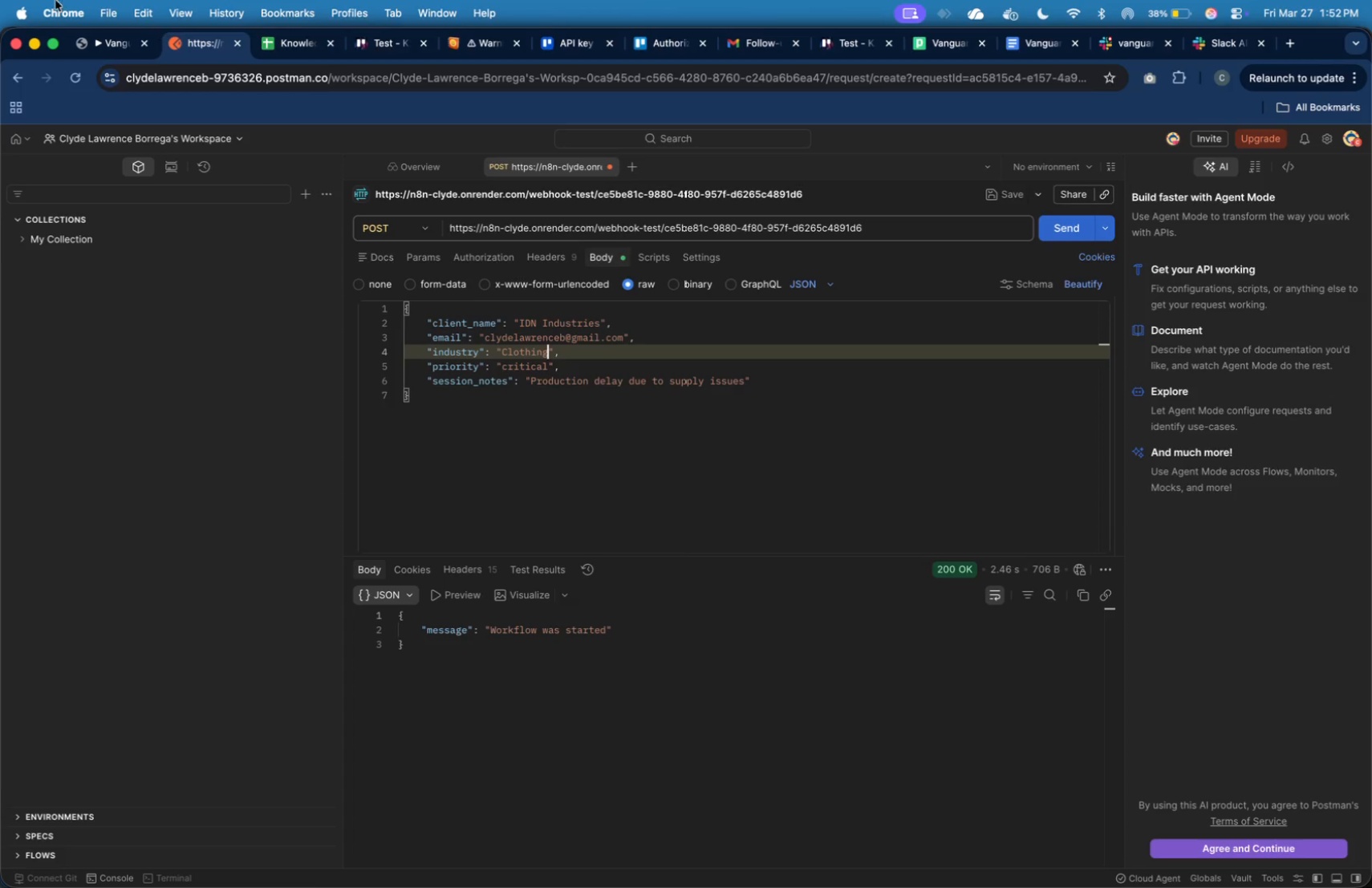 
left_click([83, 42])
 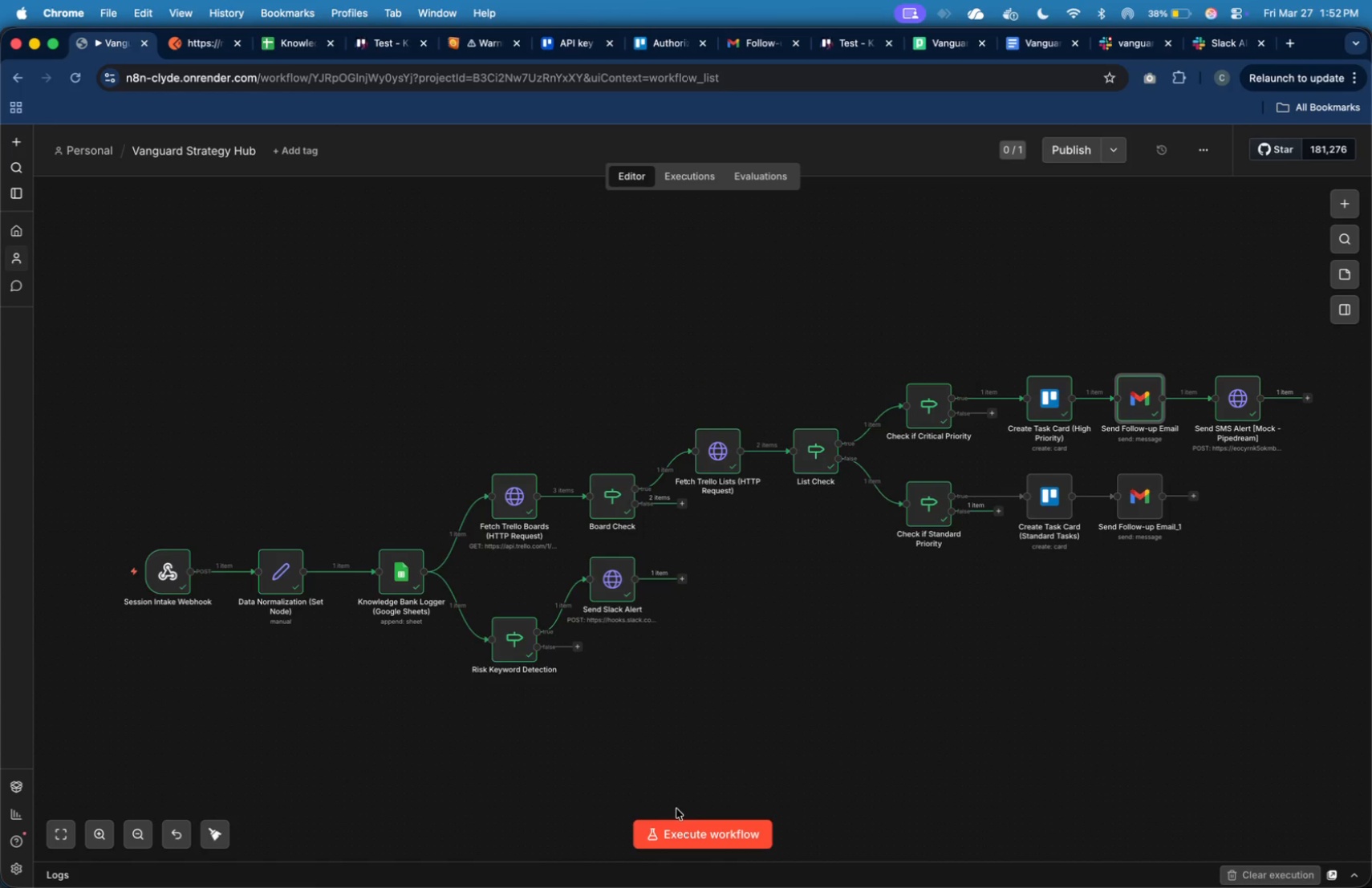 
left_click([692, 820])
 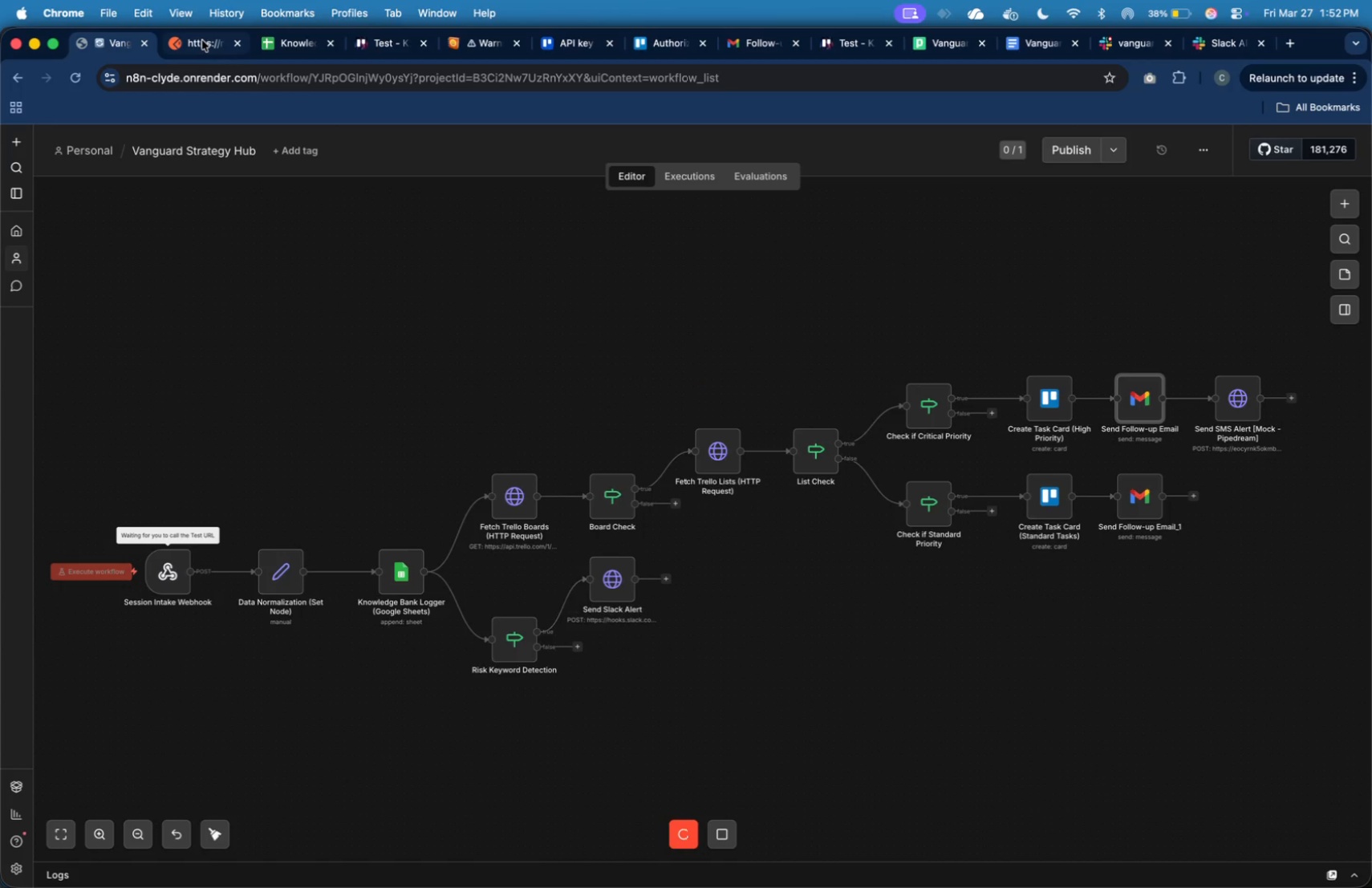 
left_click([202, 40])
 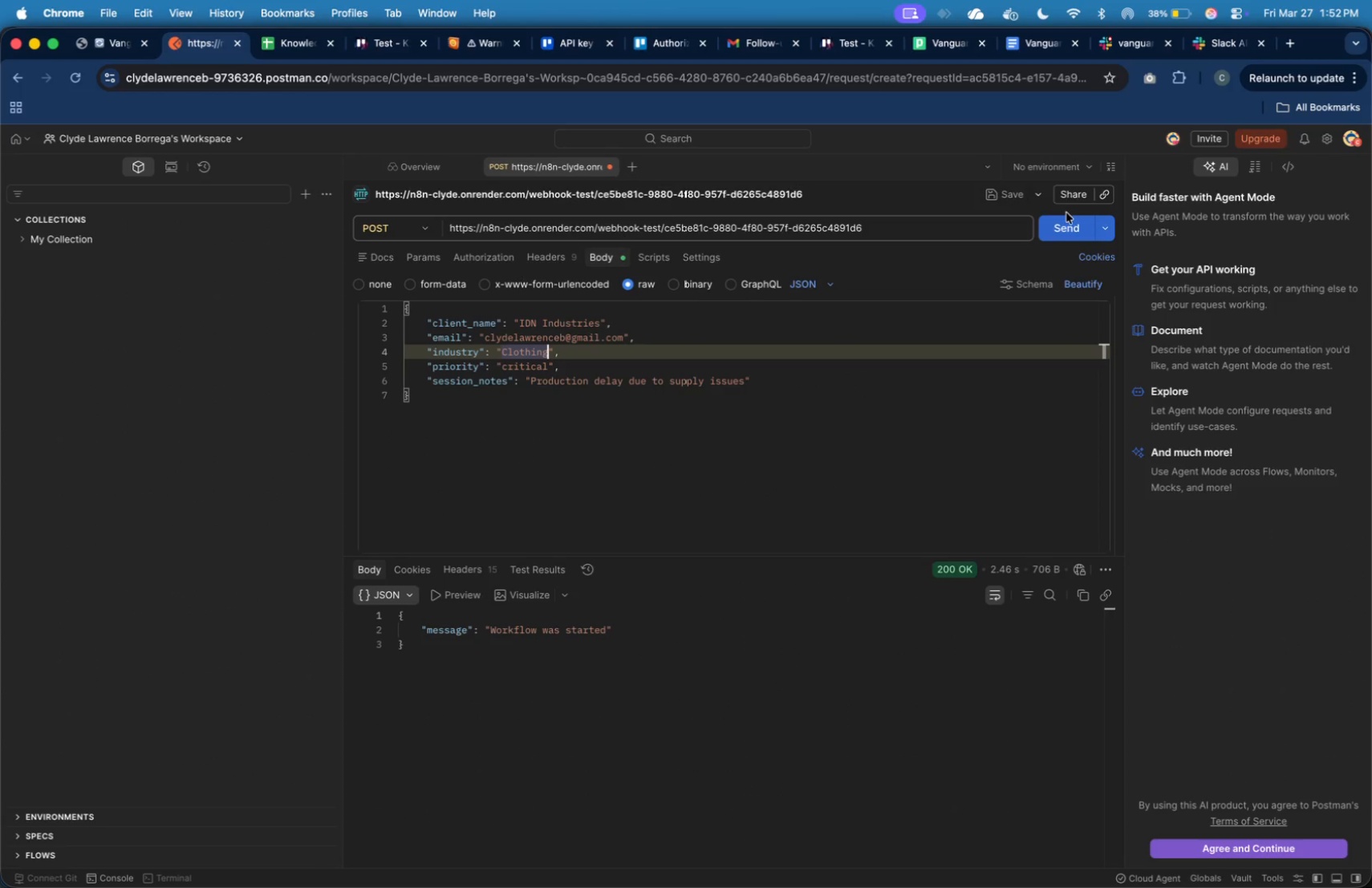 
left_click([1066, 223])
 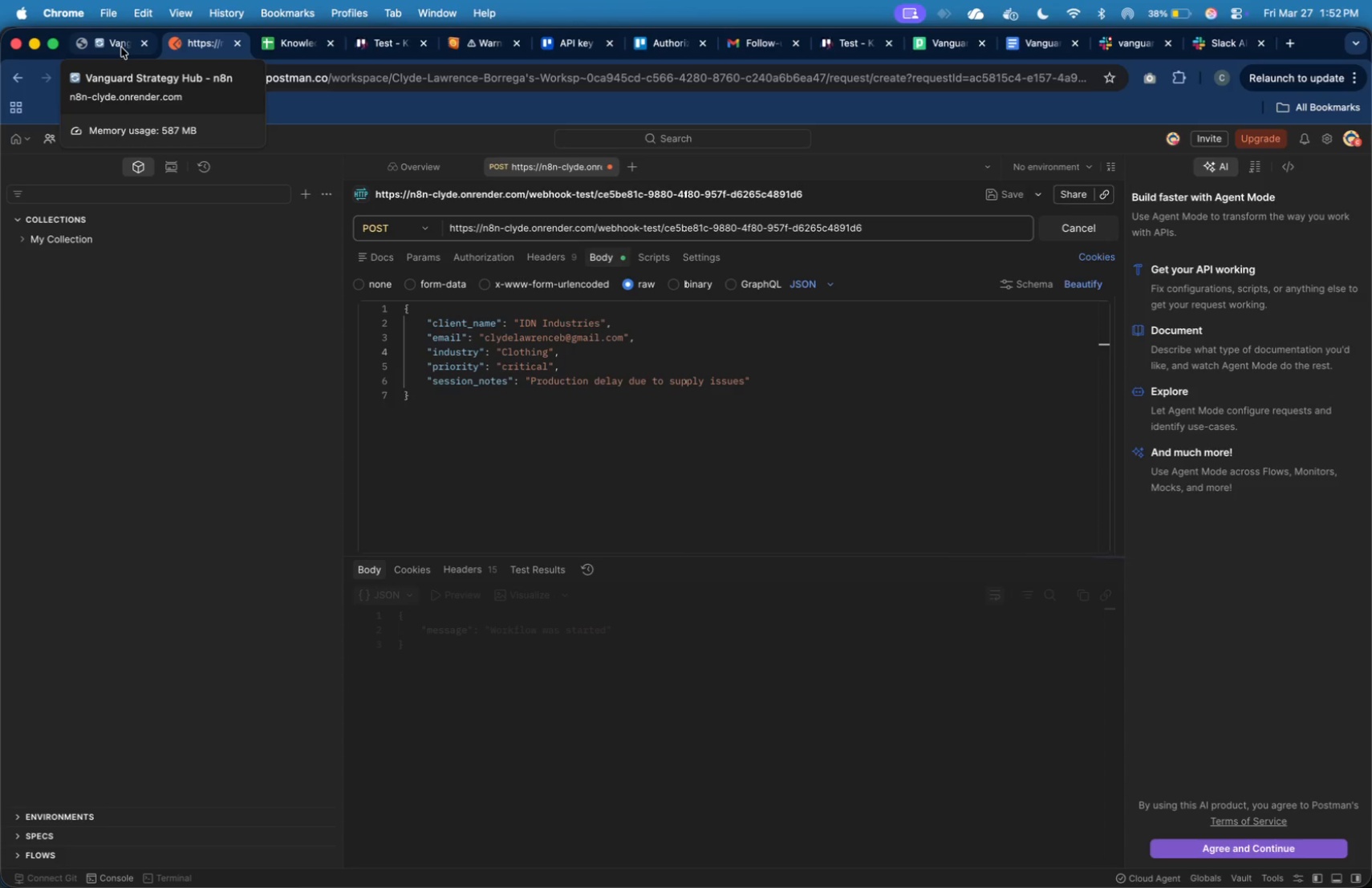 
left_click([121, 47])
 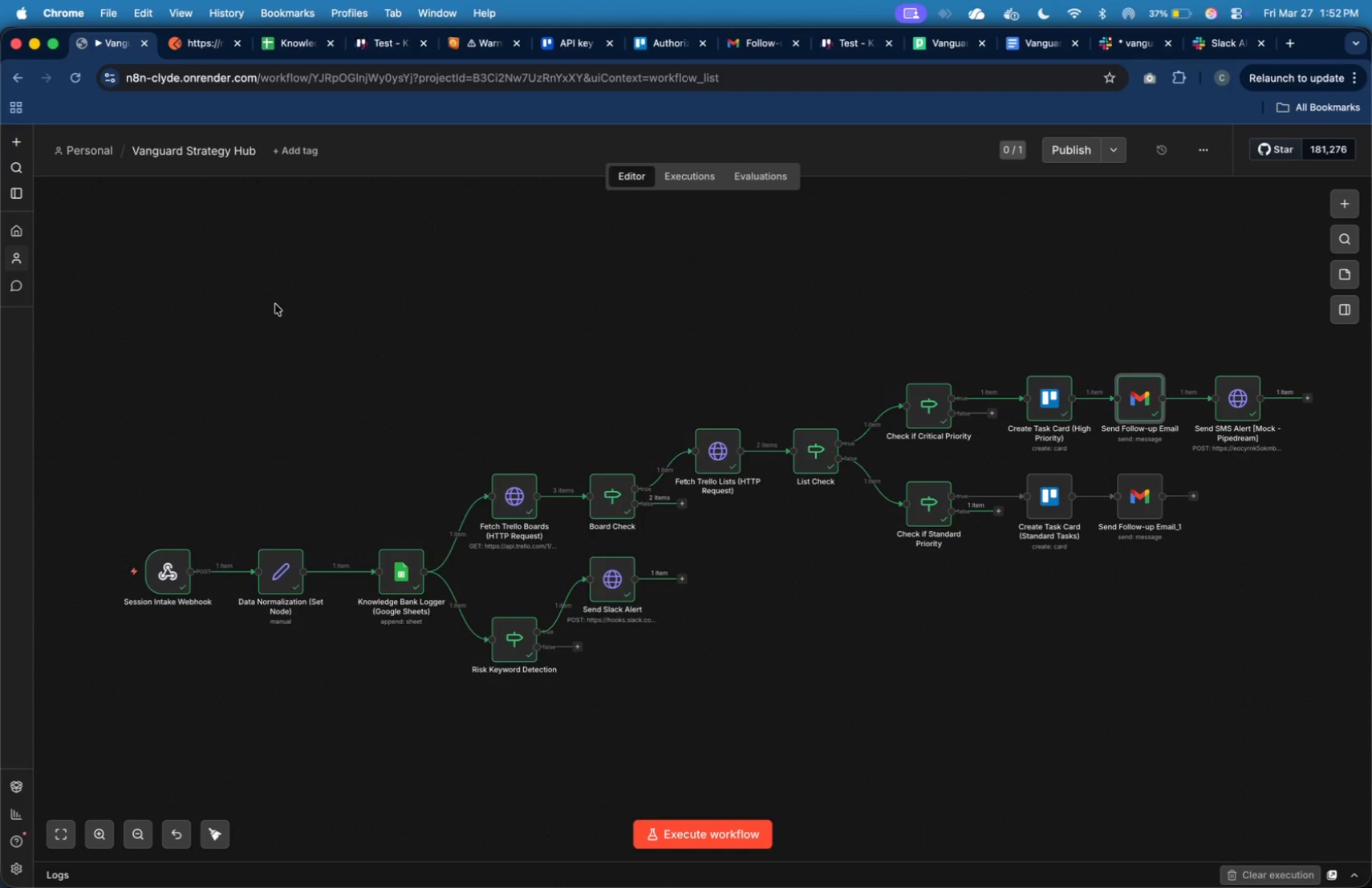 
wait(20.56)
 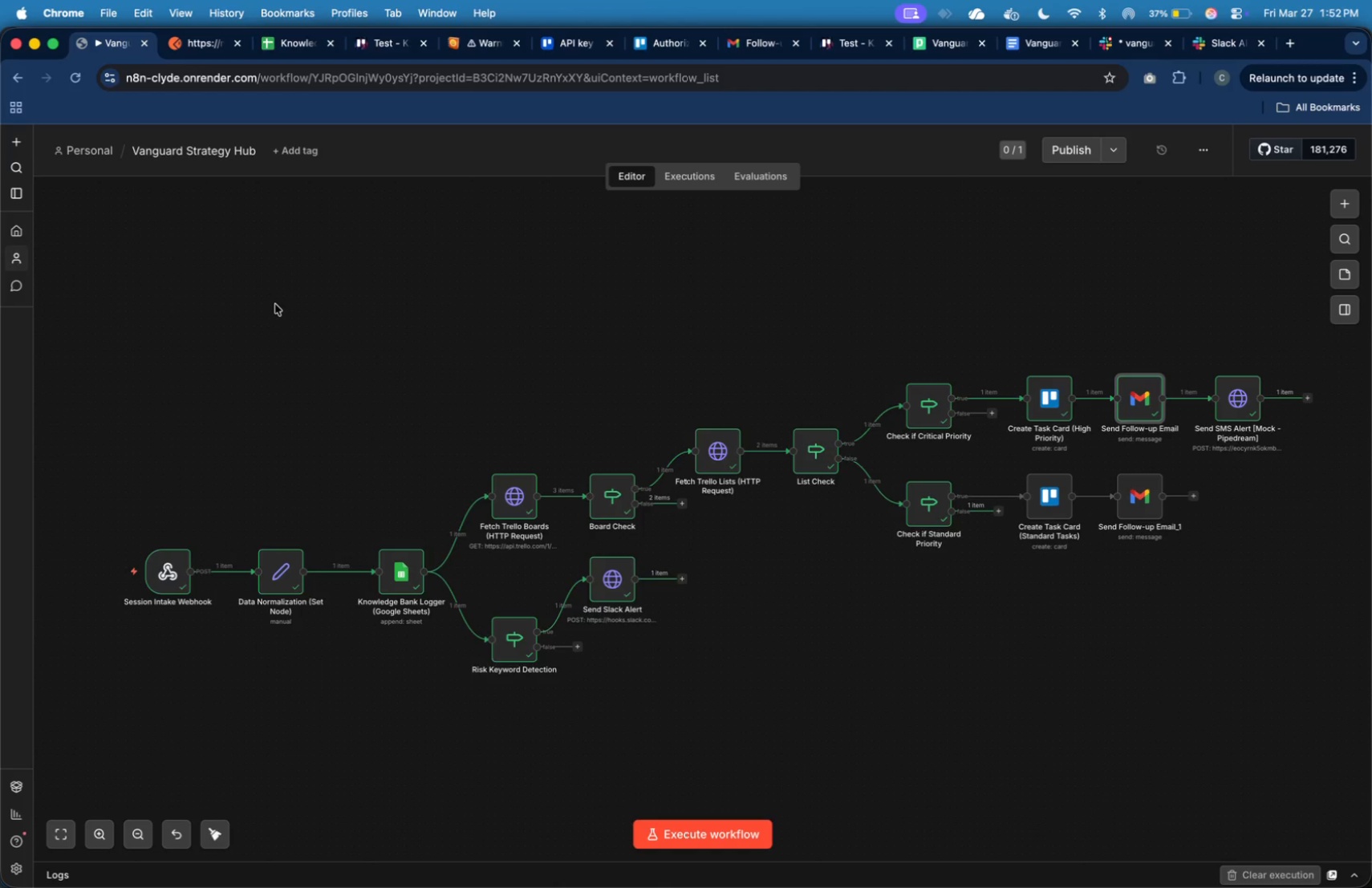 
left_click([302, 47])
 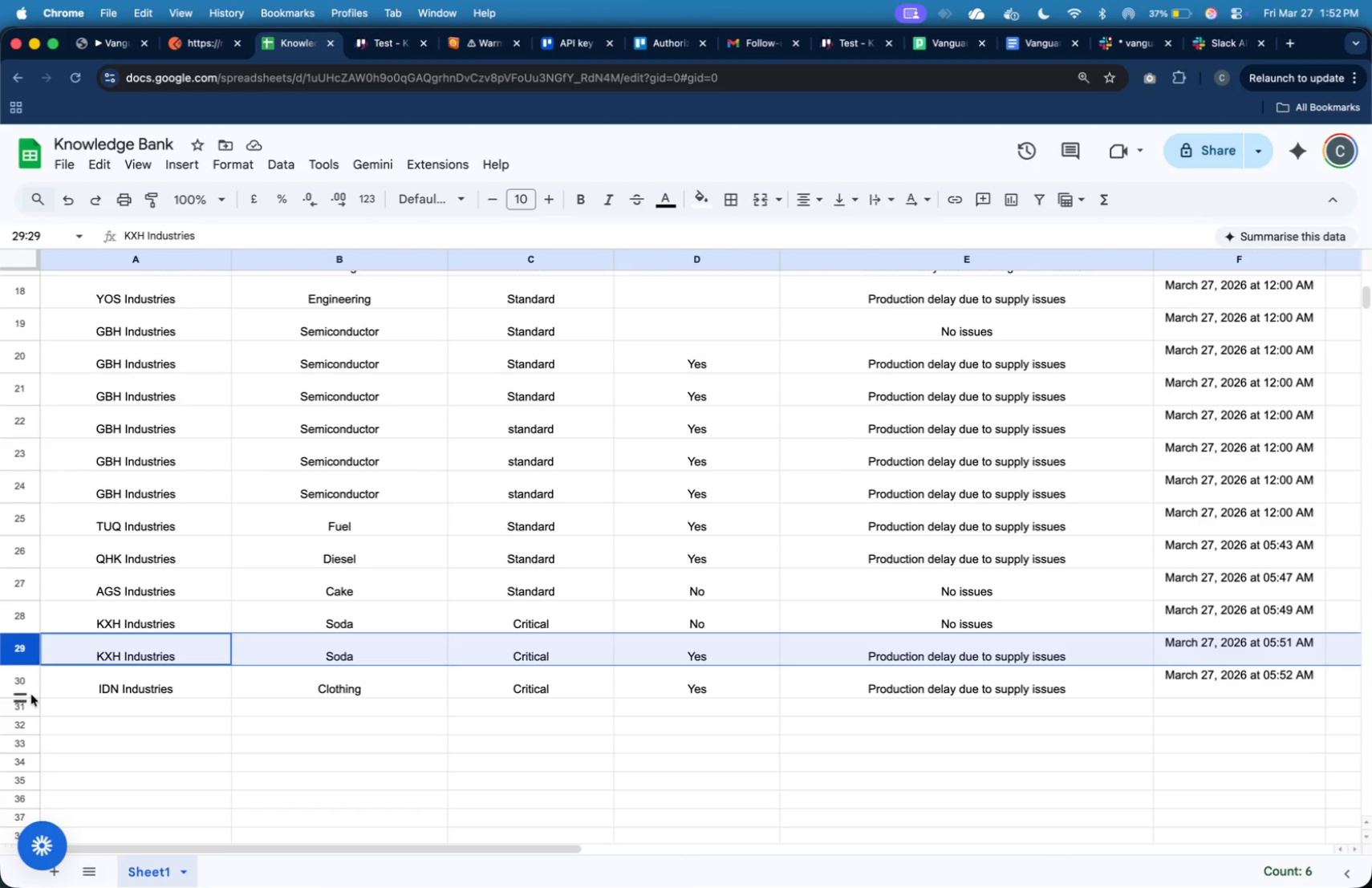 
left_click([25, 685])
 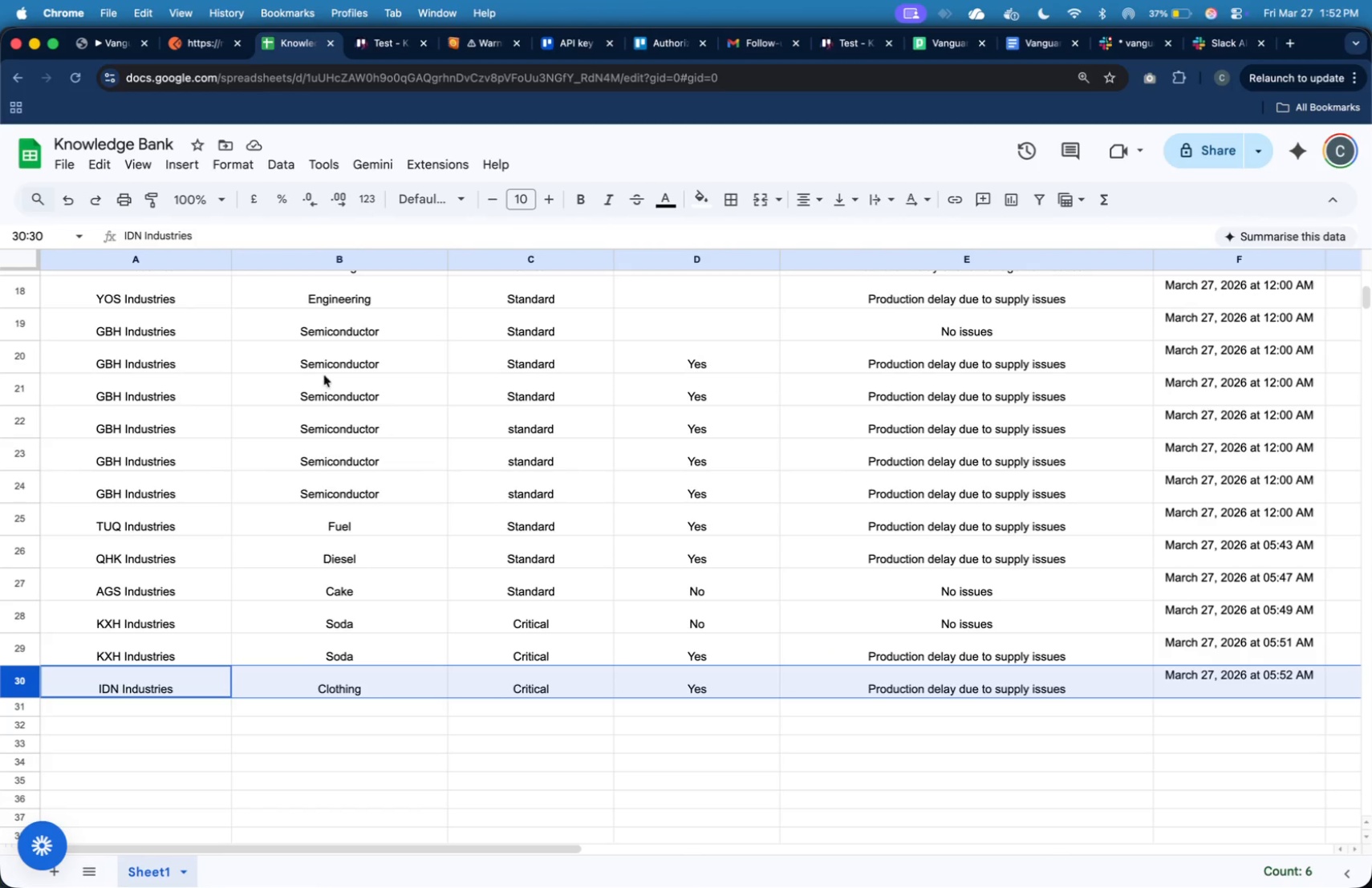 
mouse_move([138, 95])
 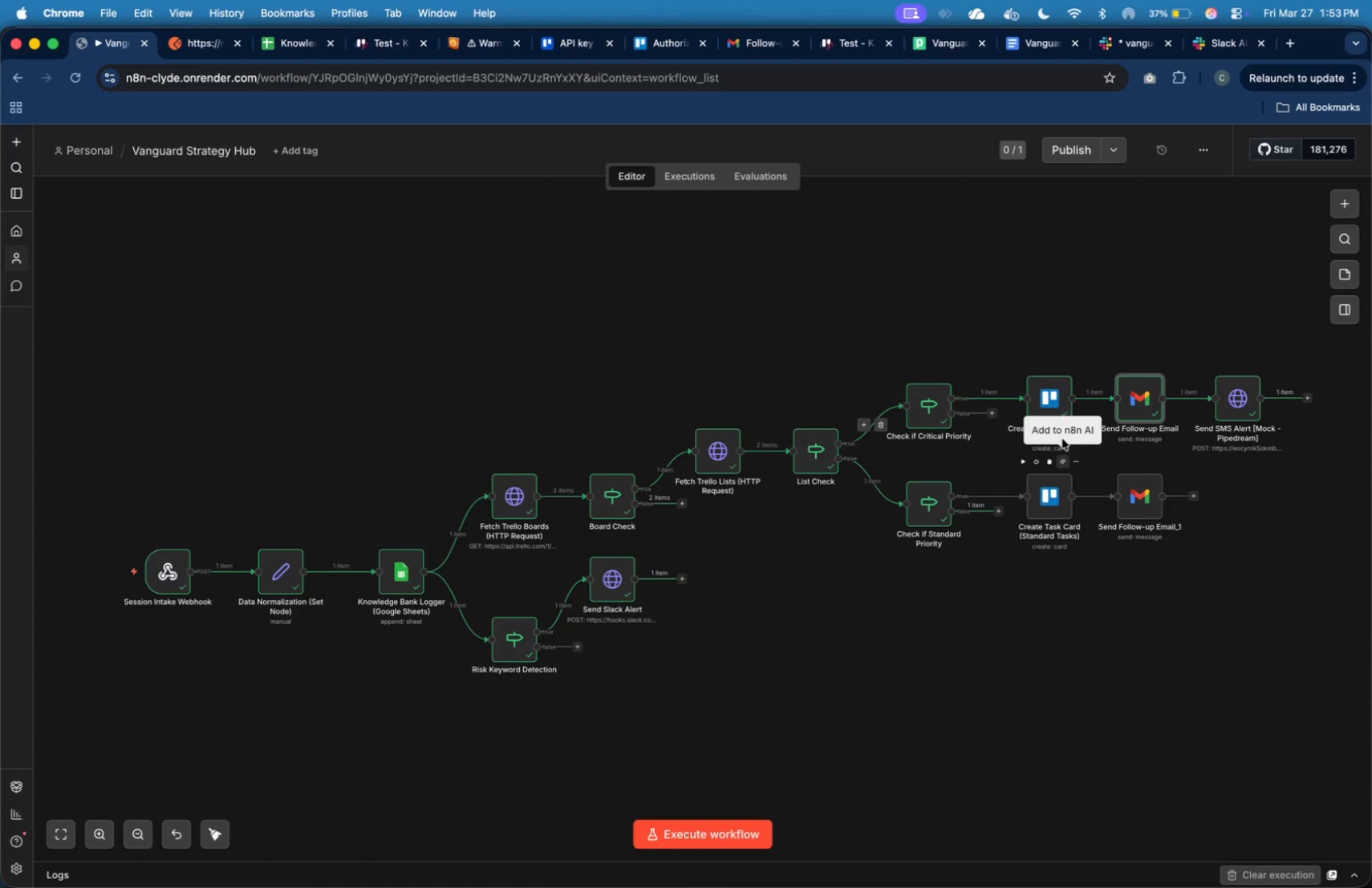 
left_click([1063, 405])
 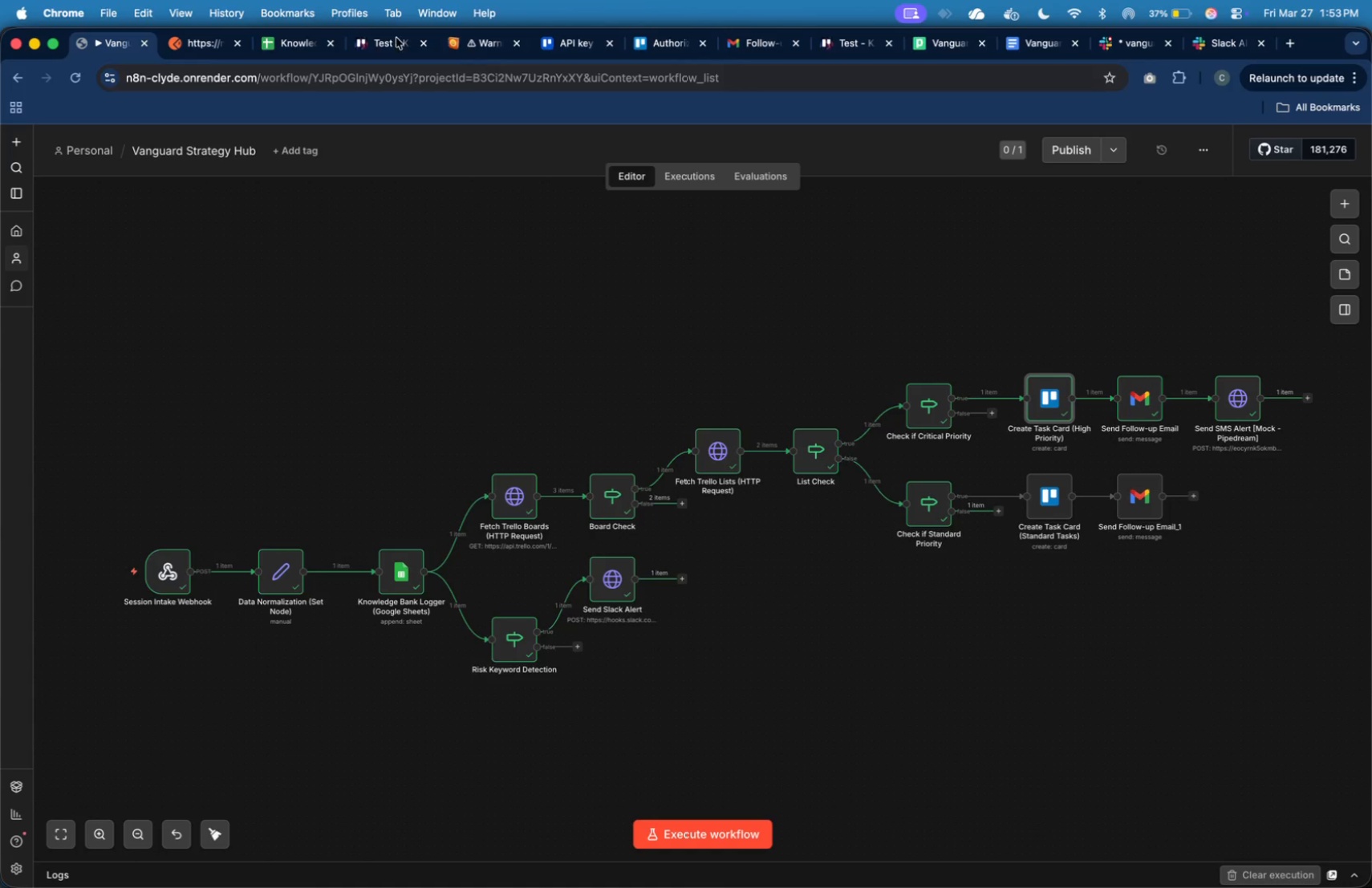 
left_click([392, 42])
 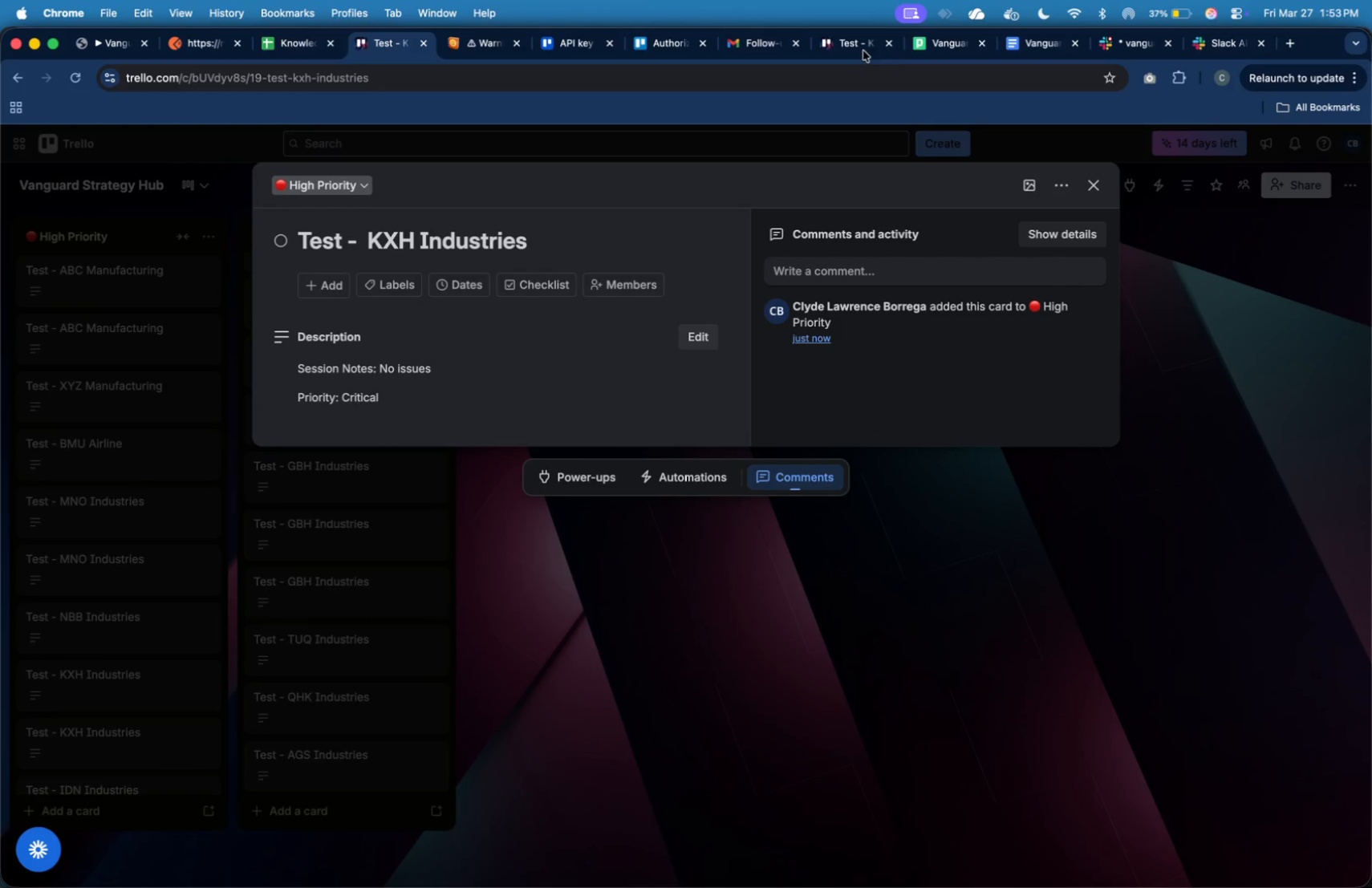 
left_click([884, 45])
 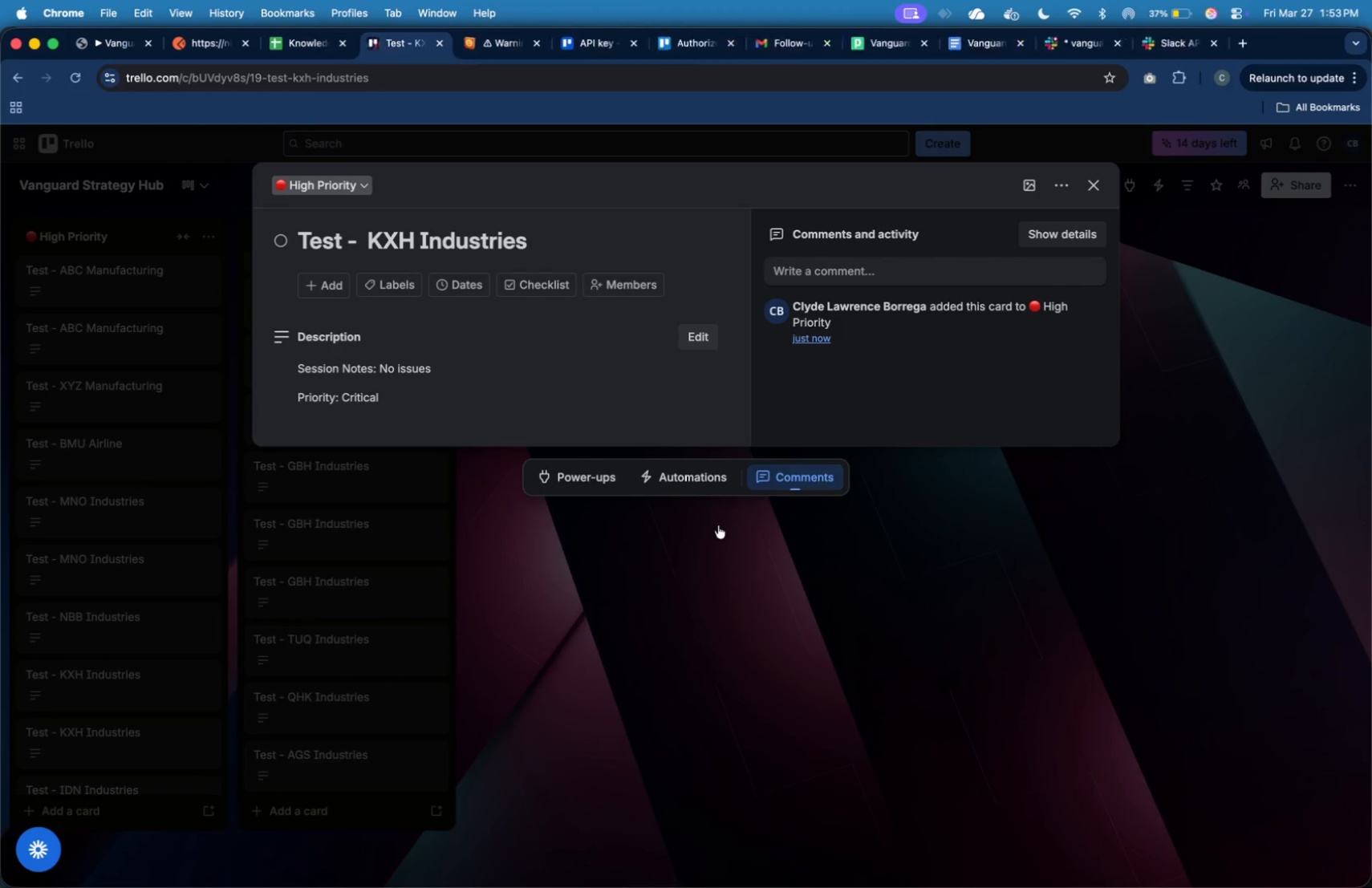 
left_click([696, 558])
 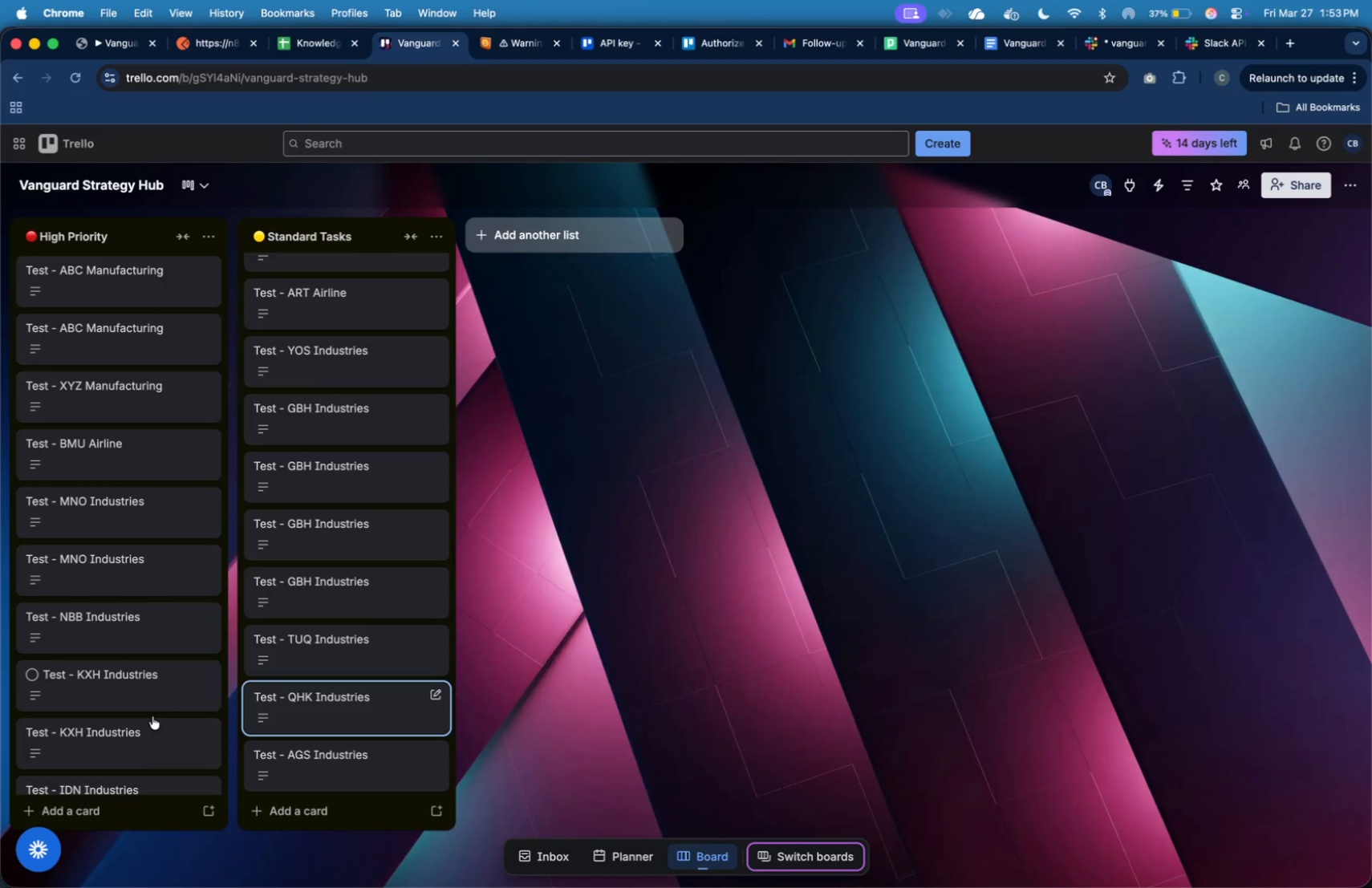 
scroll: coordinate [146, 700], scroll_direction: down, amount: 17.0
 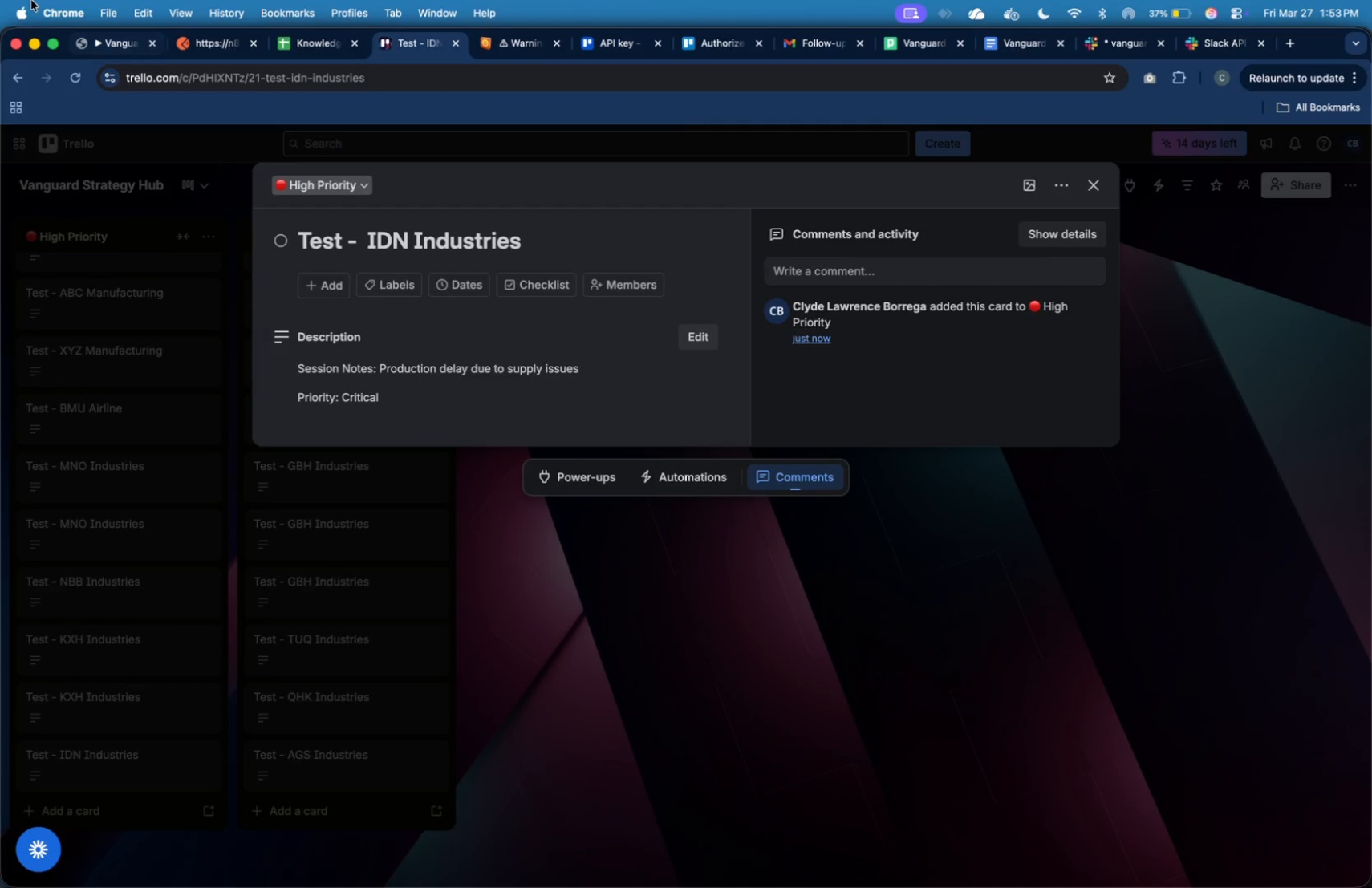 
left_click([92, 42])
 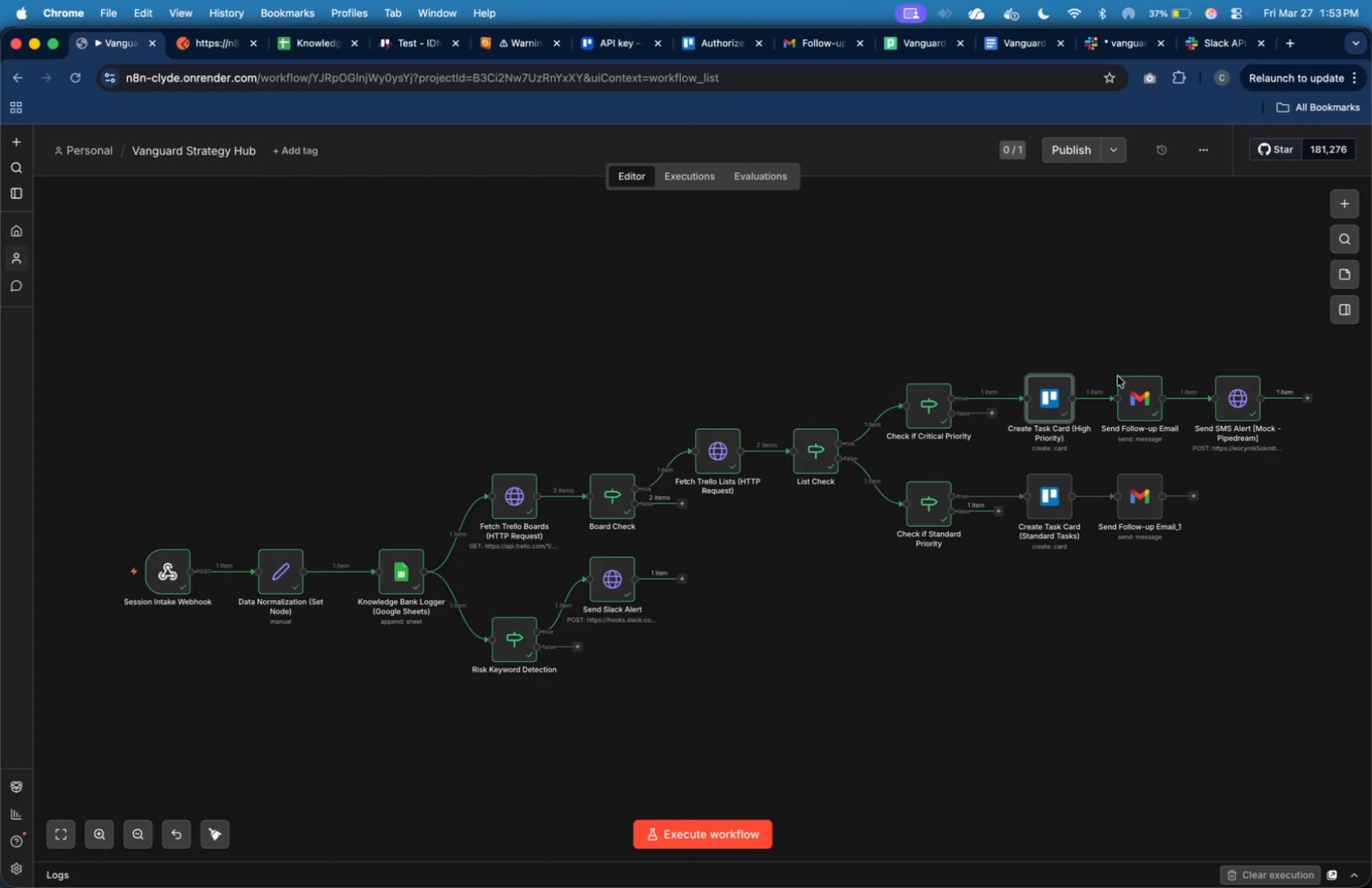 
left_click([1137, 395])
 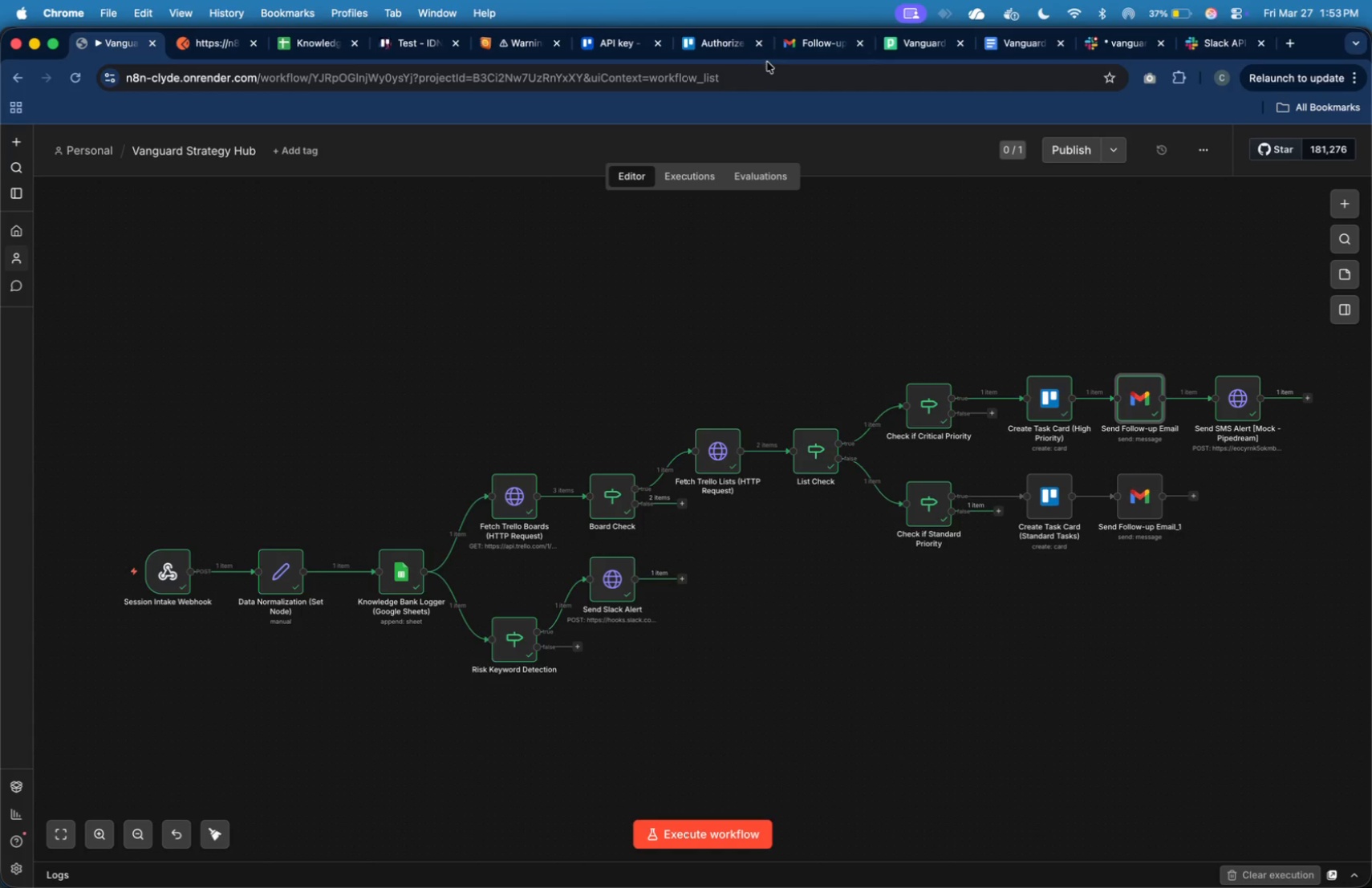 
left_click([793, 47])
 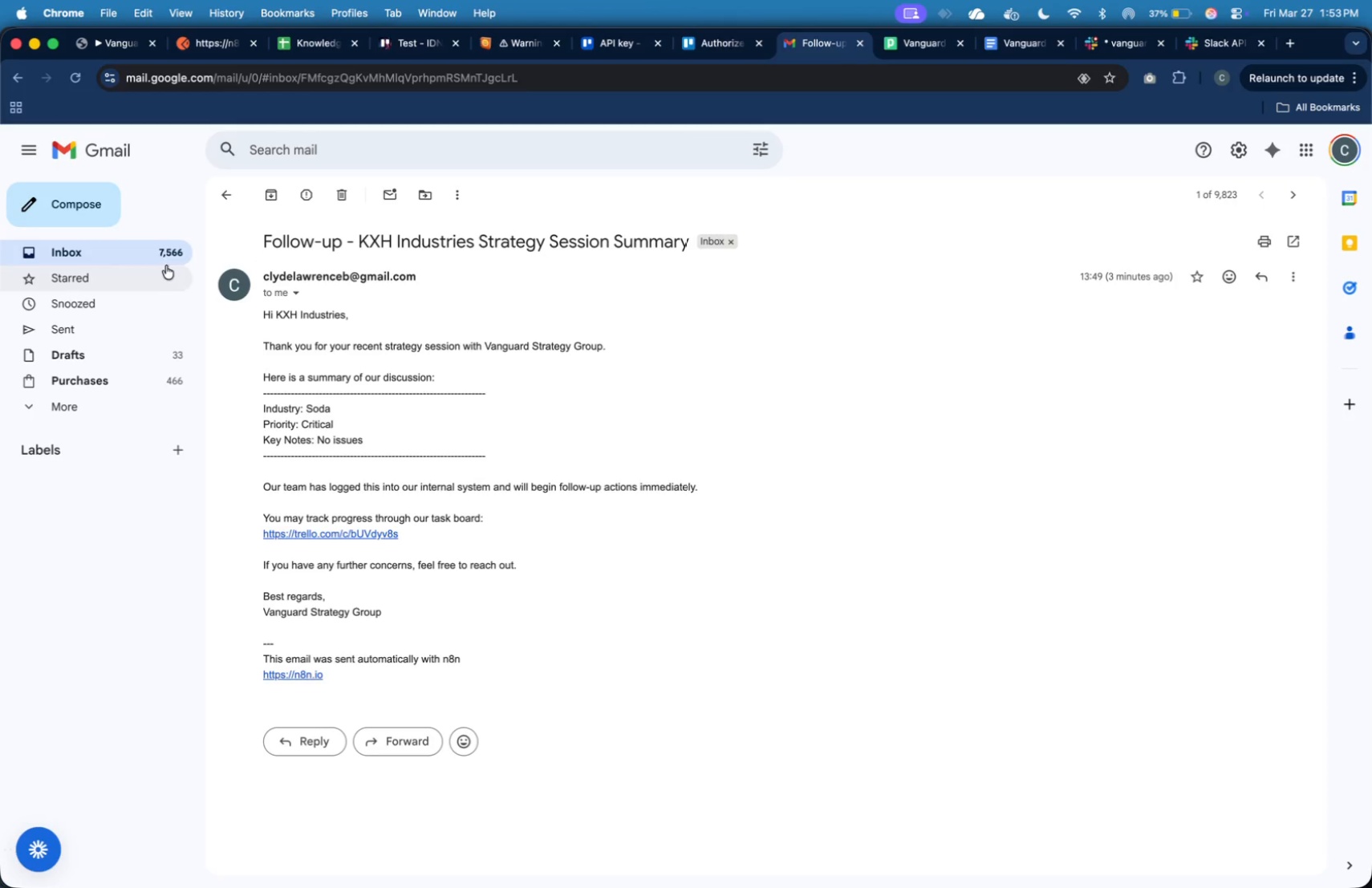 
left_click([160, 253])
 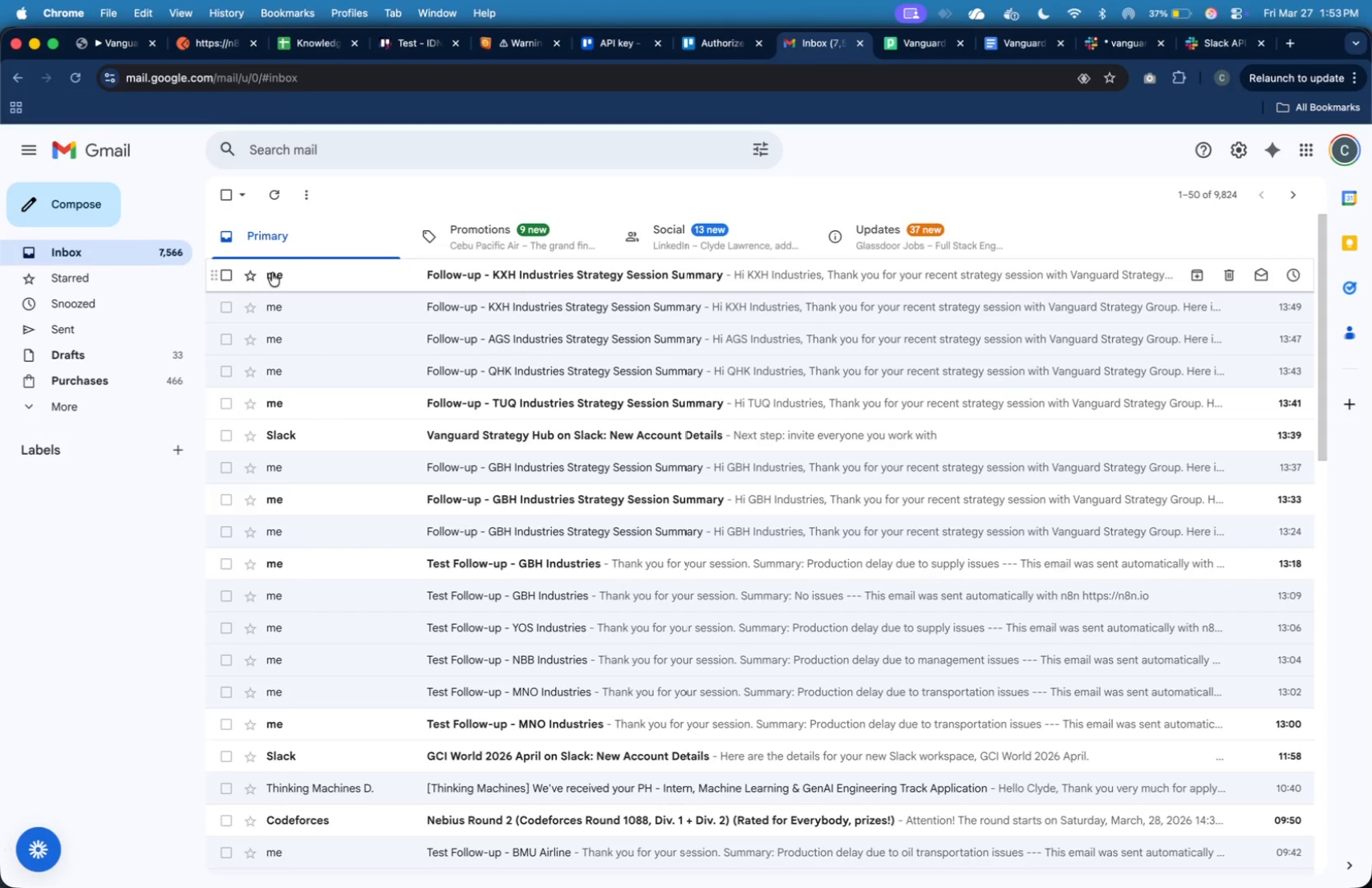 
left_click([181, 254])
 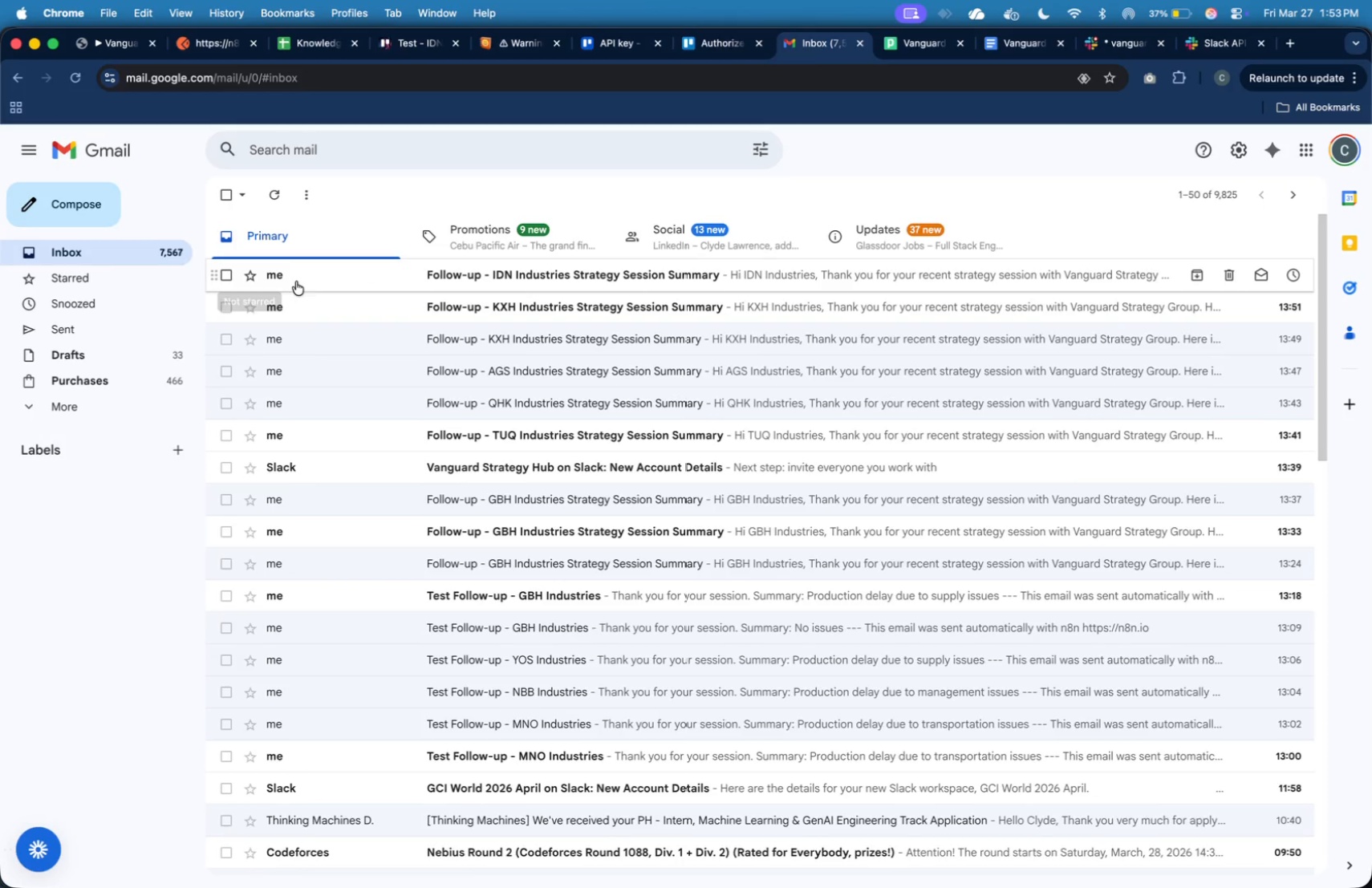 
left_click([310, 279])
 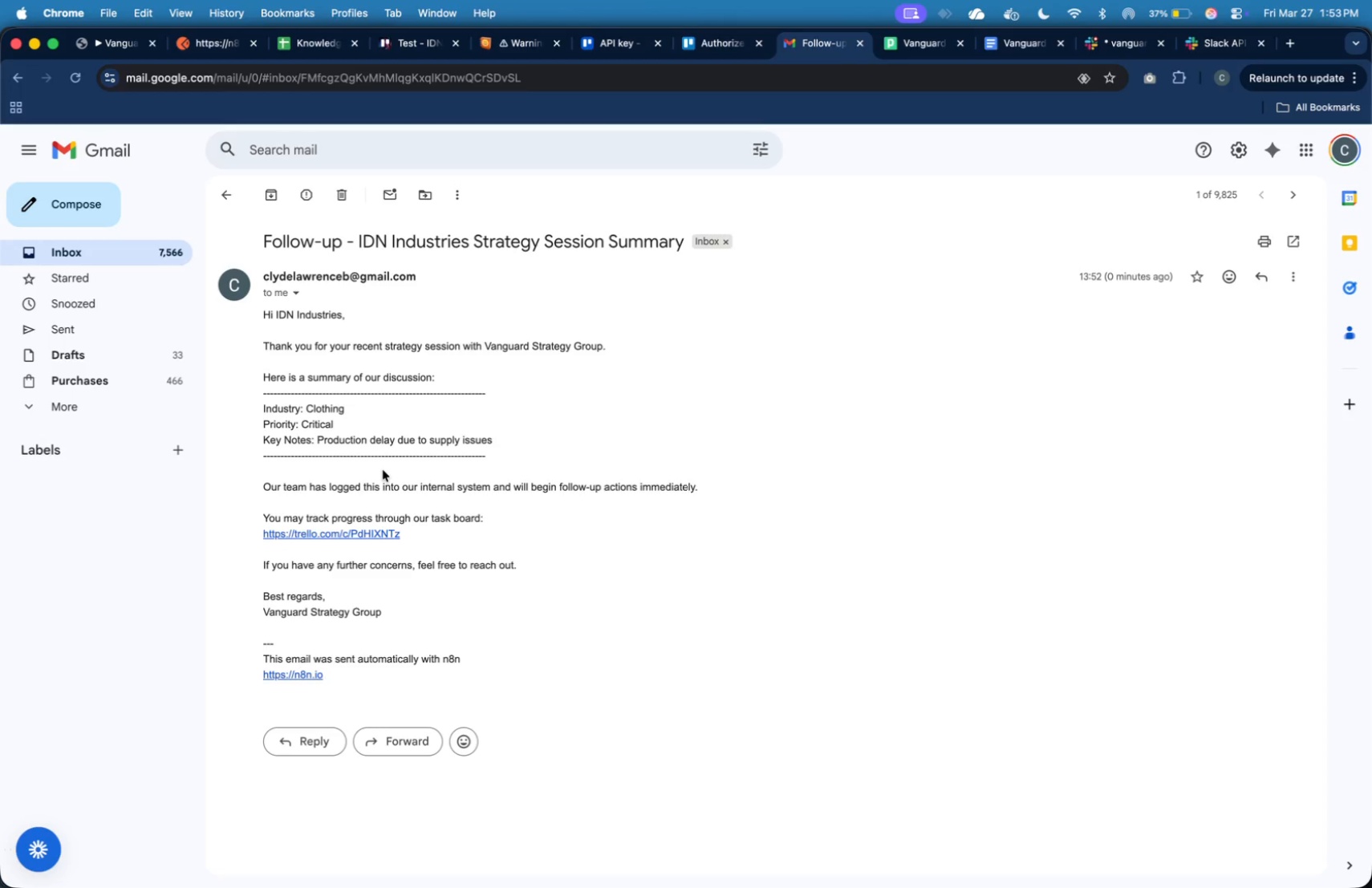 
wait(18.11)
 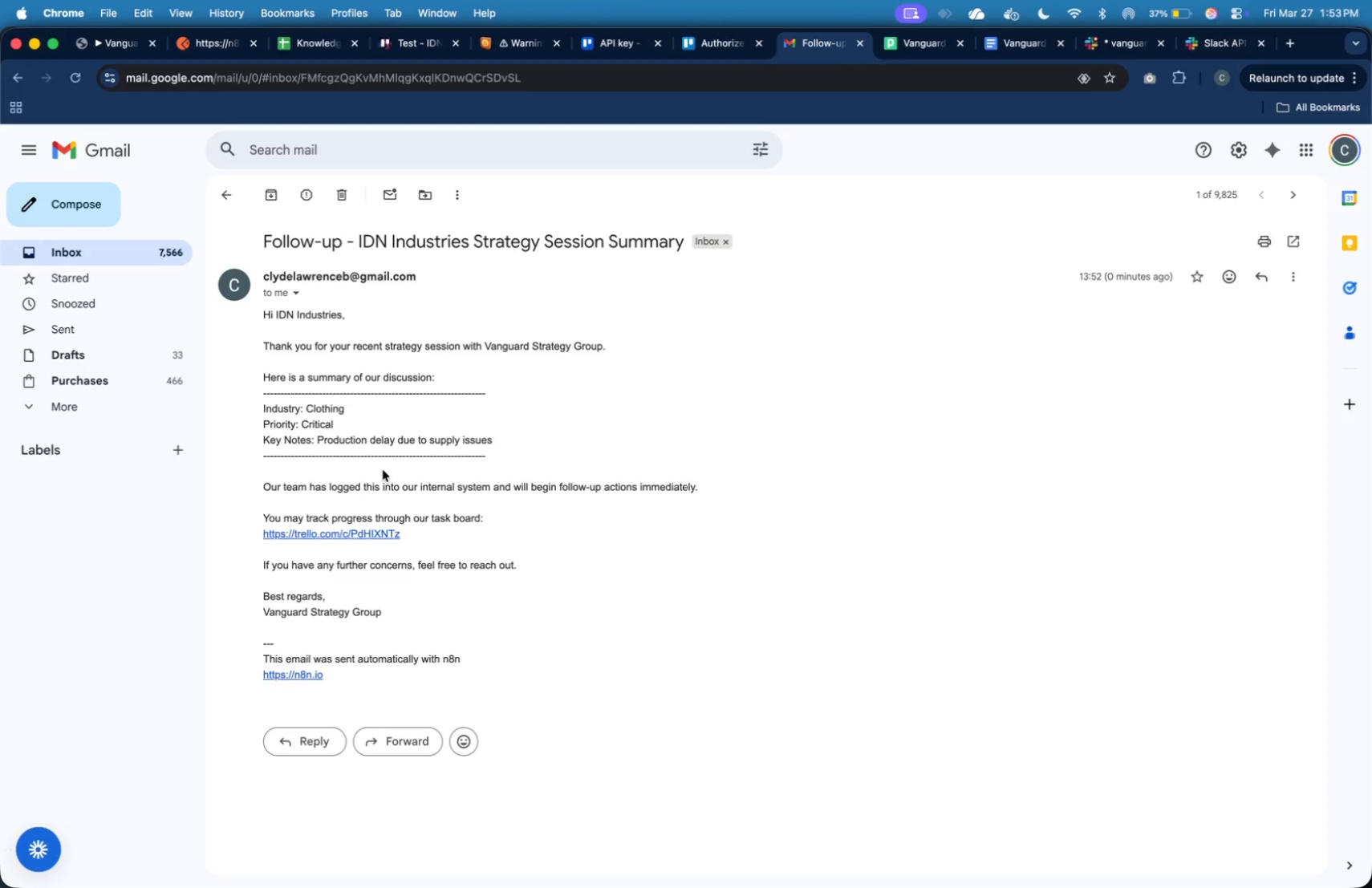 
left_click([134, 47])
 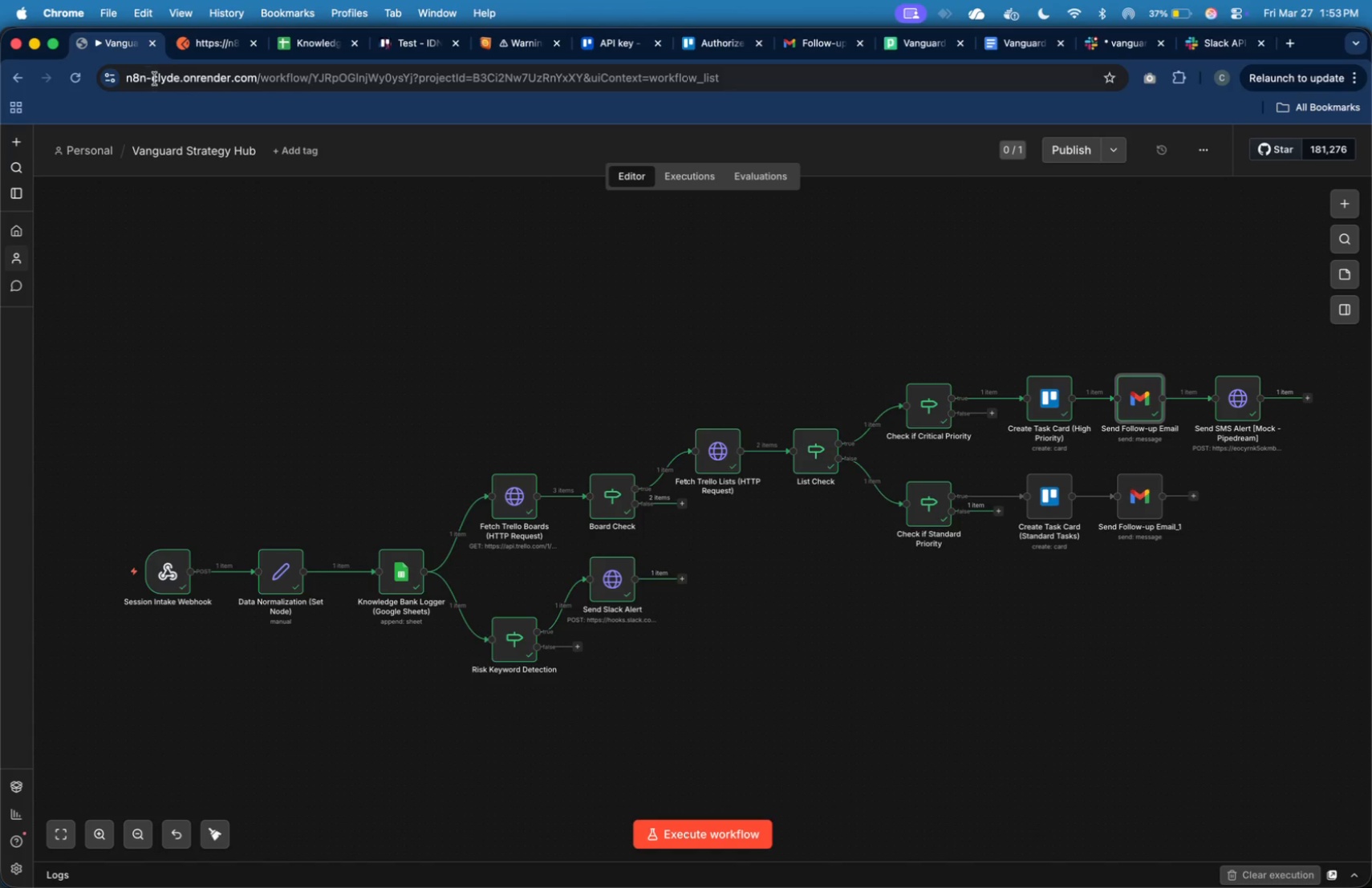 
mouse_move([218, 156])
 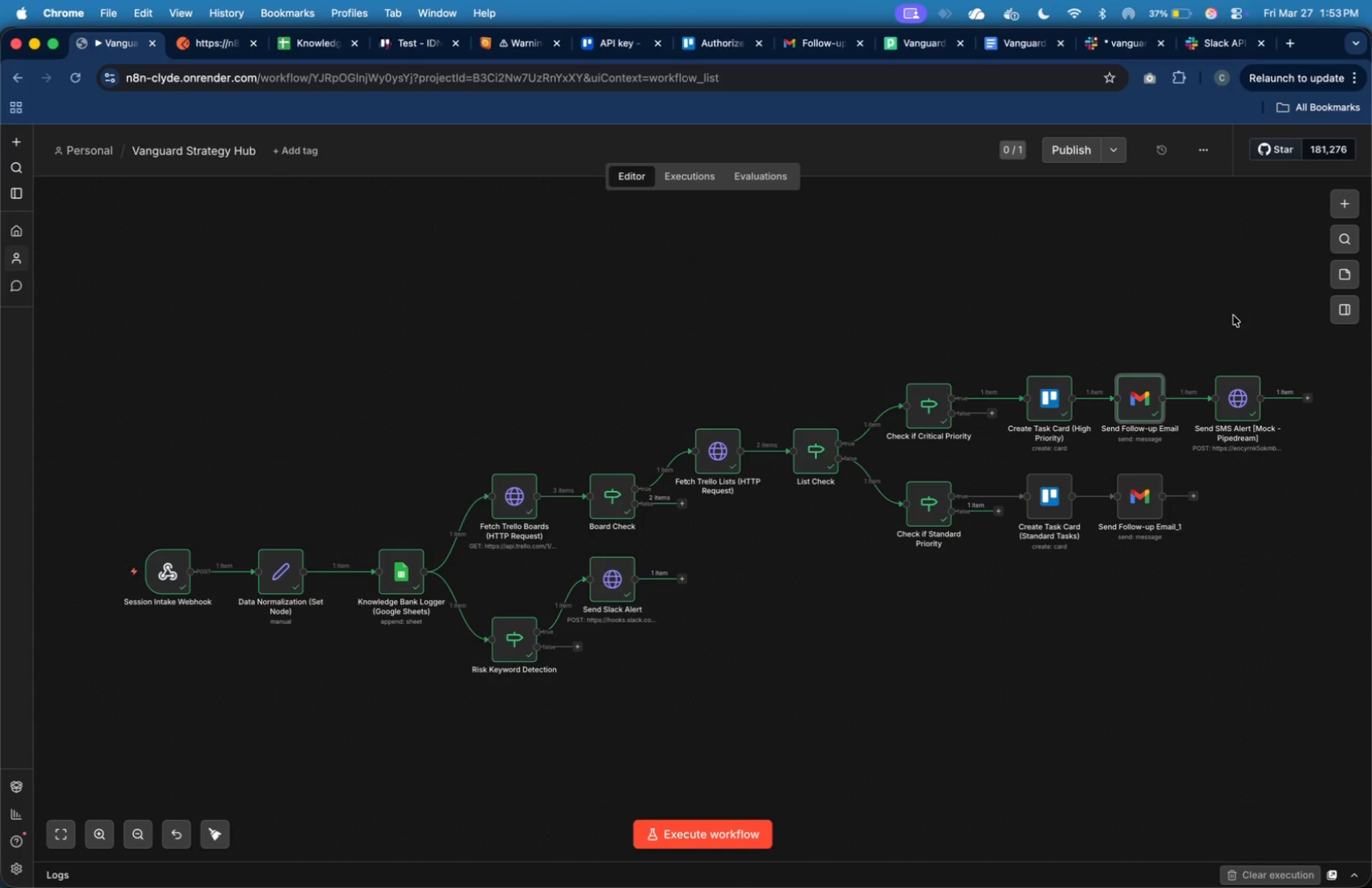 
left_click([1243, 392])
 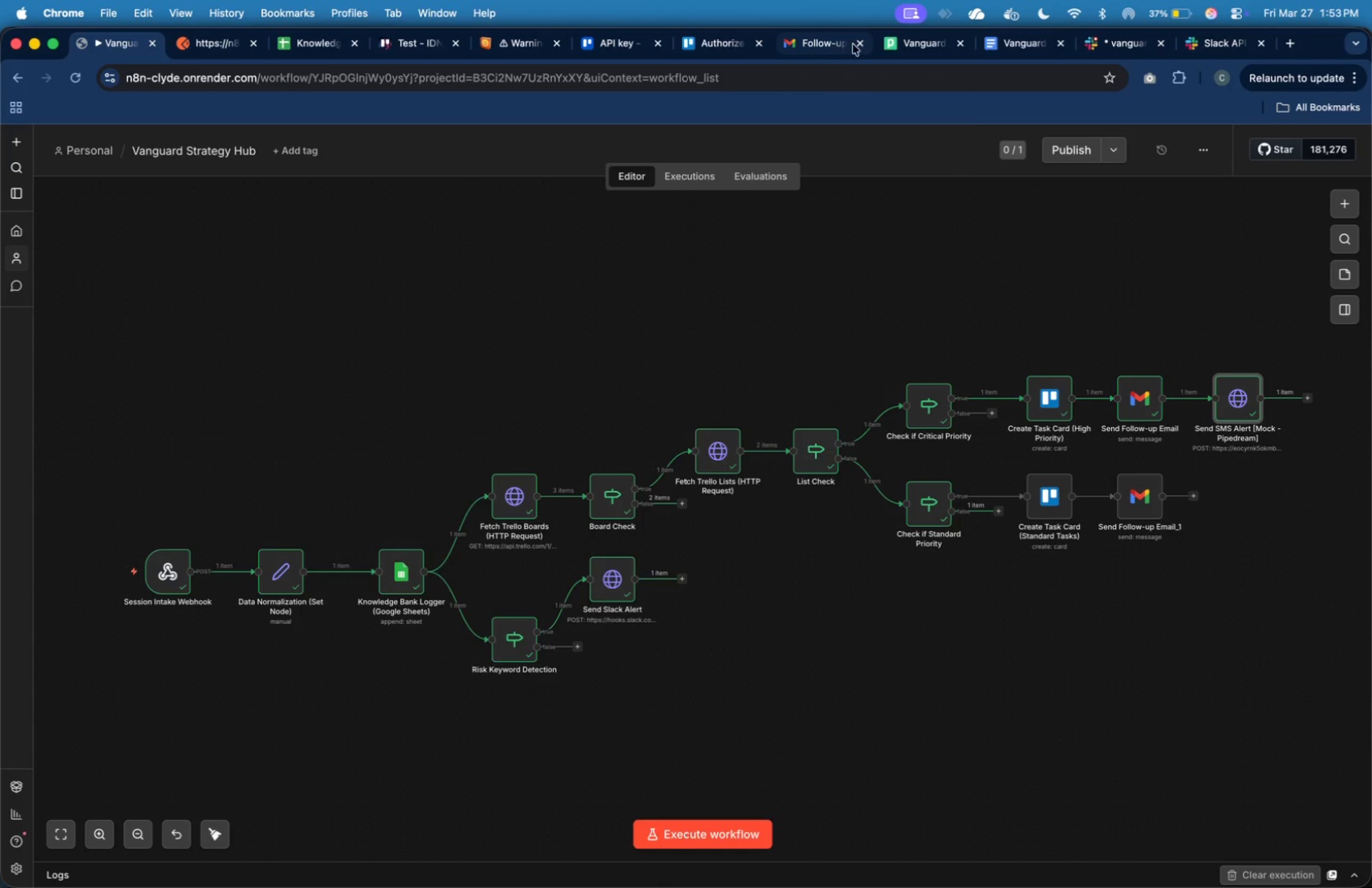 
left_click([895, 43])
 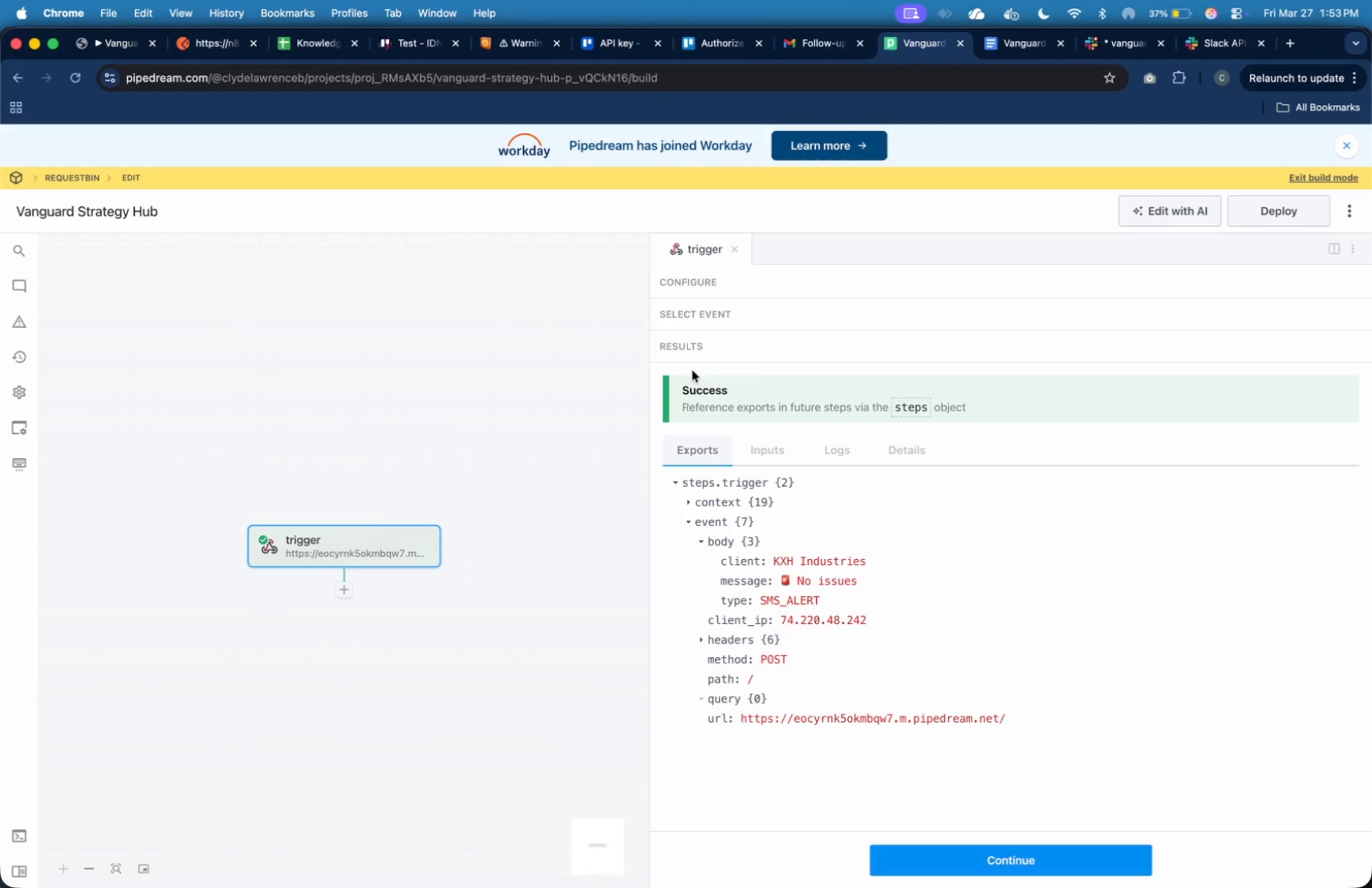 
scroll: coordinate [781, 391], scroll_direction: down, amount: 7.0
 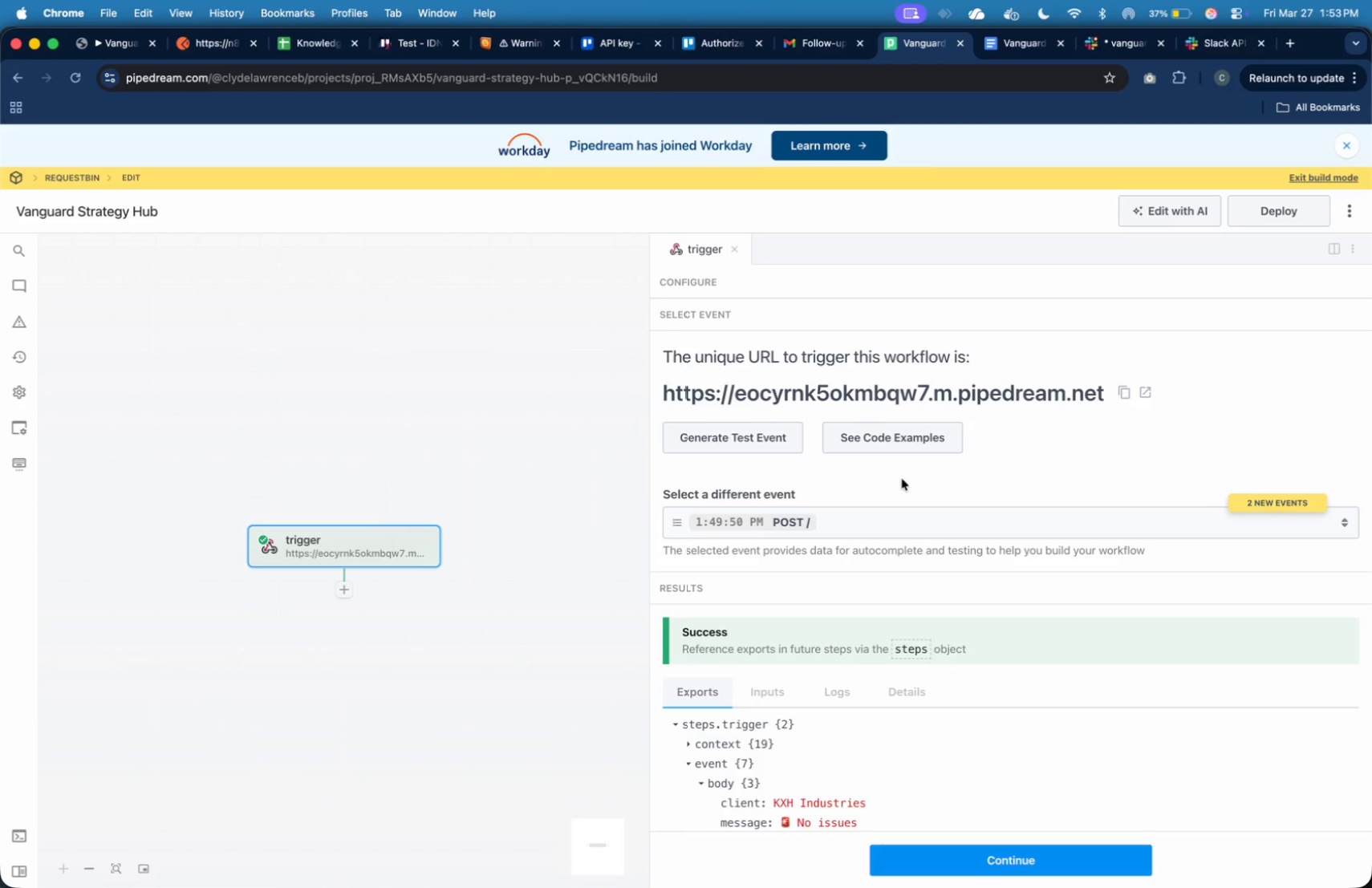 
left_click([914, 519])
 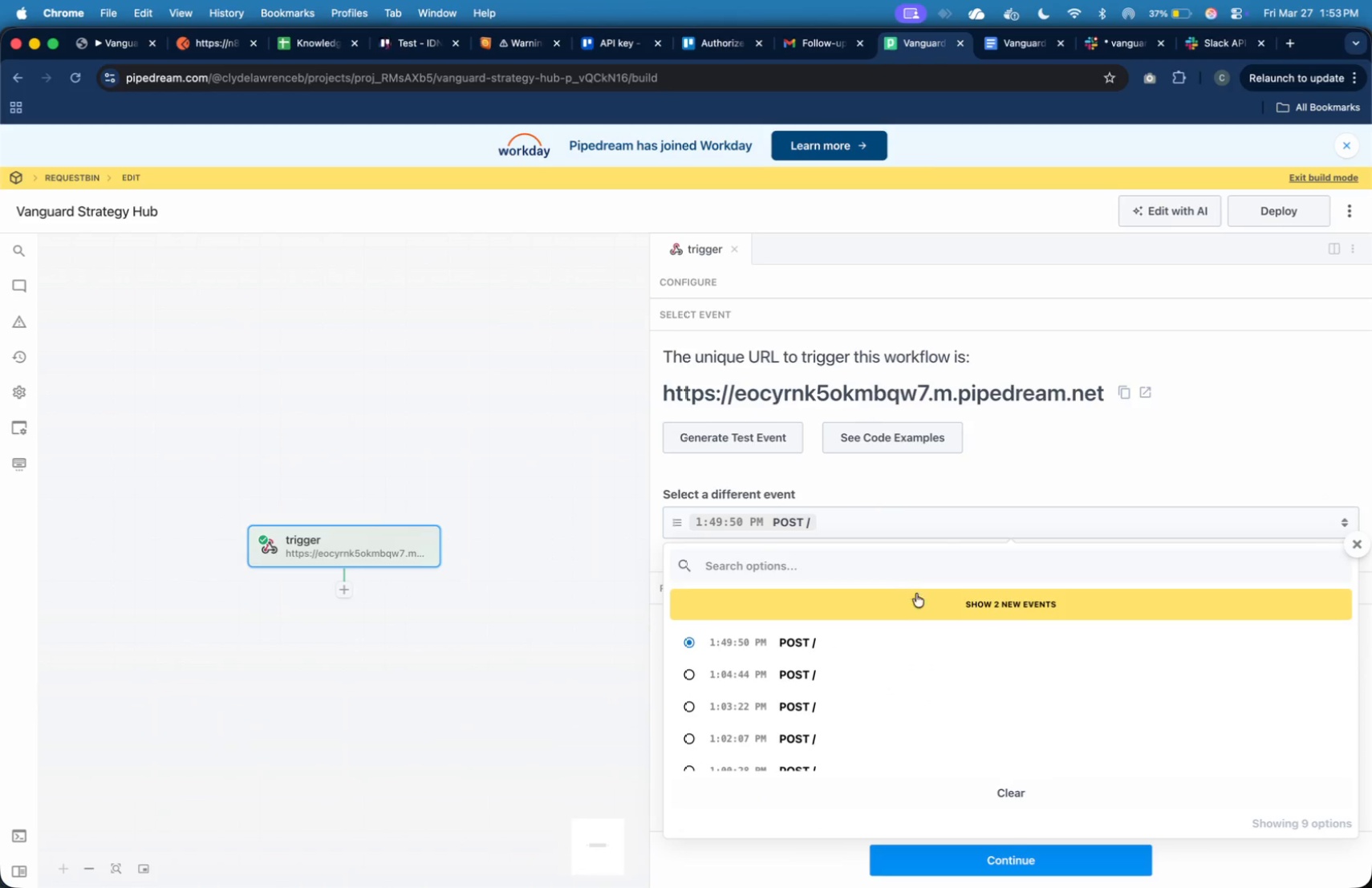 
left_click([924, 608])
 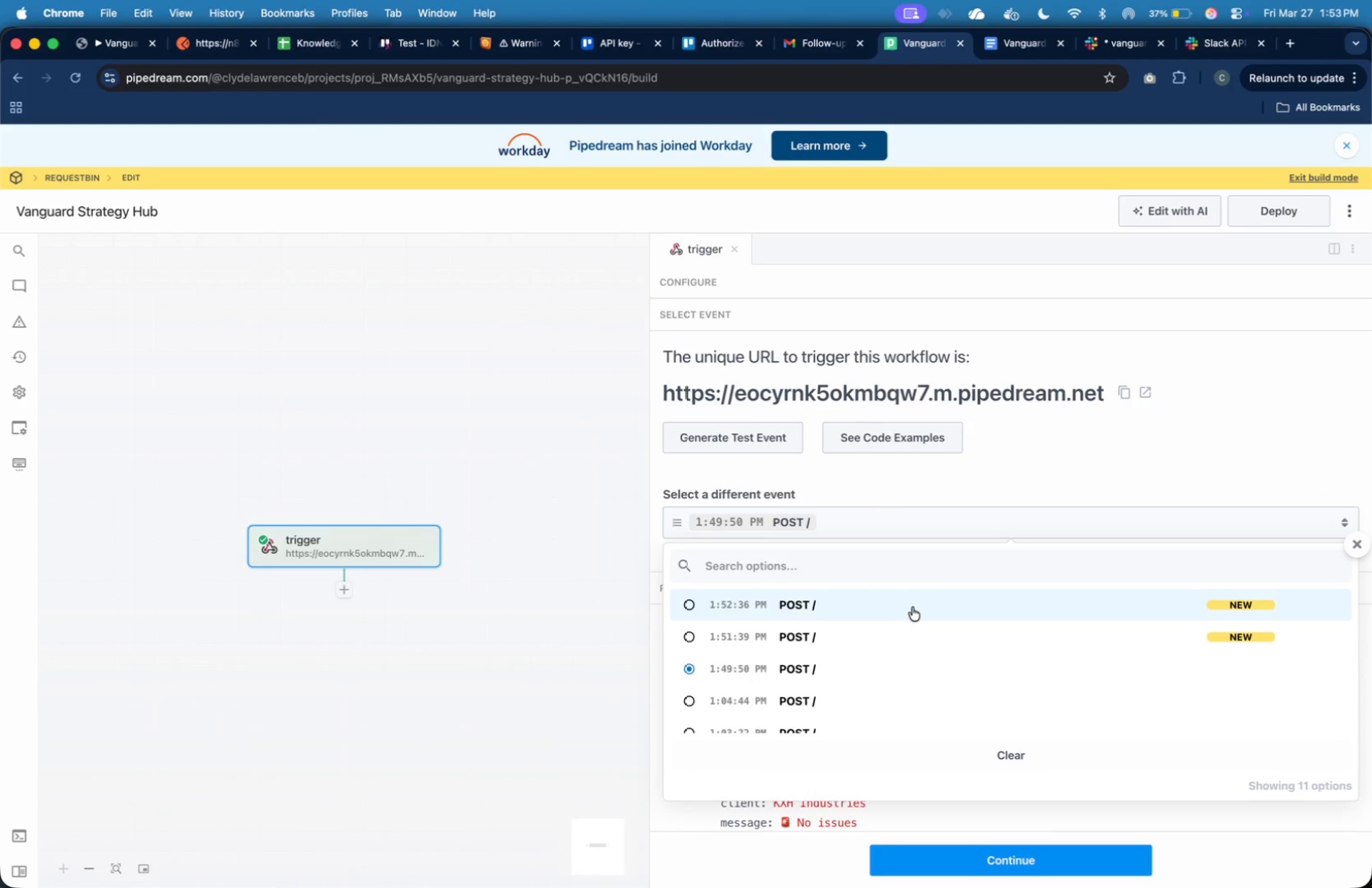 
left_click([912, 607])
 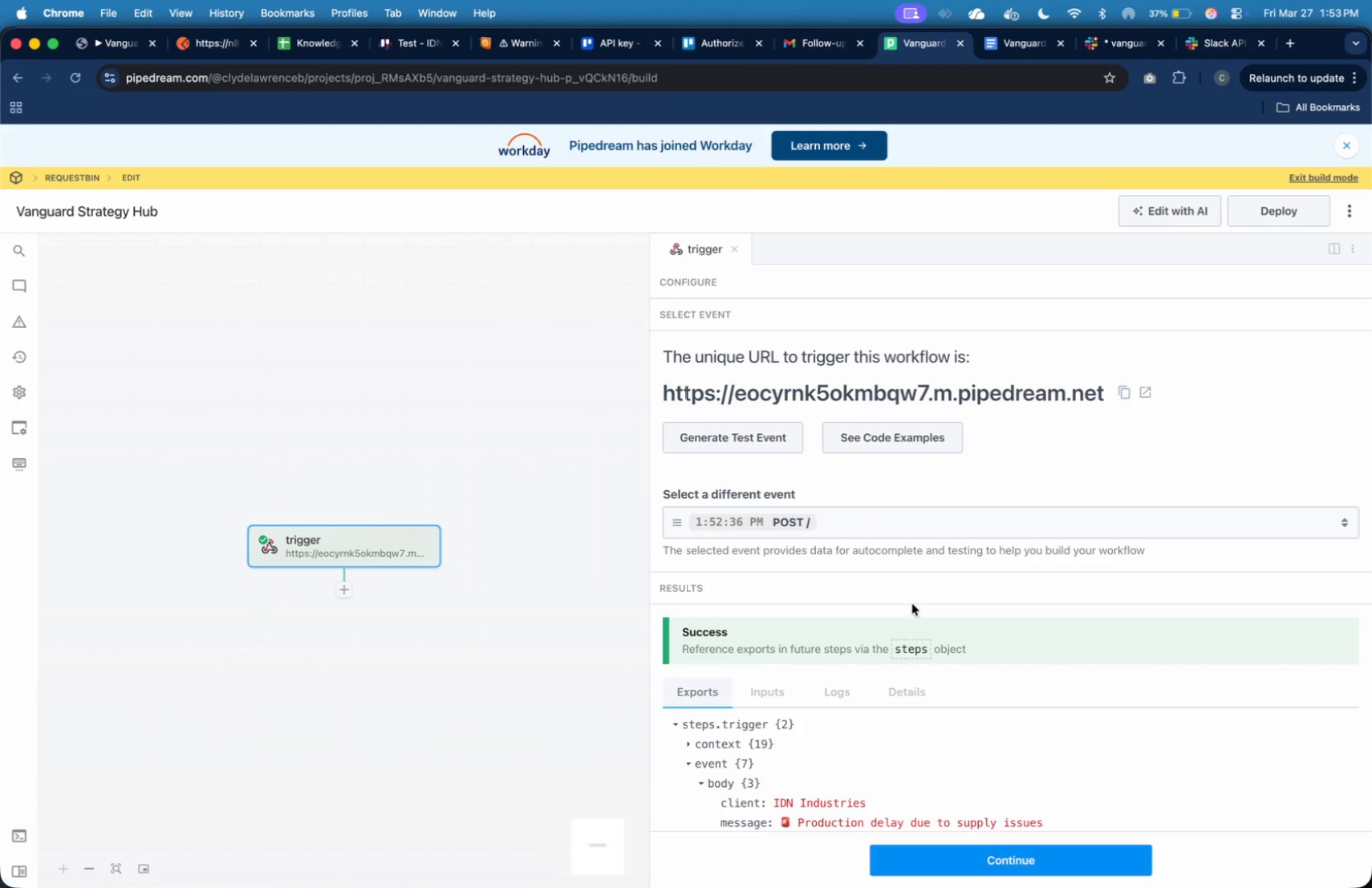 
scroll: coordinate [911, 601], scroll_direction: down, amount: 18.0
 